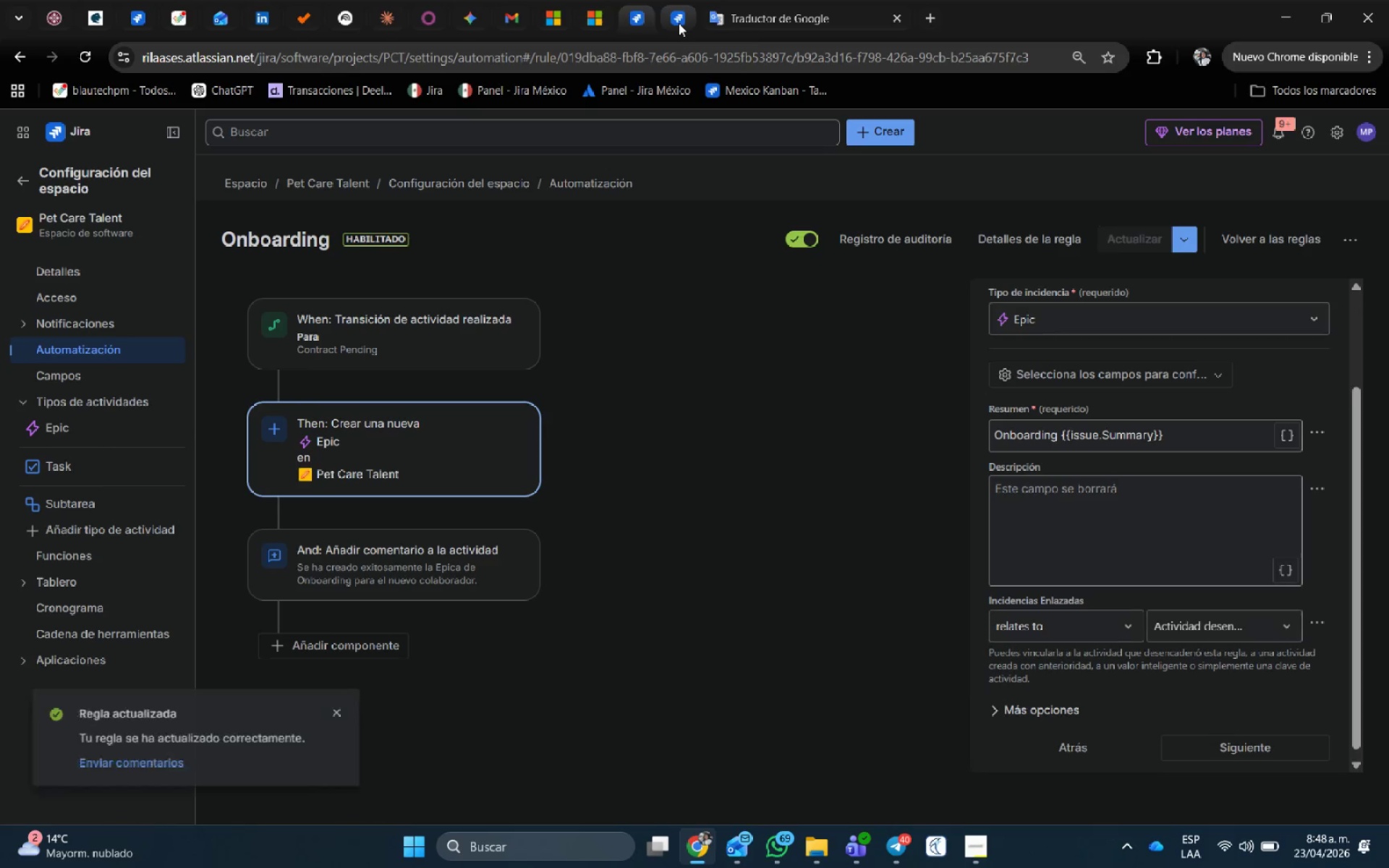 
left_click([679, 23])
 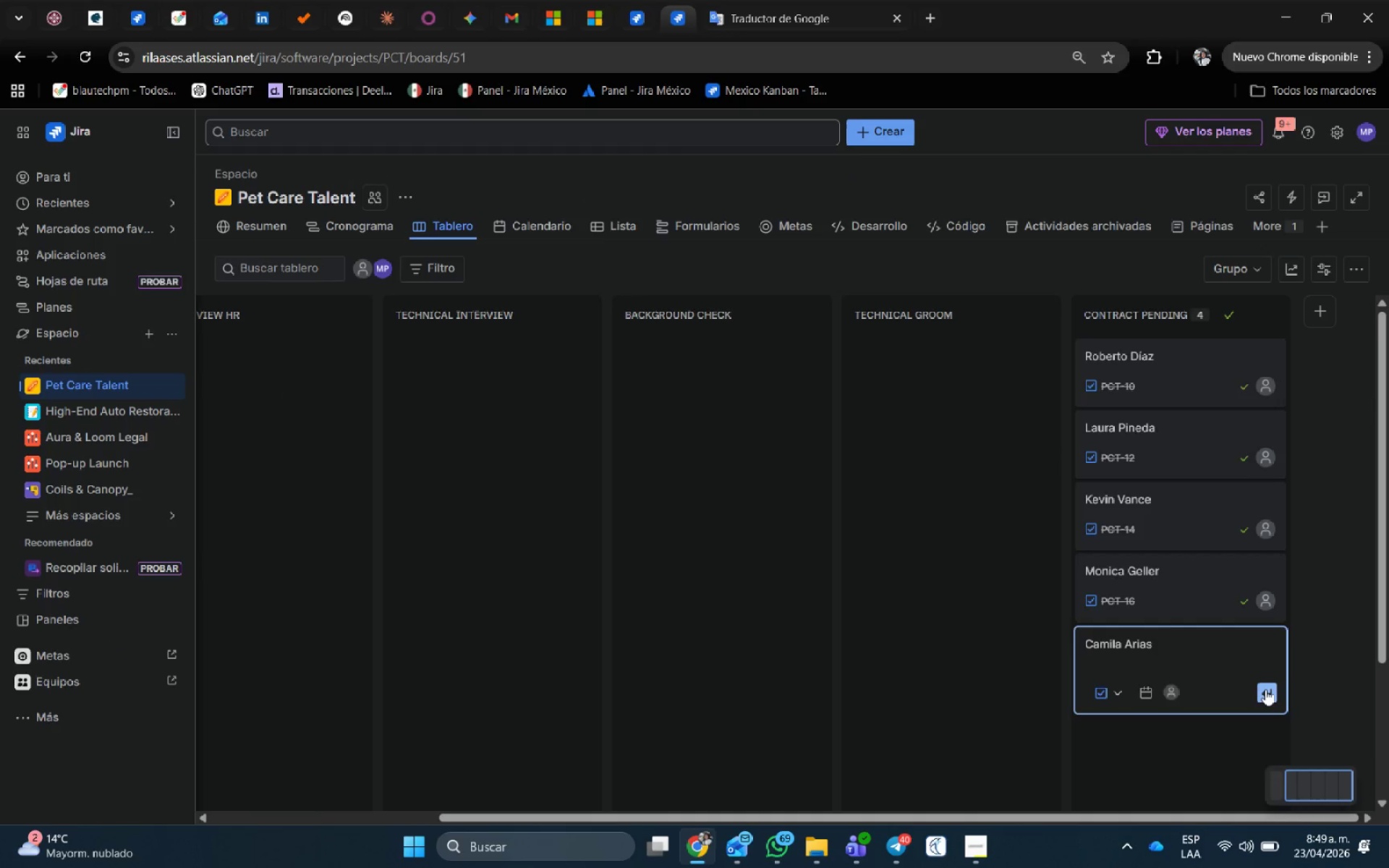 
left_click([1265, 689])
 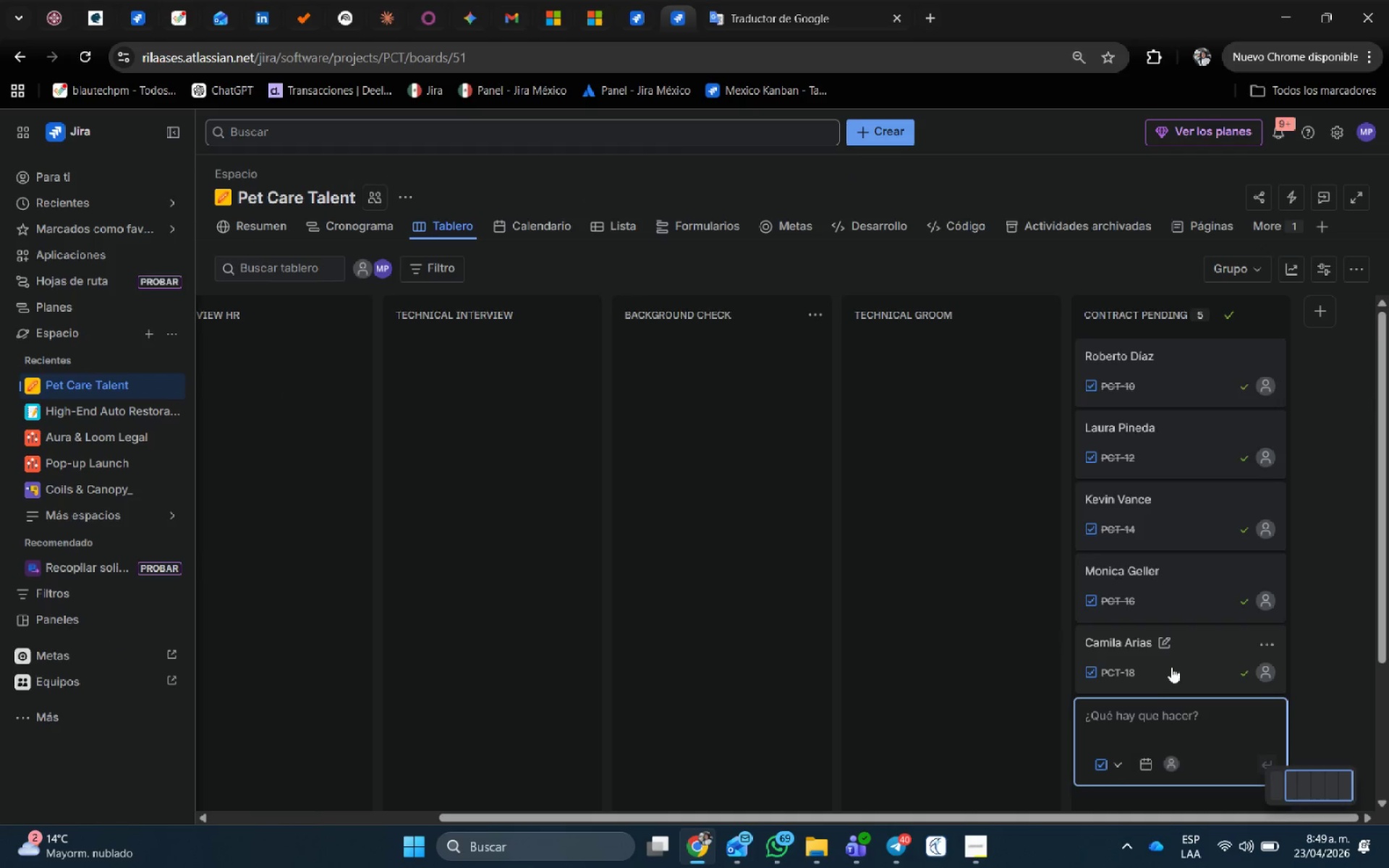 
wait(5.26)
 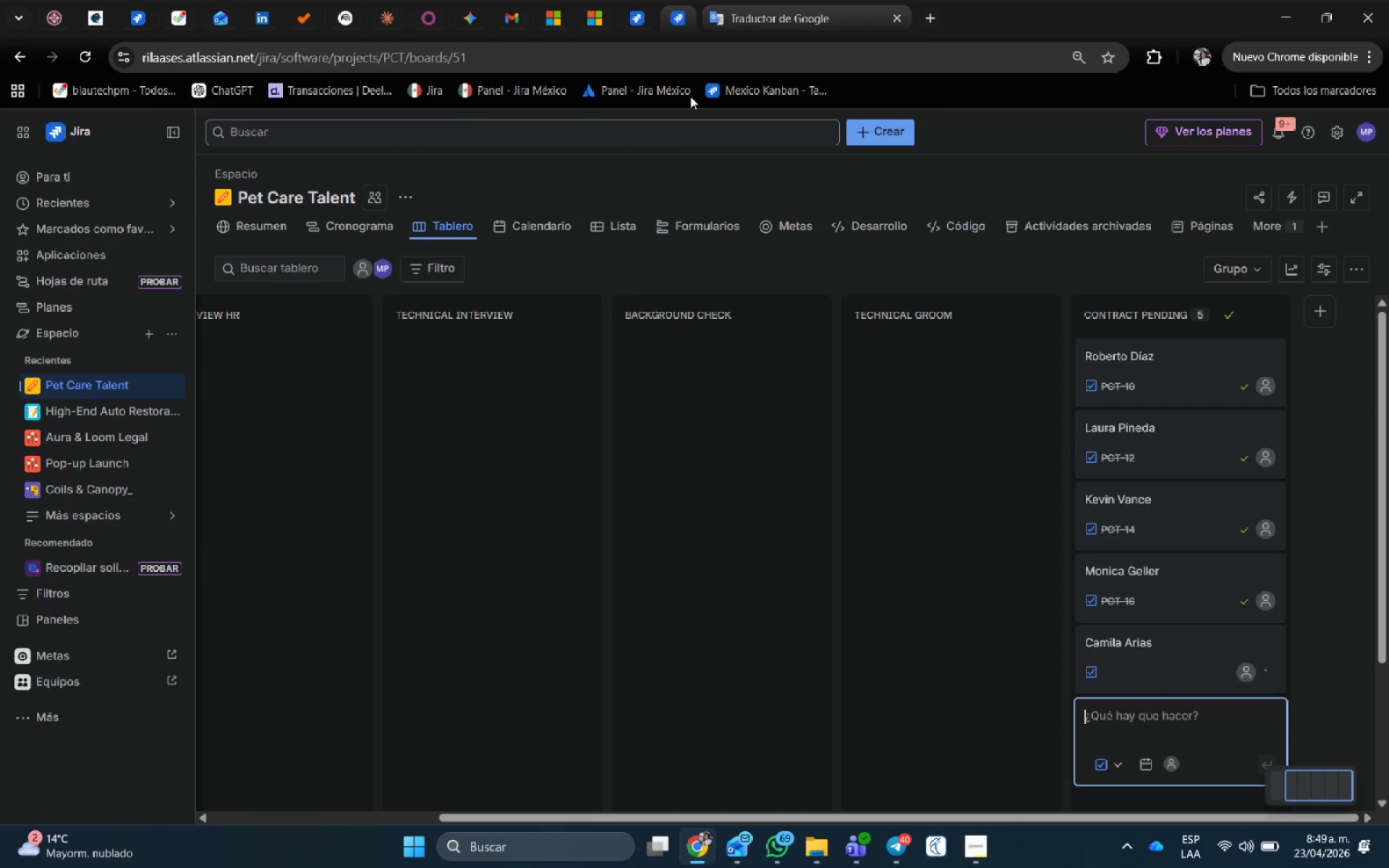 
left_click([1171, 671])
 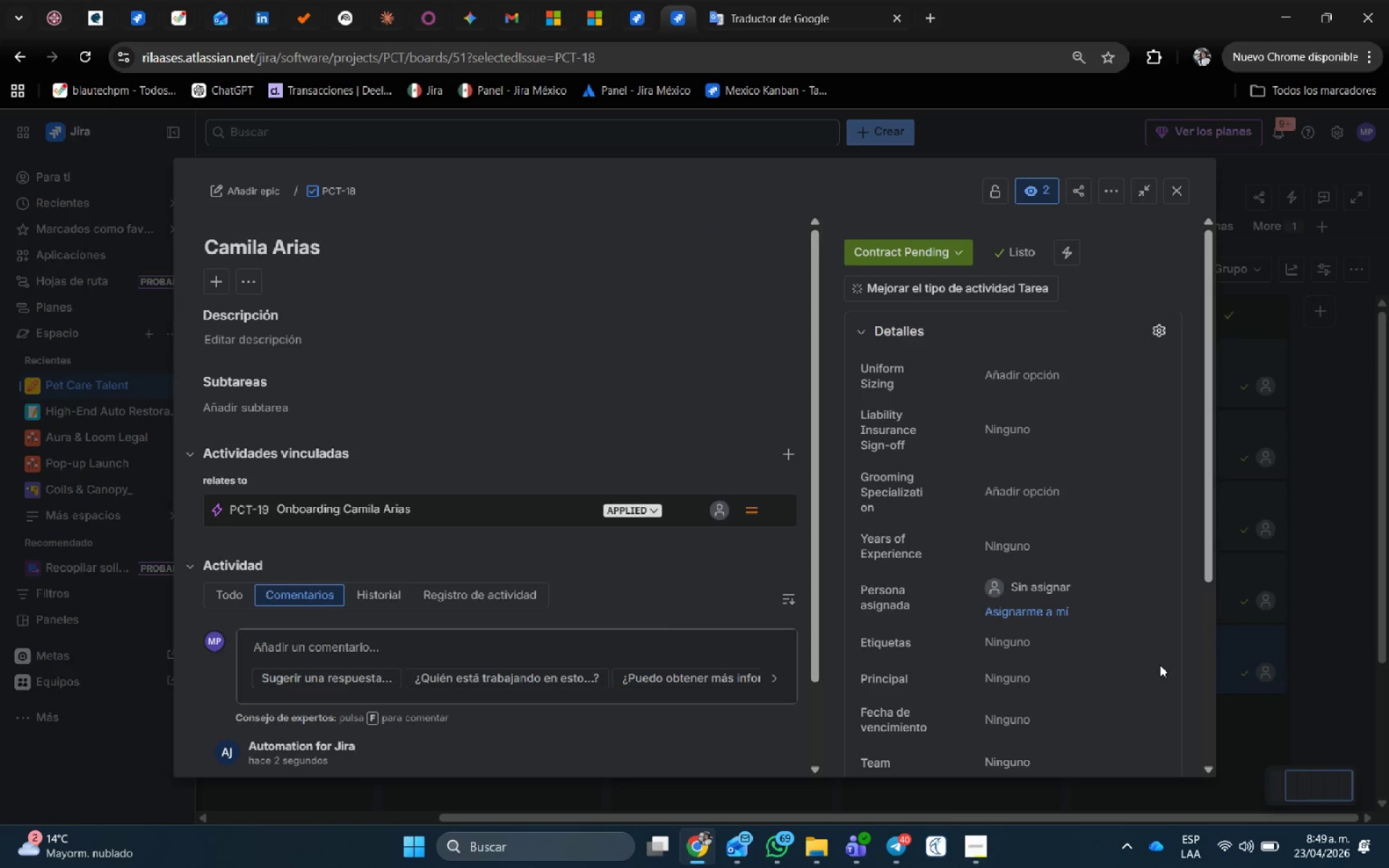 
wait(5.52)
 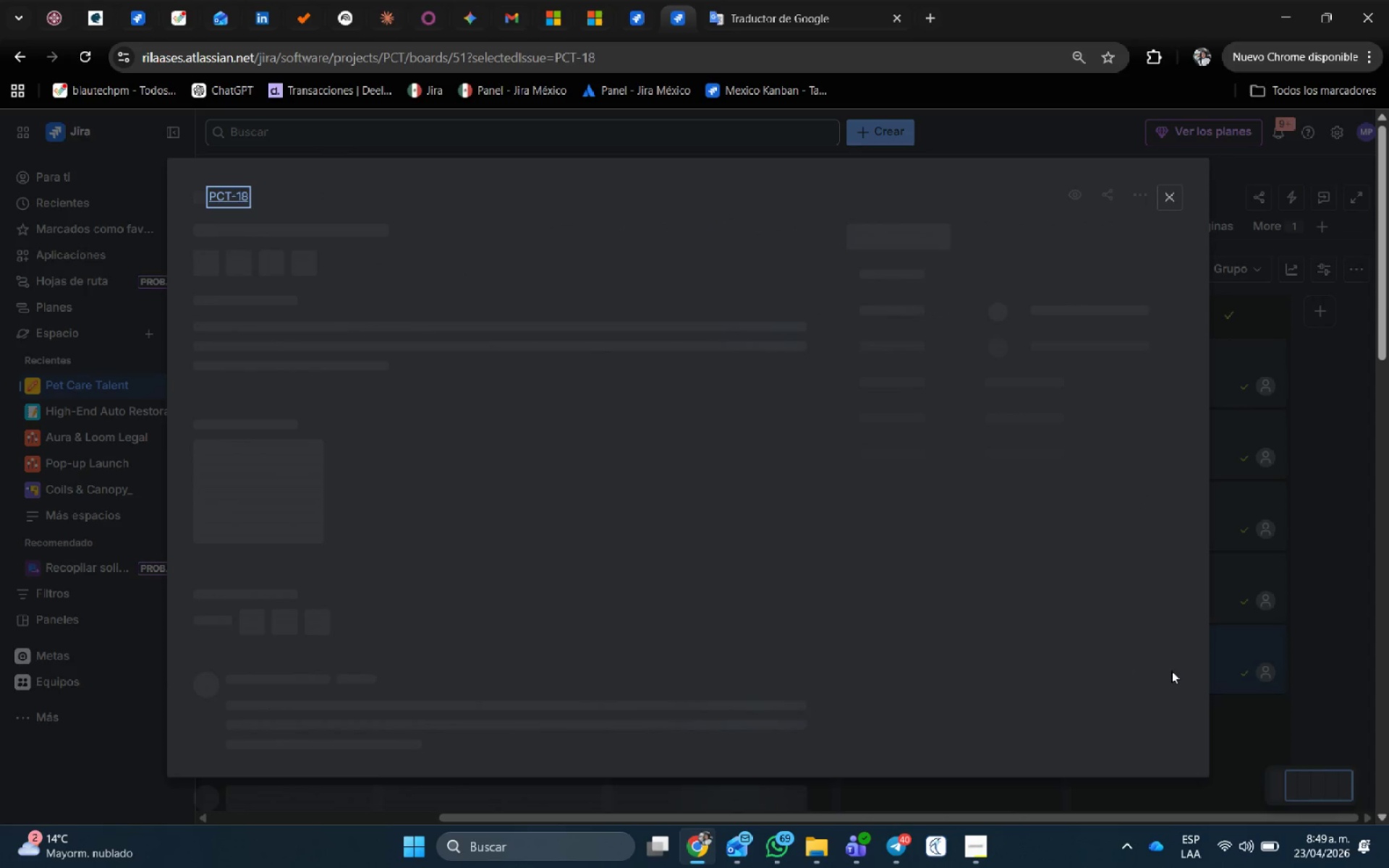 
scroll: coordinate [1055, 596], scroll_direction: down, amount: 3.0
 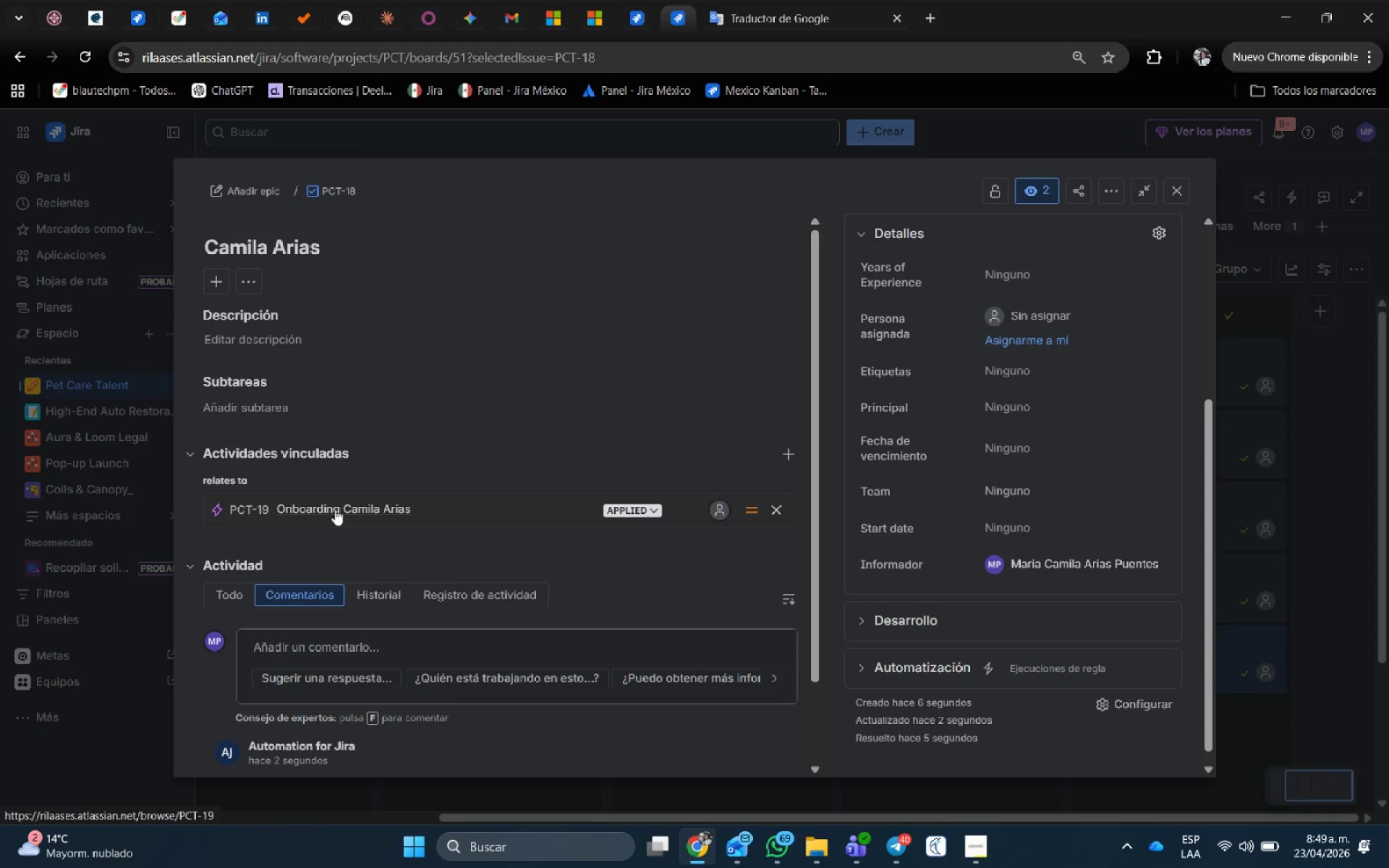 
left_click([357, 509])
 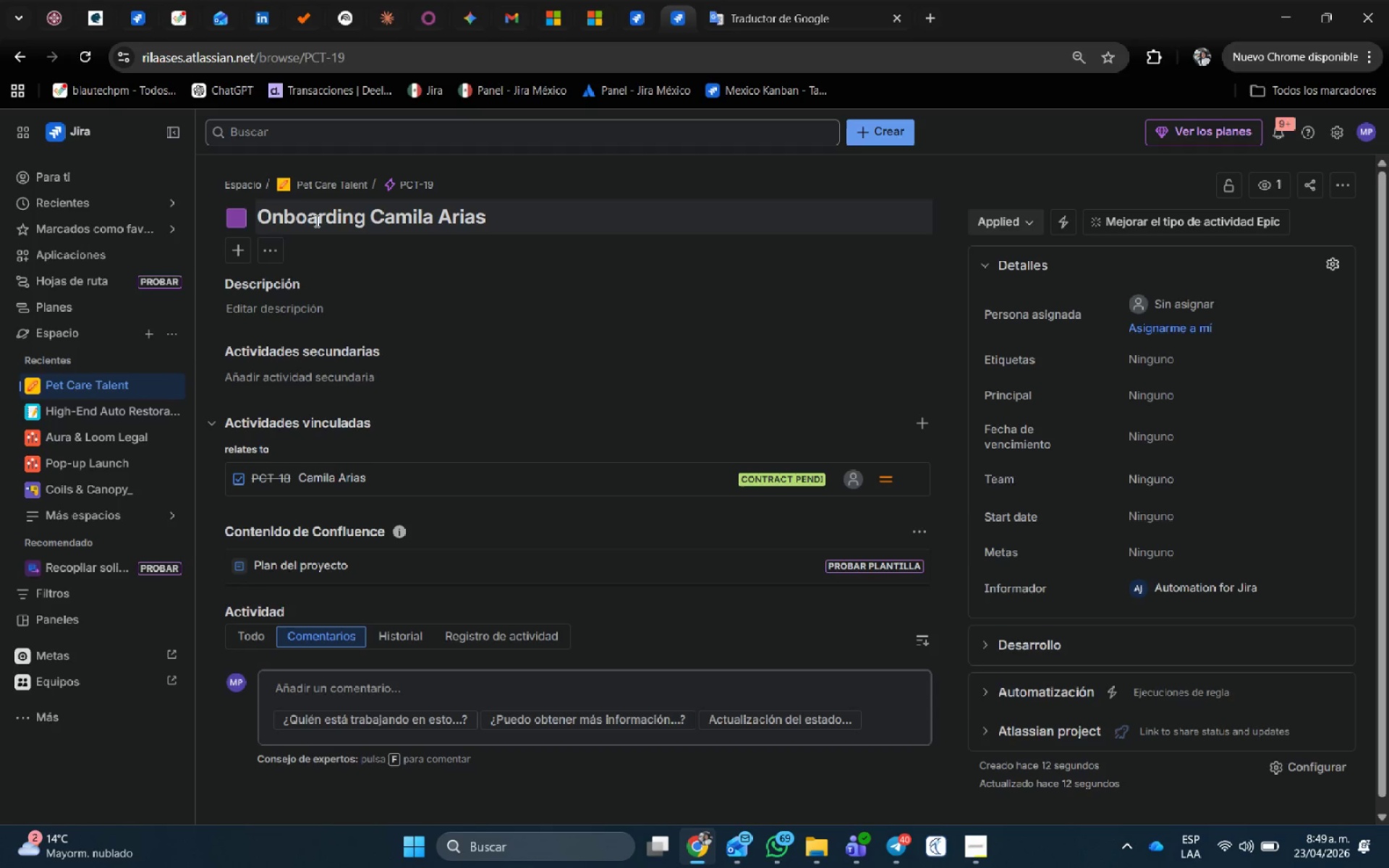 
wait(8.97)
 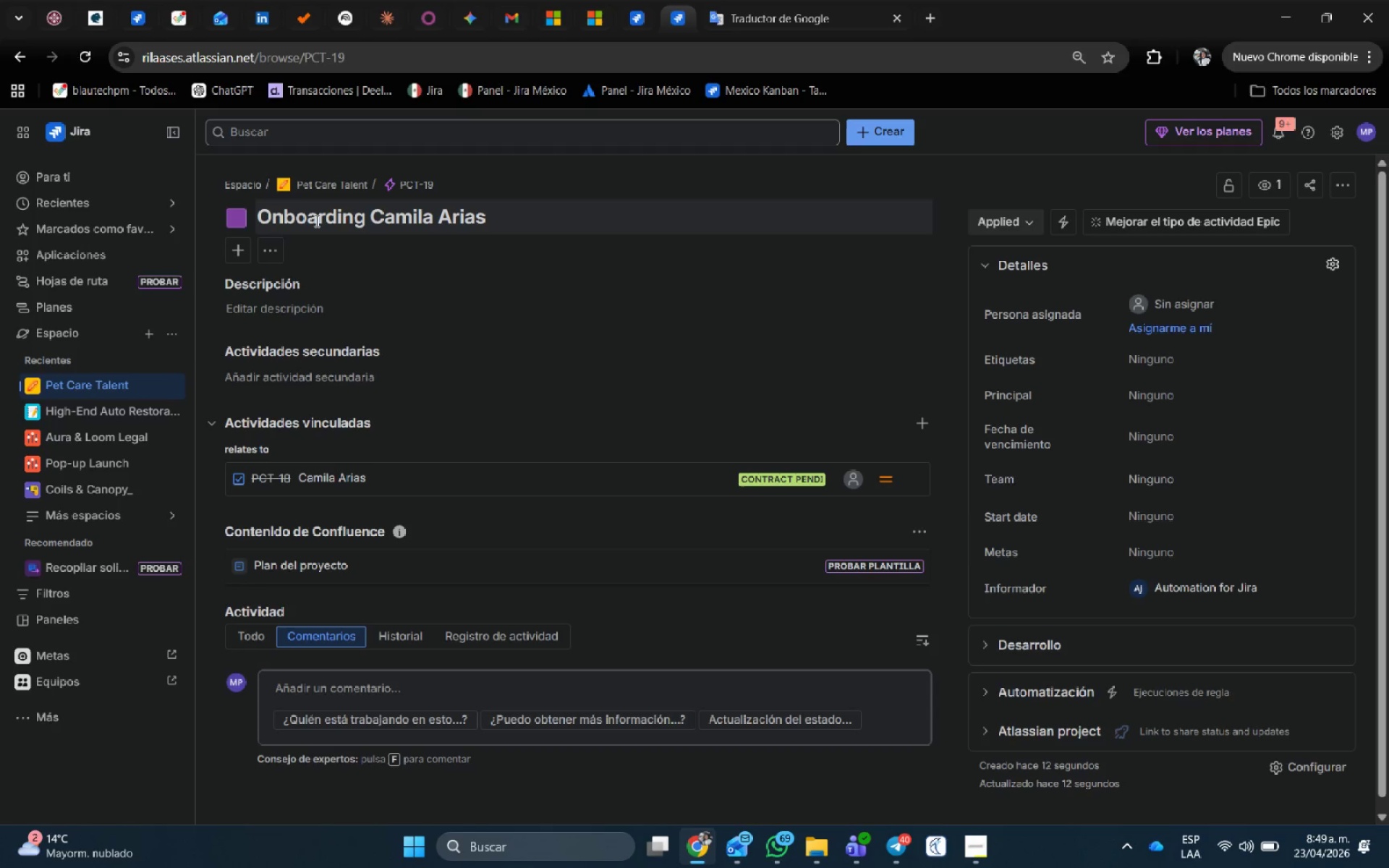 
scroll: coordinate [613, 590], scroll_direction: down, amount: 3.0
 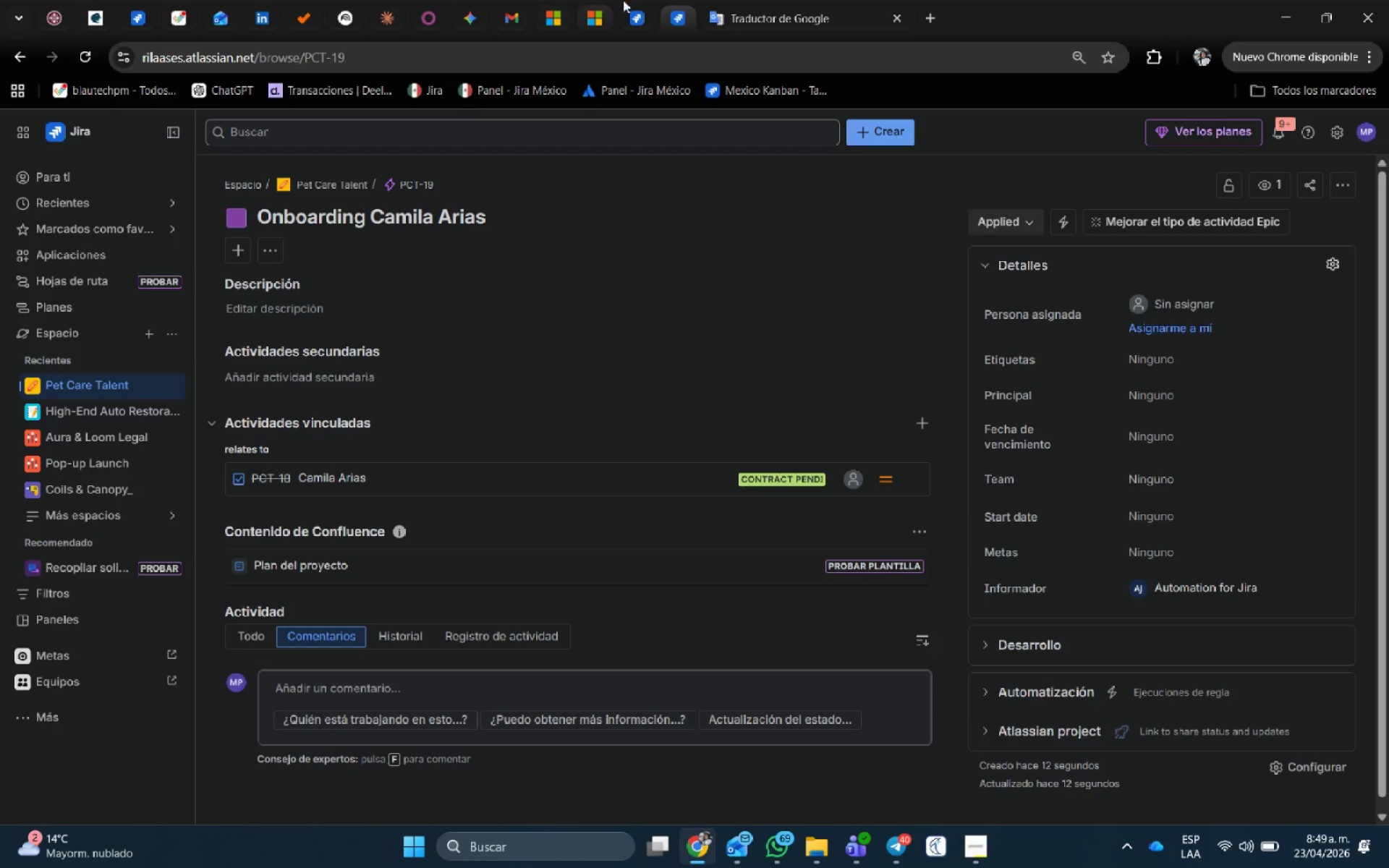 
left_click([655, 9])
 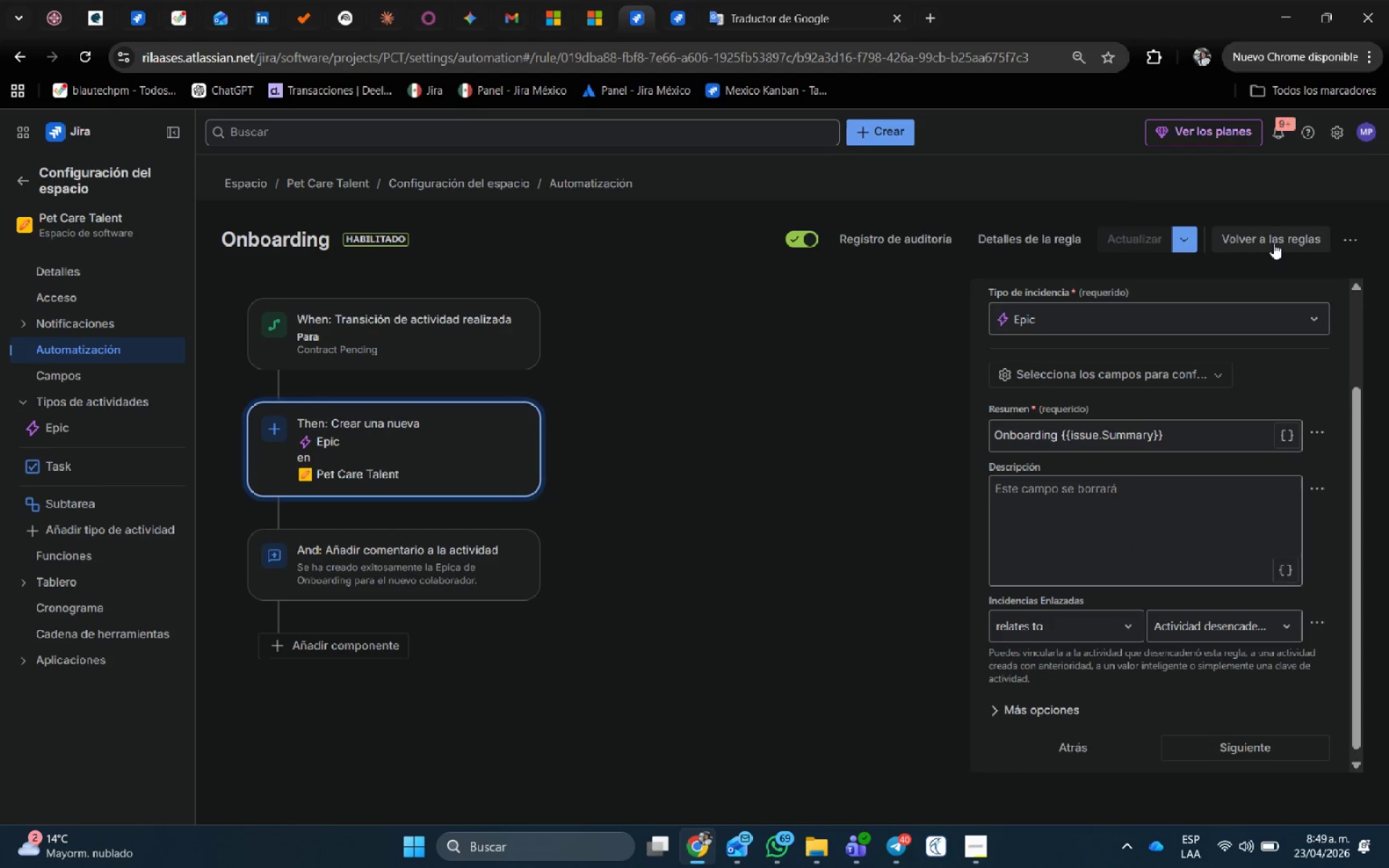 
left_click([1273, 244])
 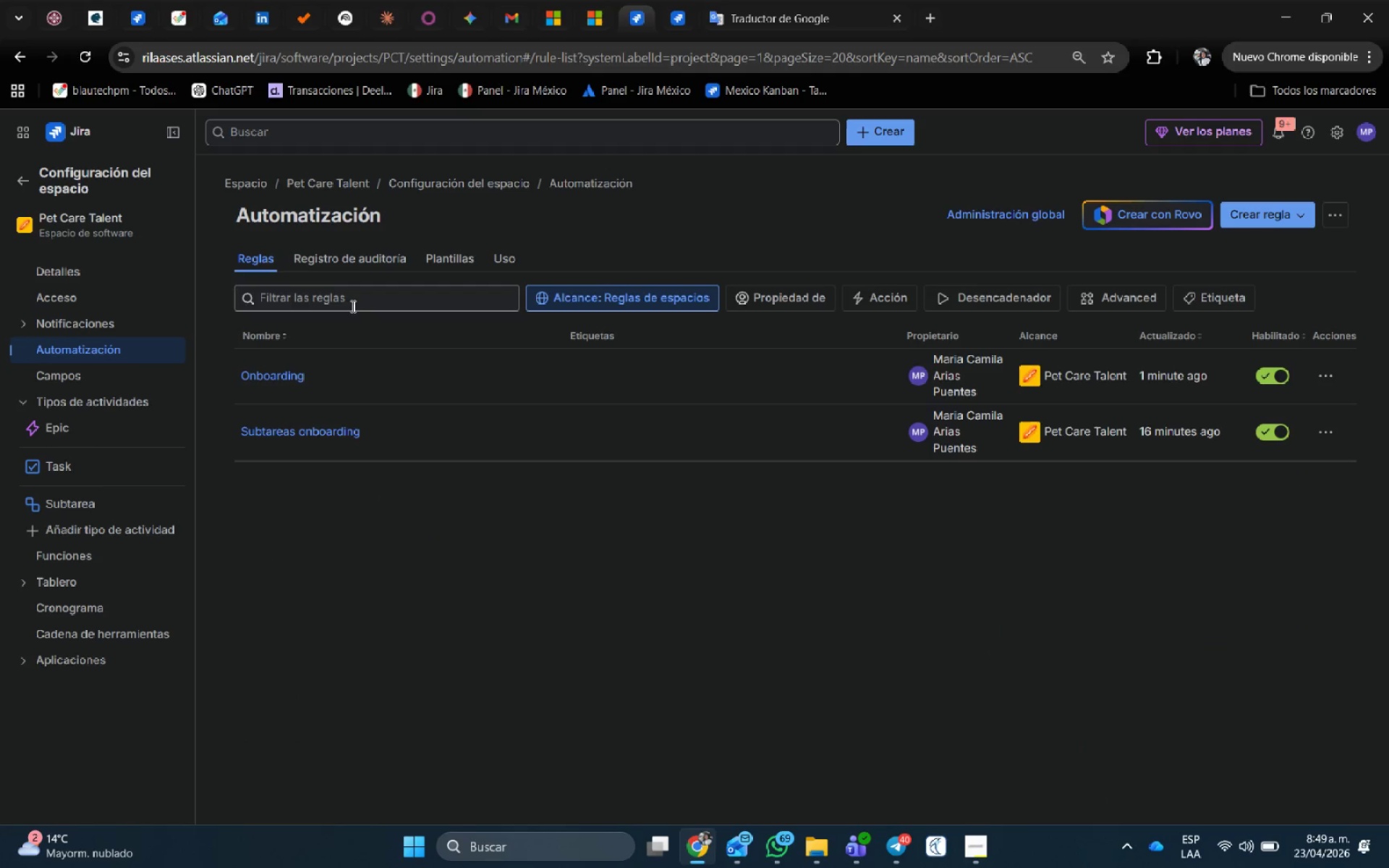 
left_click([323, 259])
 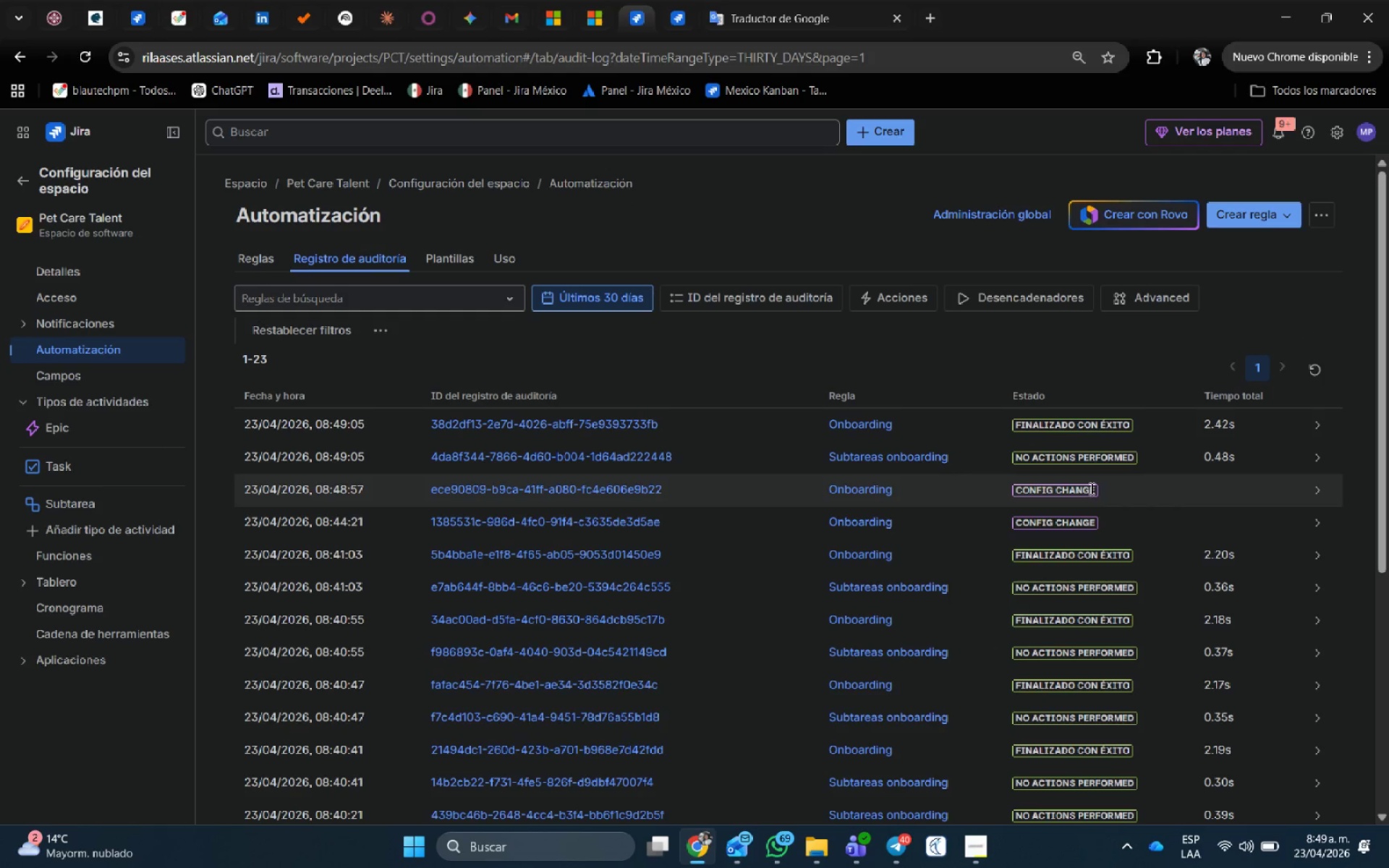 
wait(7.56)
 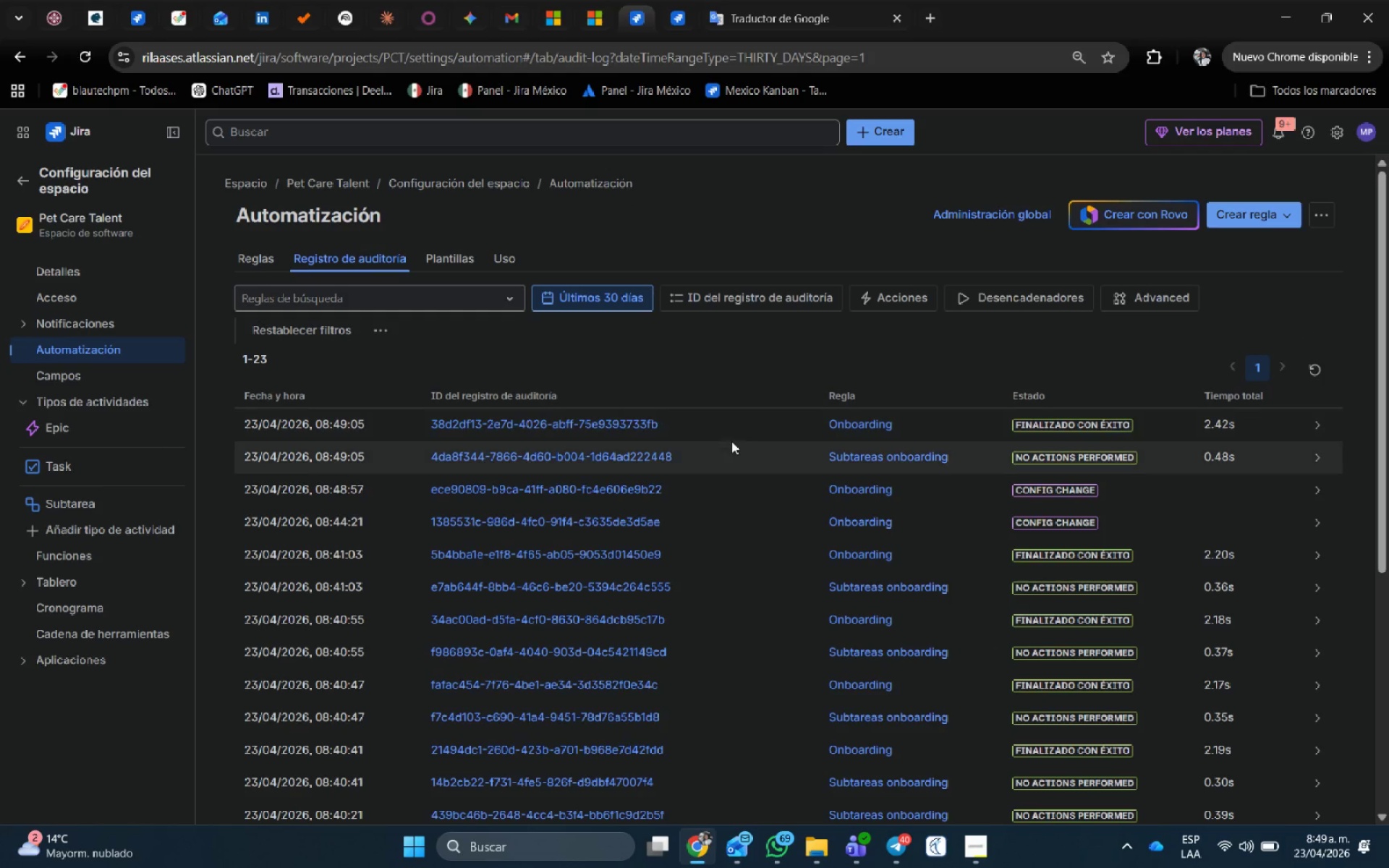 
left_click([630, 456])
 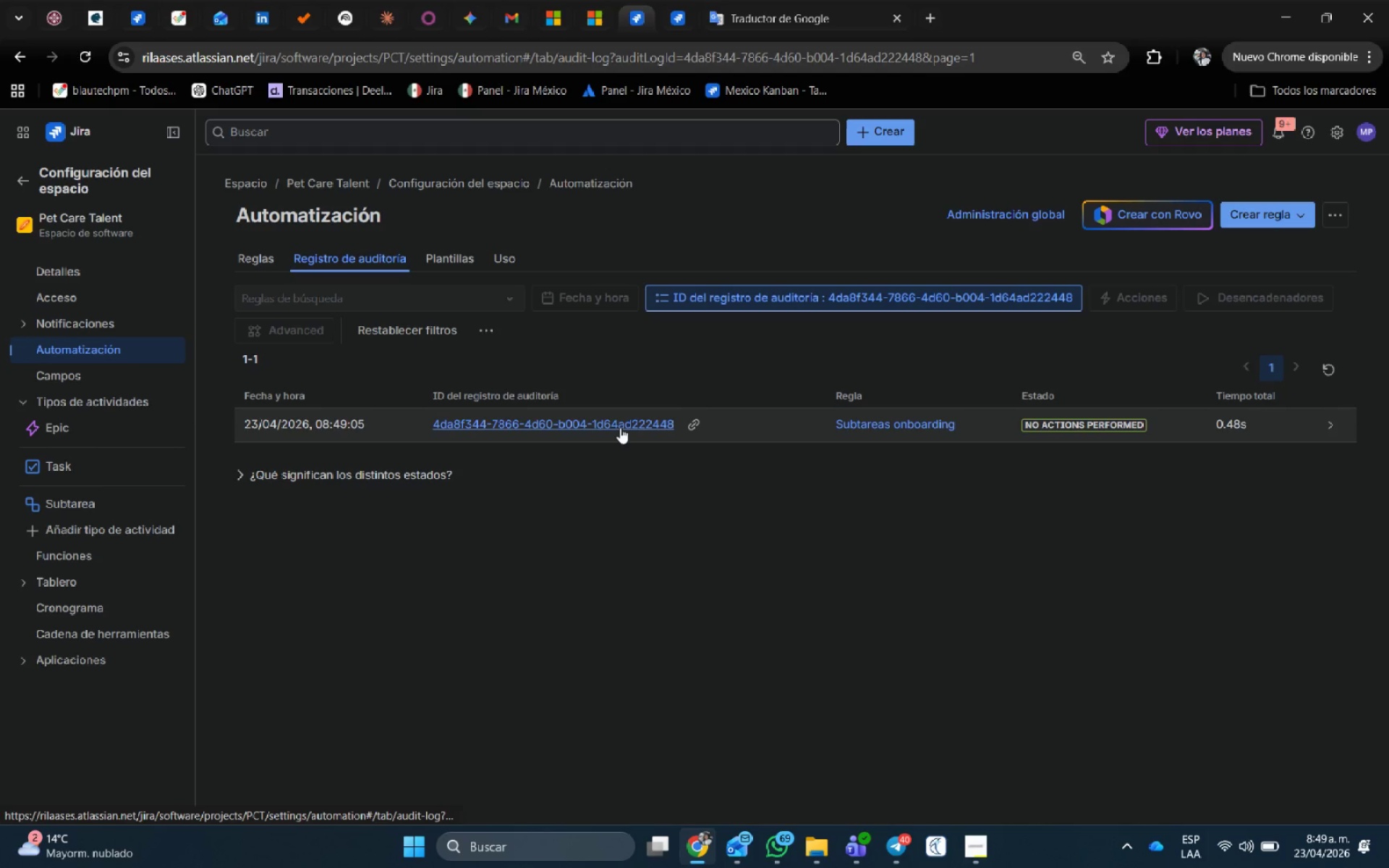 
left_click([620, 427])
 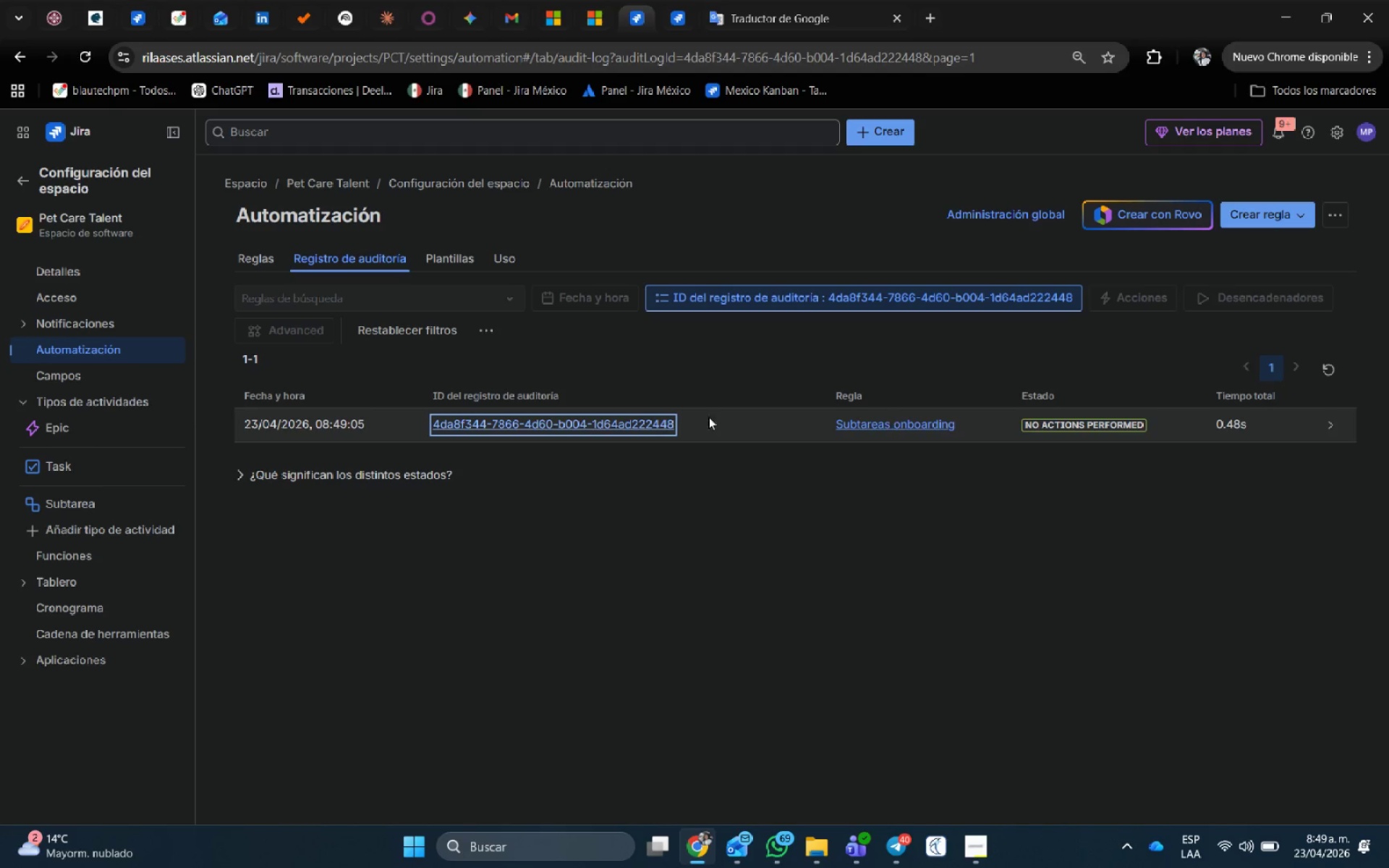 
left_click([880, 423])
 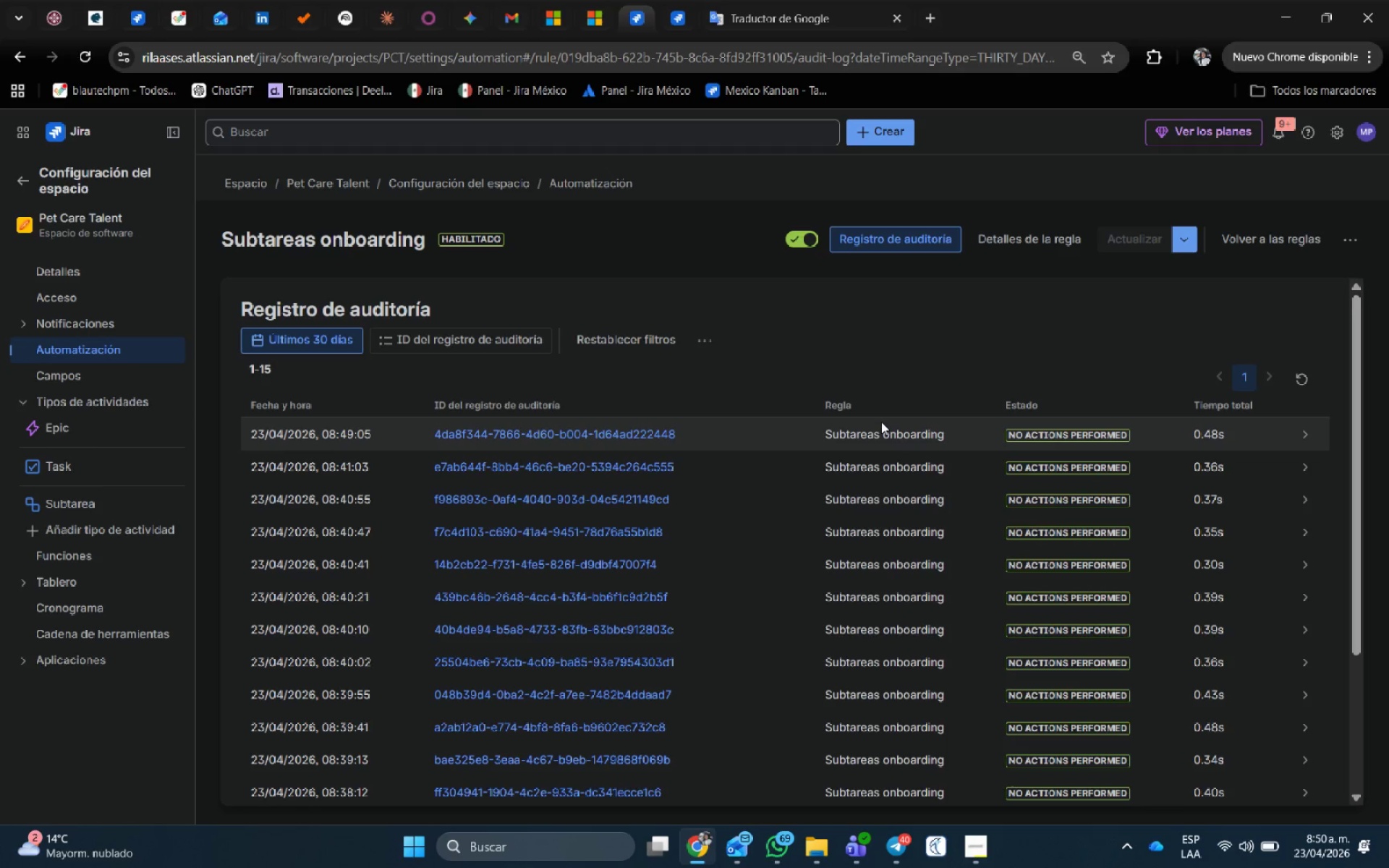 
wait(19.64)
 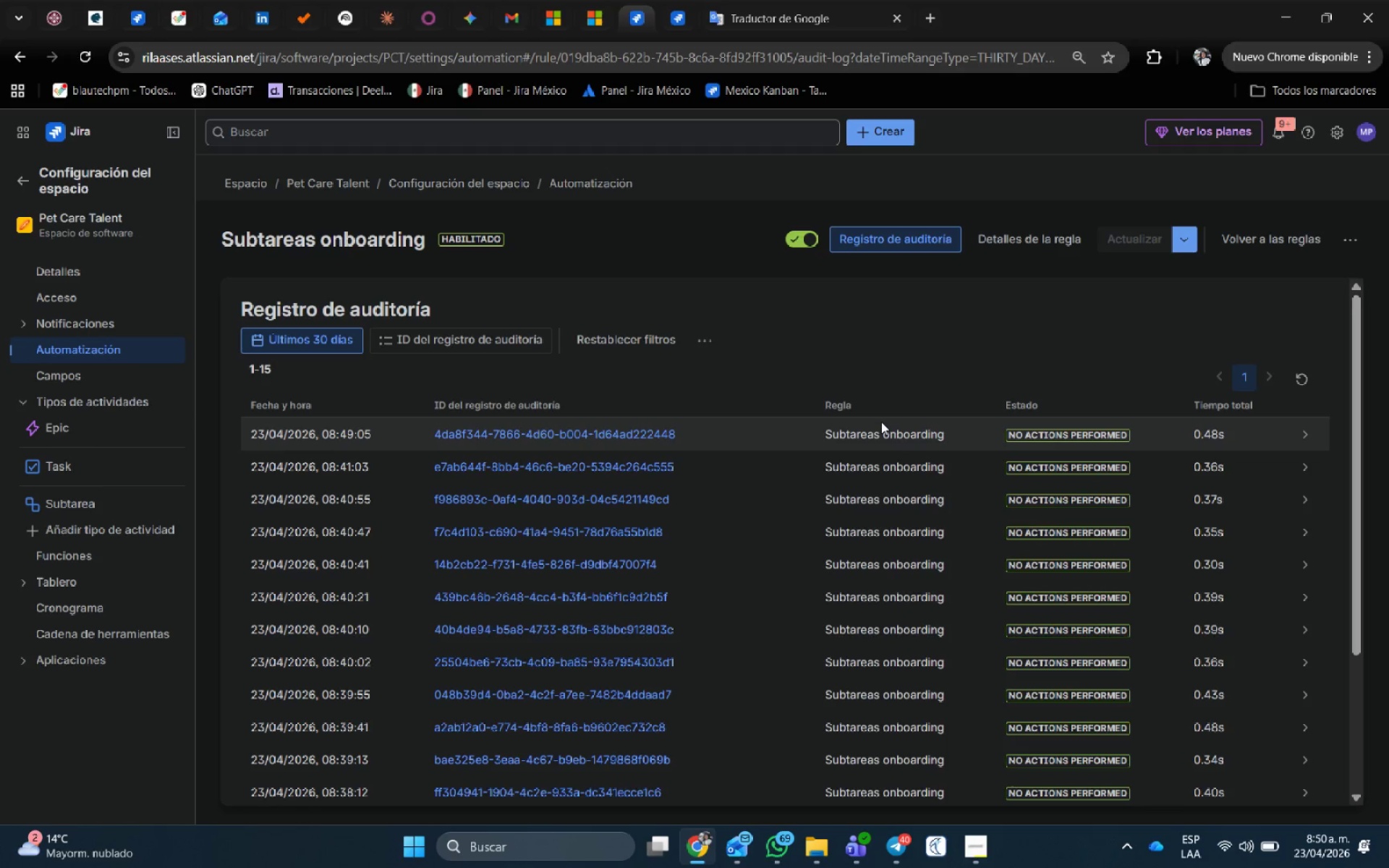 
scroll: coordinate [1221, 485], scroll_direction: down, amount: 5.0
 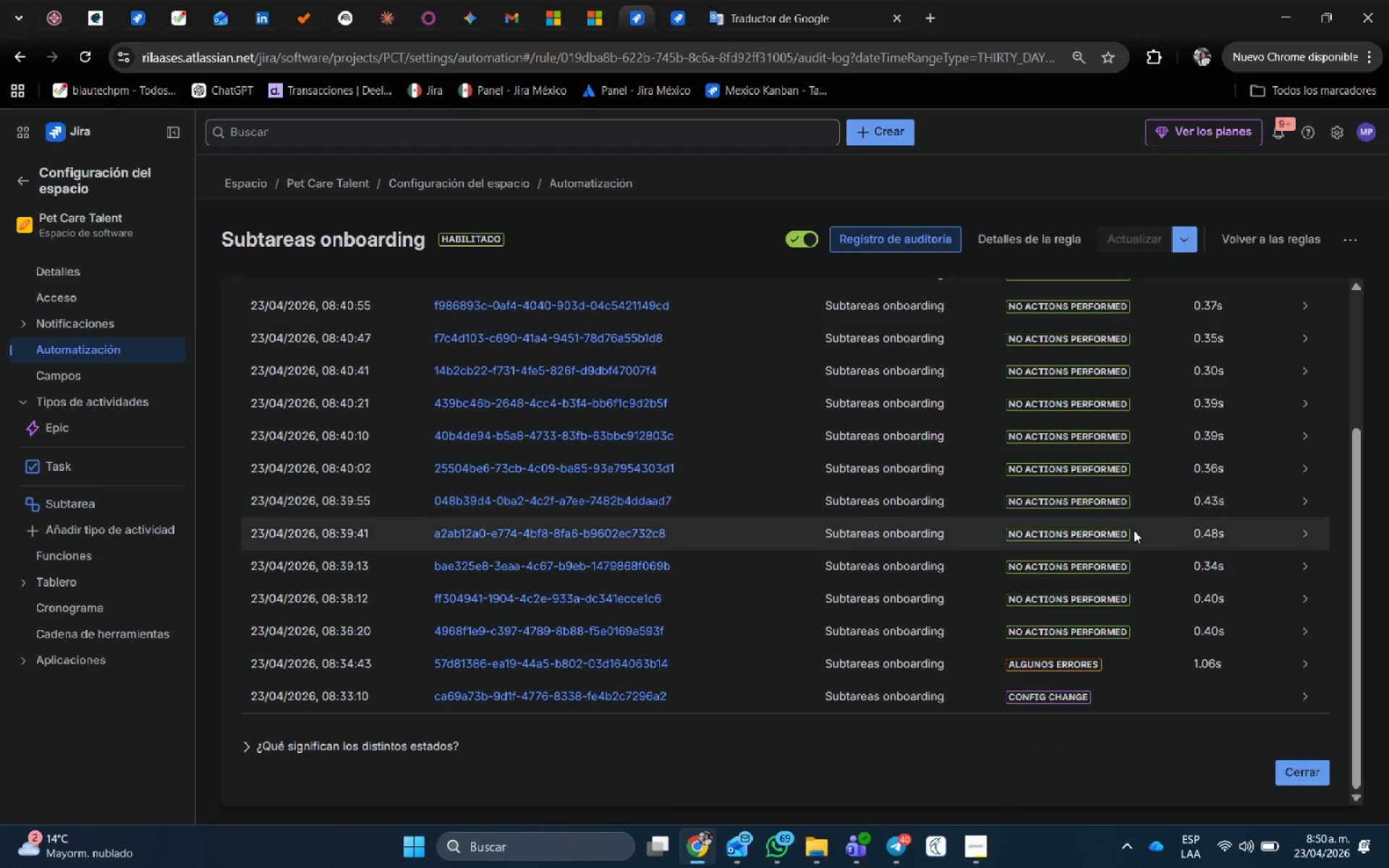 
scroll: coordinate [1068, 566], scroll_direction: up, amount: 2.0
 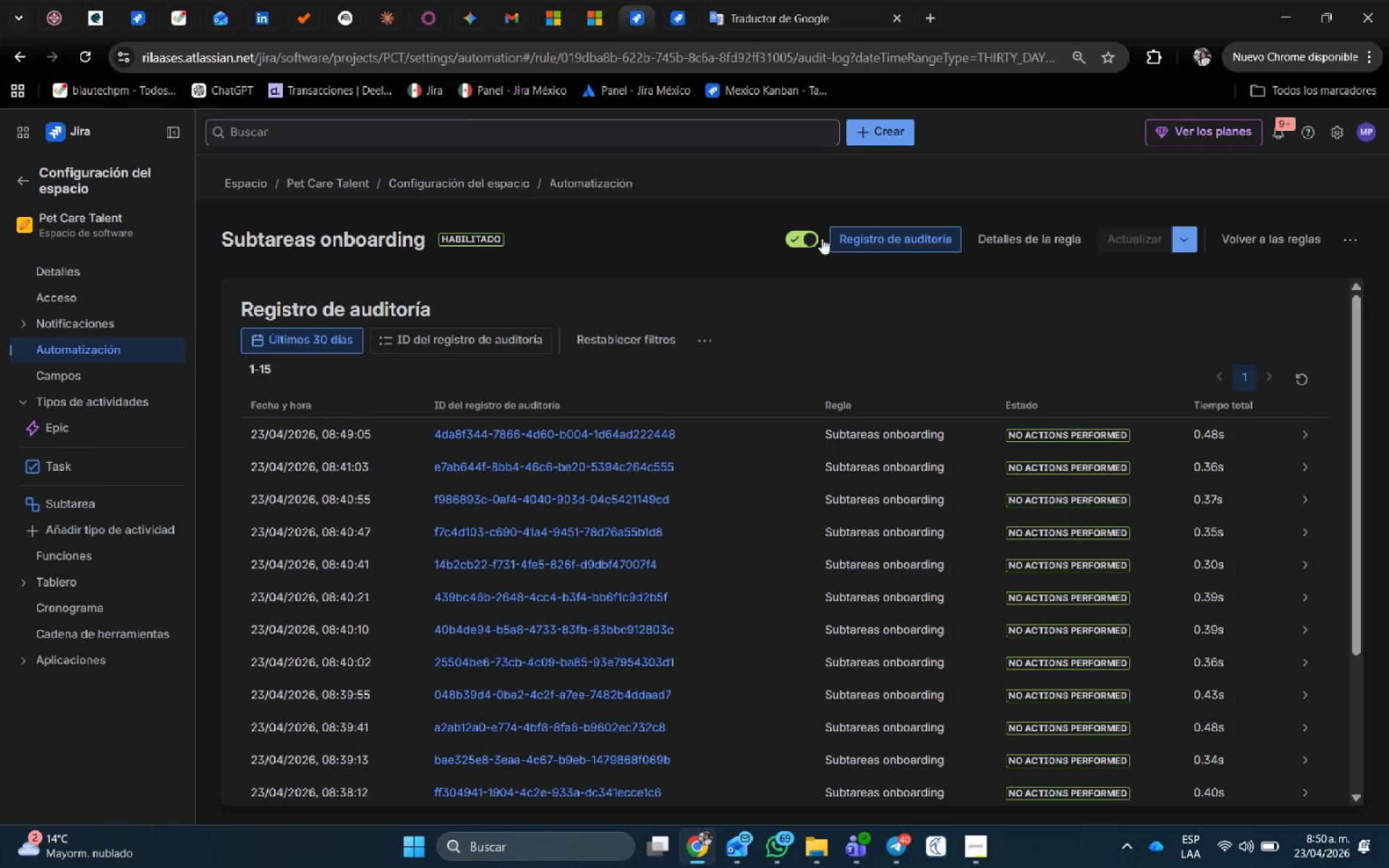 
left_click([1248, 236])
 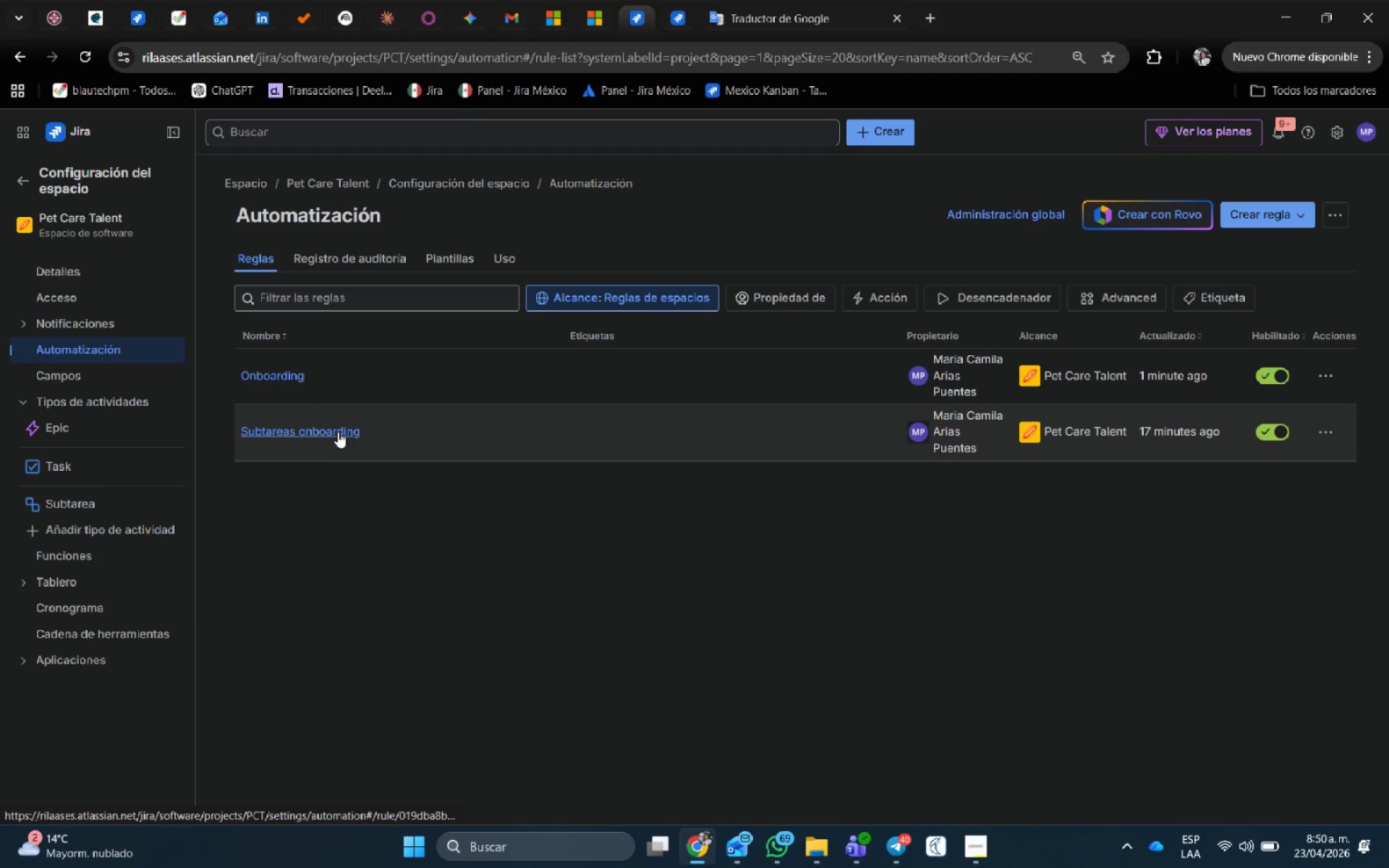 
left_click([326, 432])
 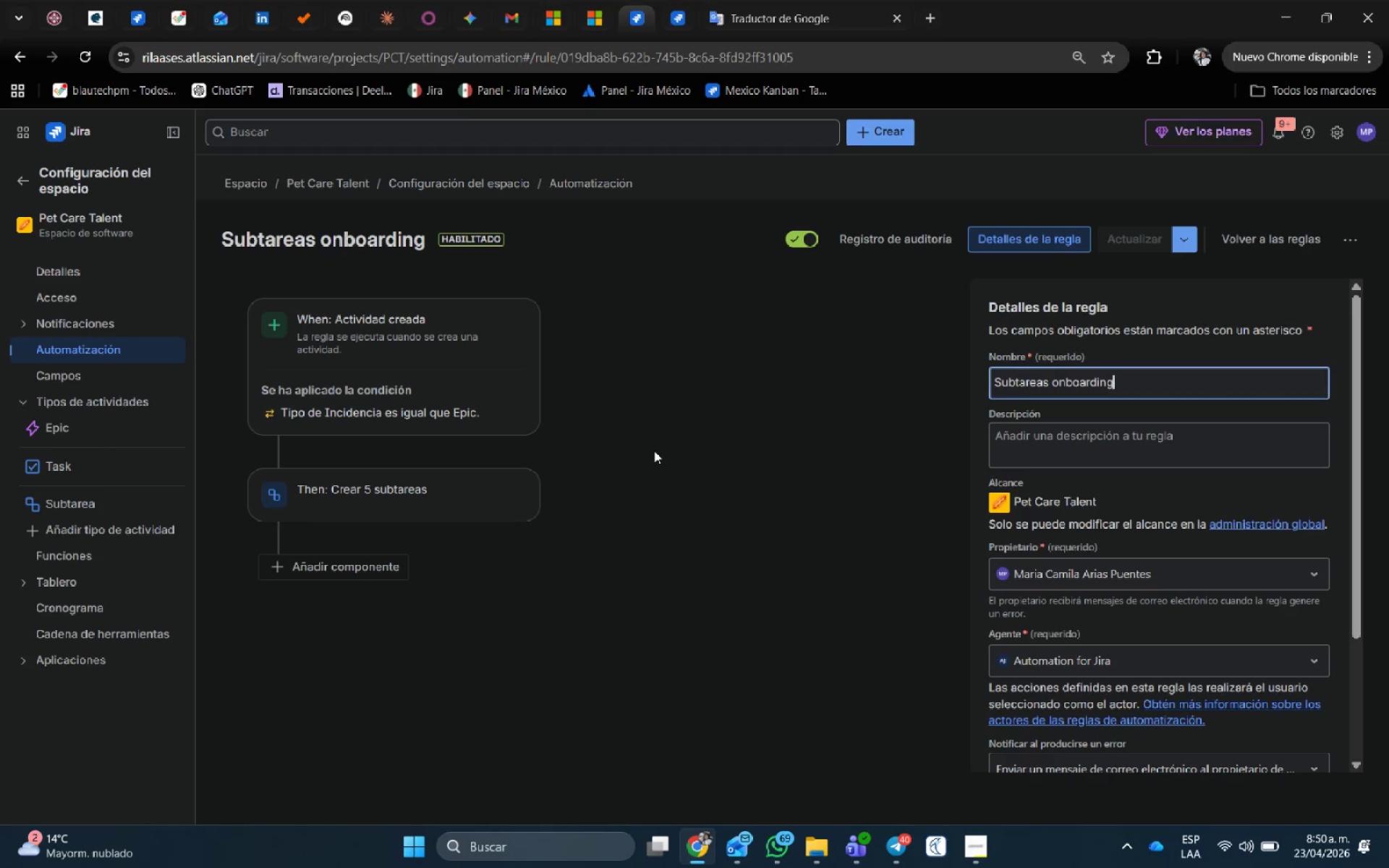 
wait(15.27)
 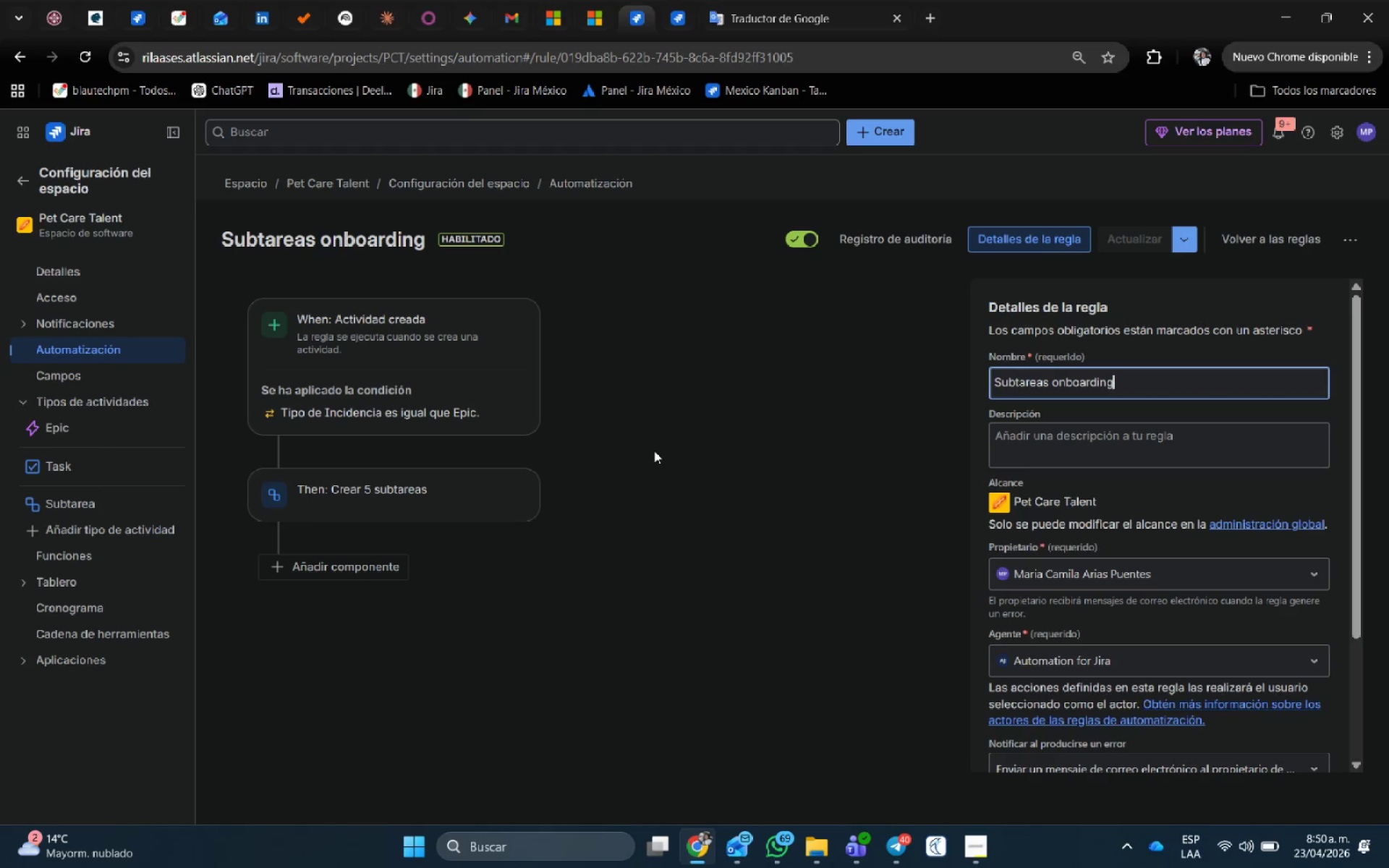 
left_click([443, 346])
 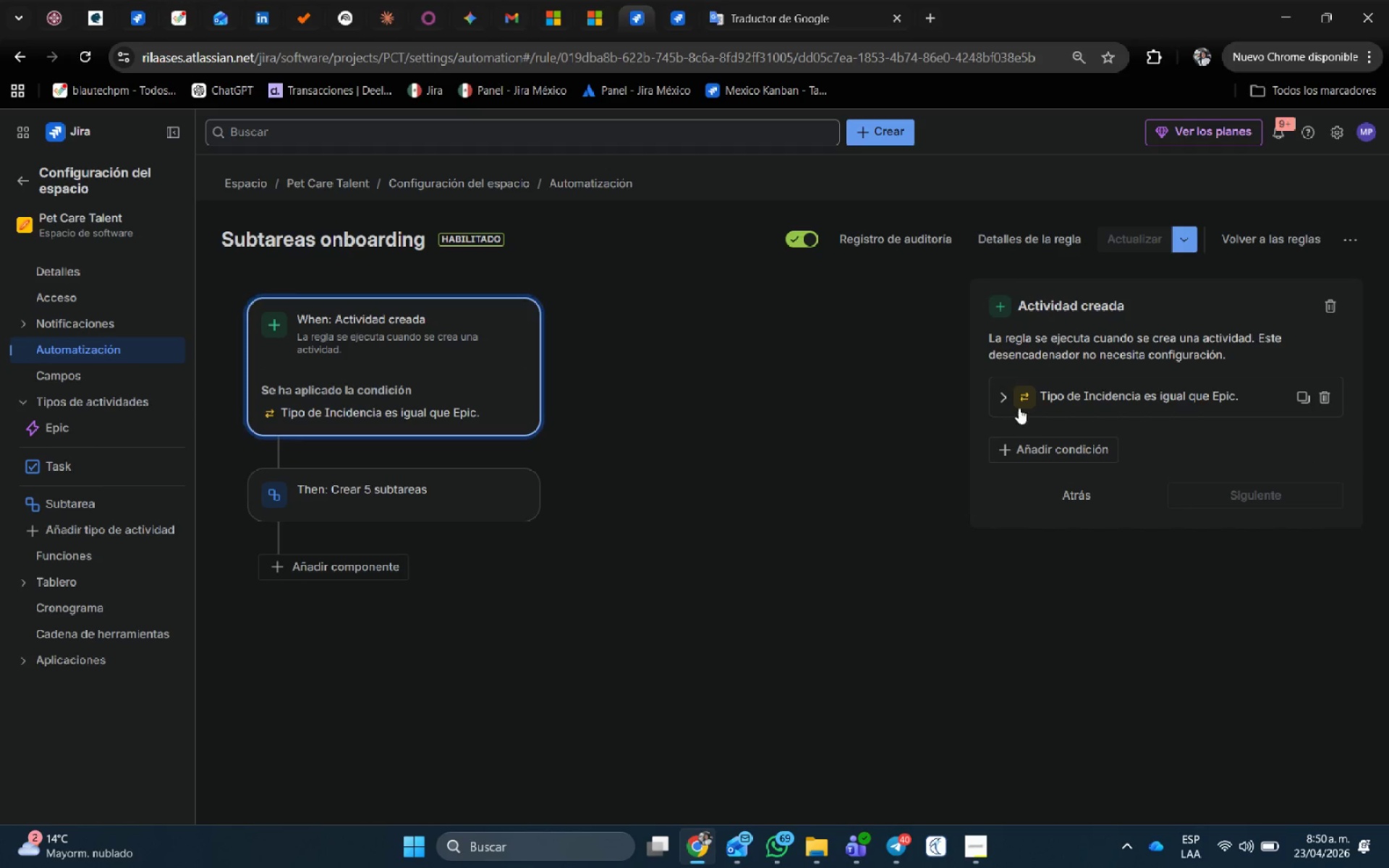 
left_click([998, 408])
 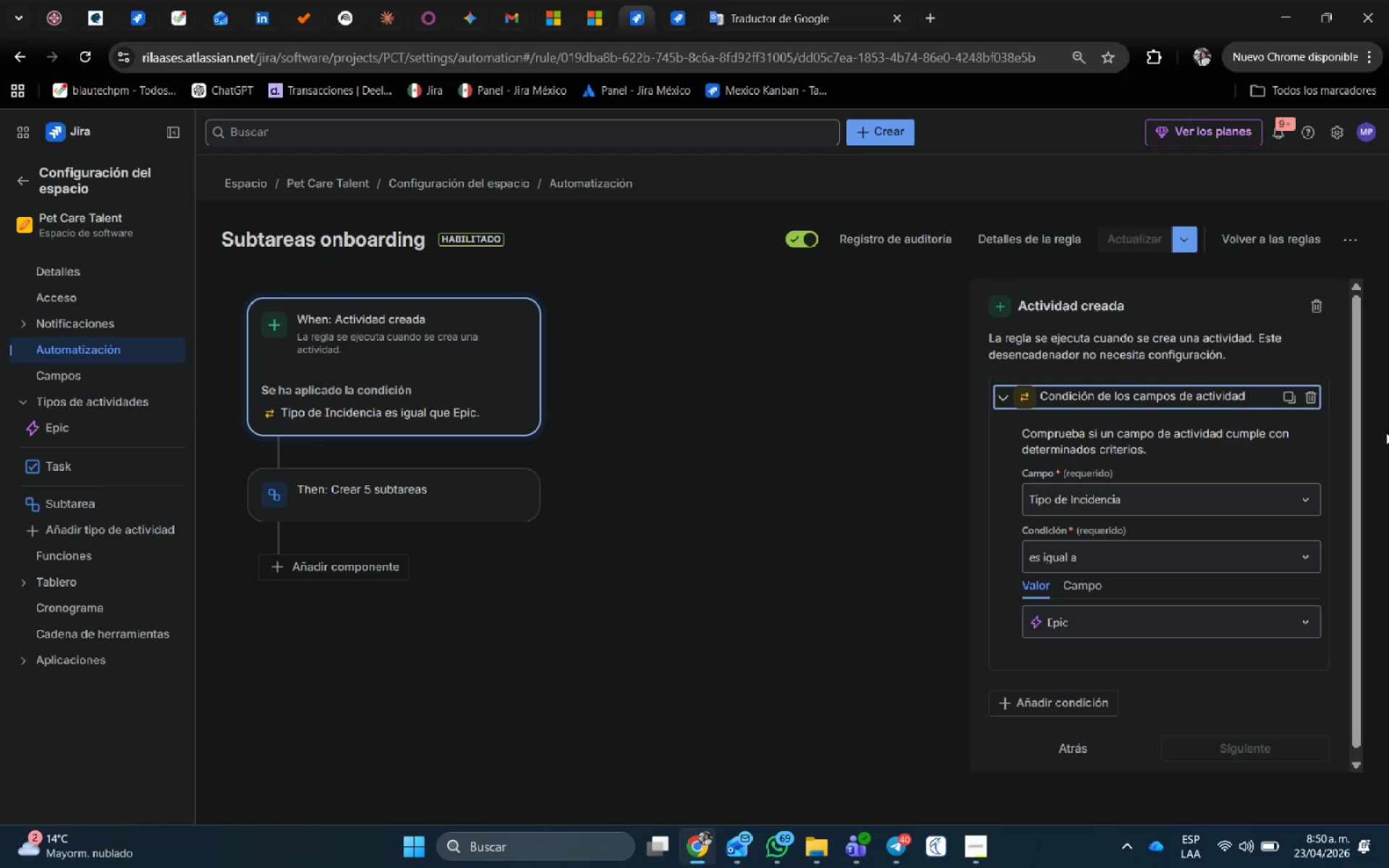 
scroll: coordinate [1291, 427], scroll_direction: down, amount: 3.0
 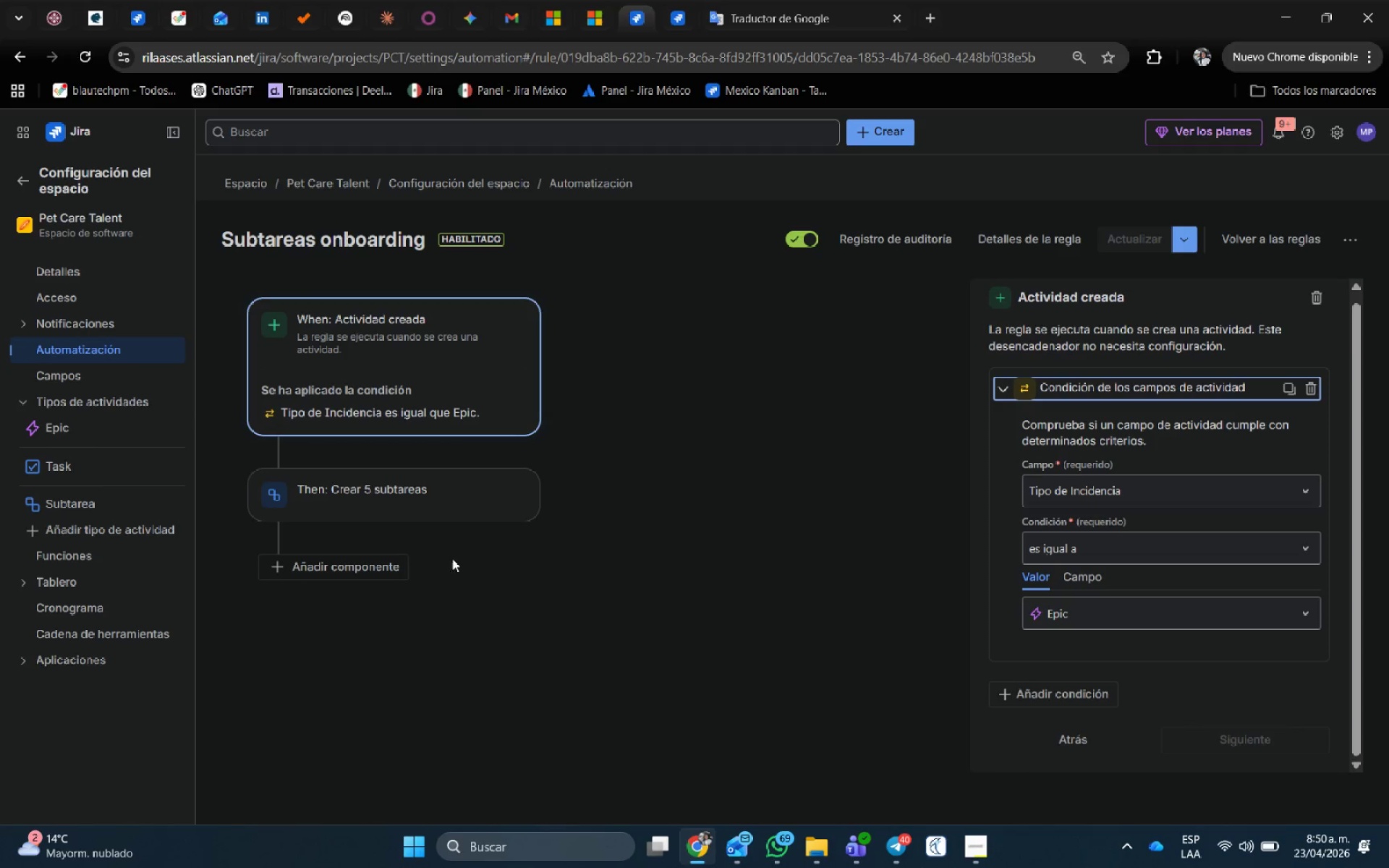 
wait(12.79)
 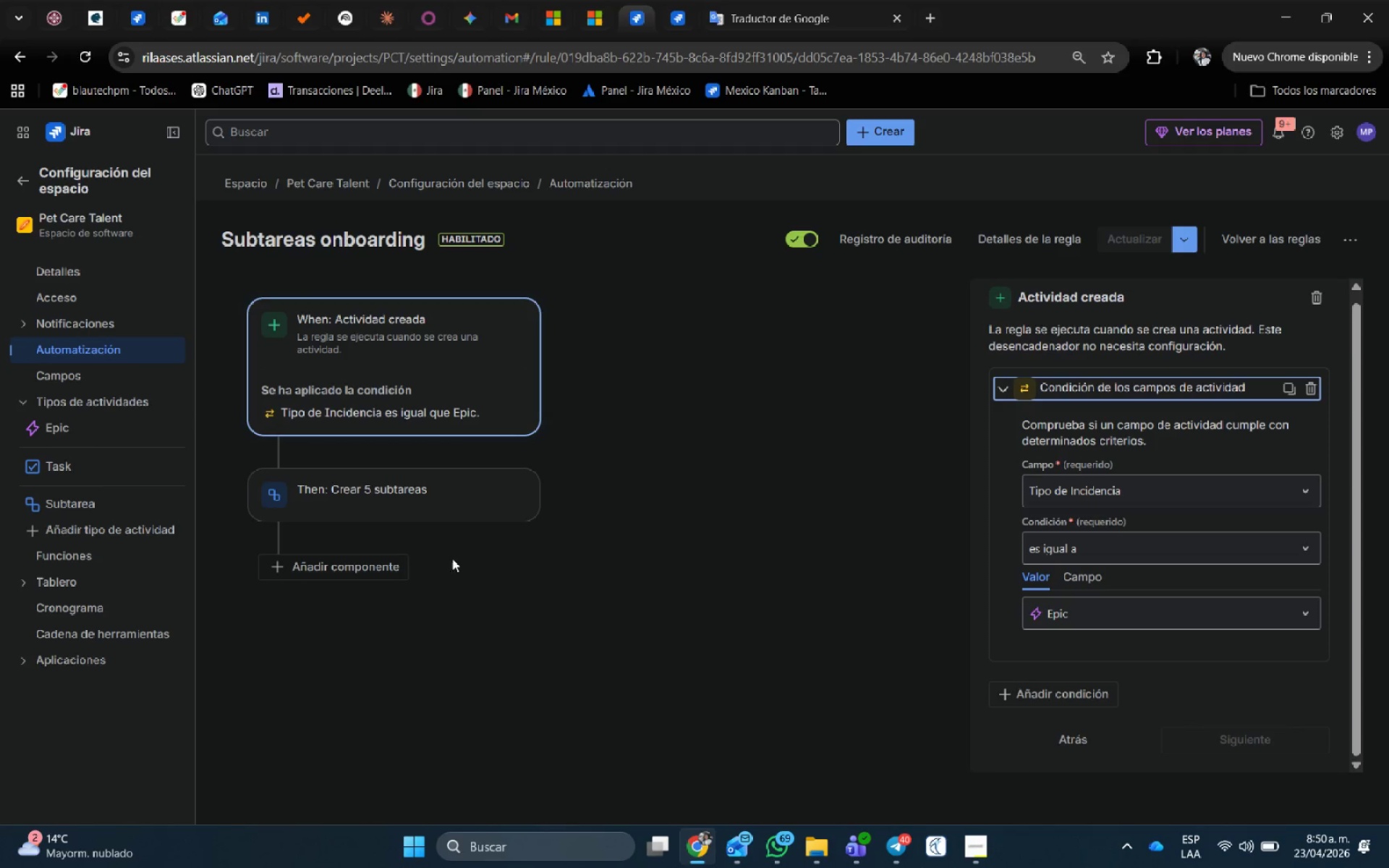 
left_click([377, 497])
 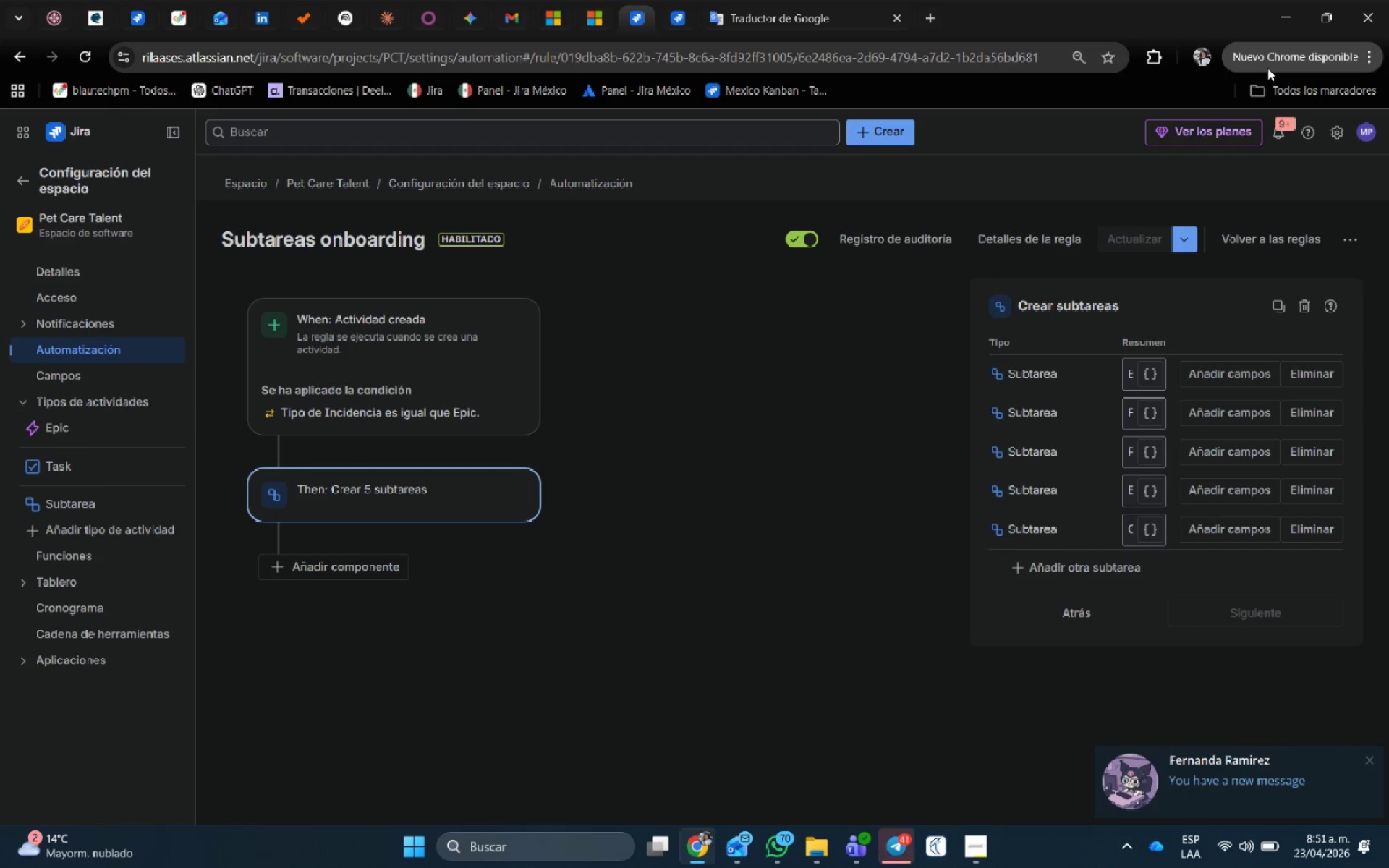 
wait(29.02)
 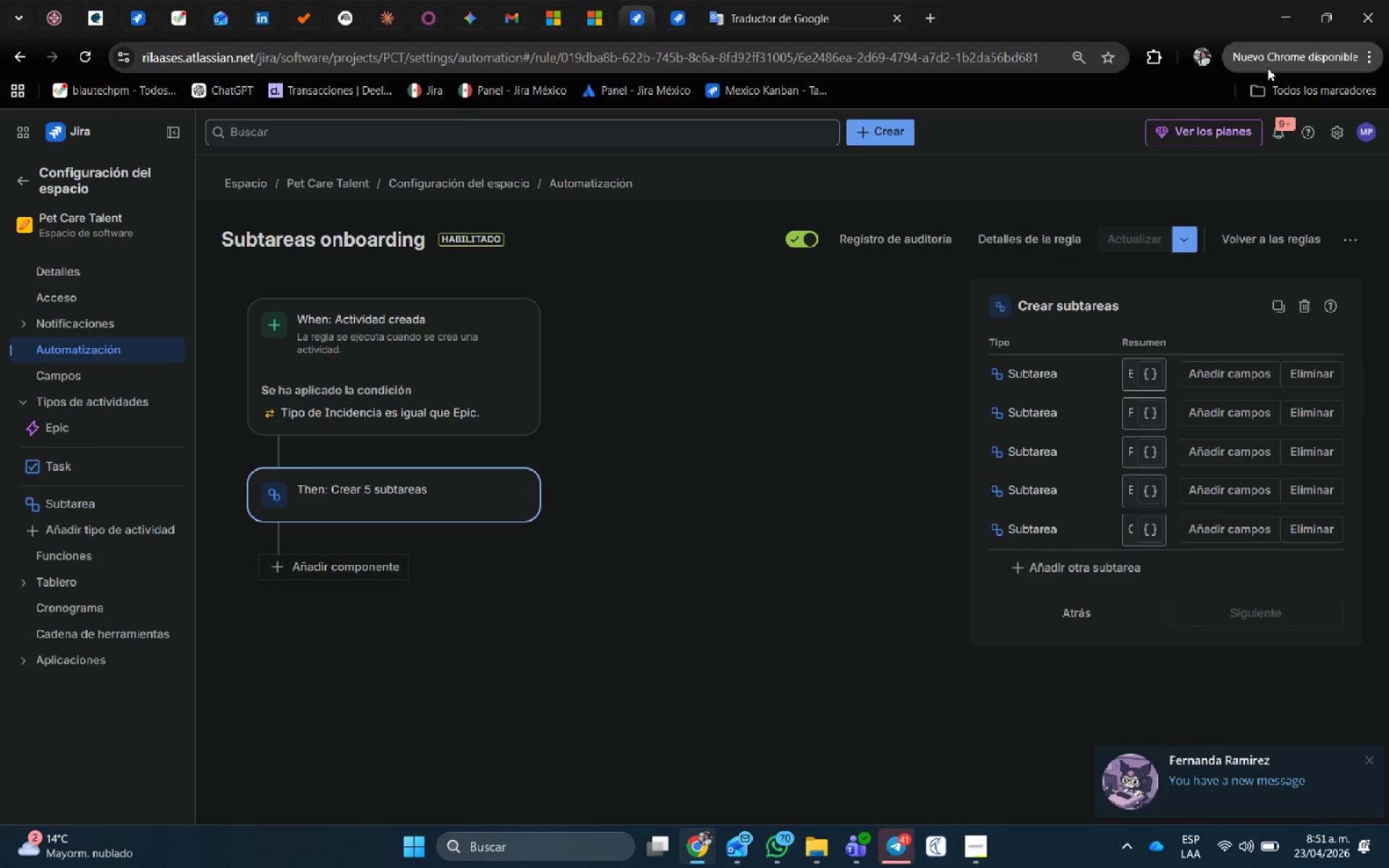 
left_click([1368, 754])
 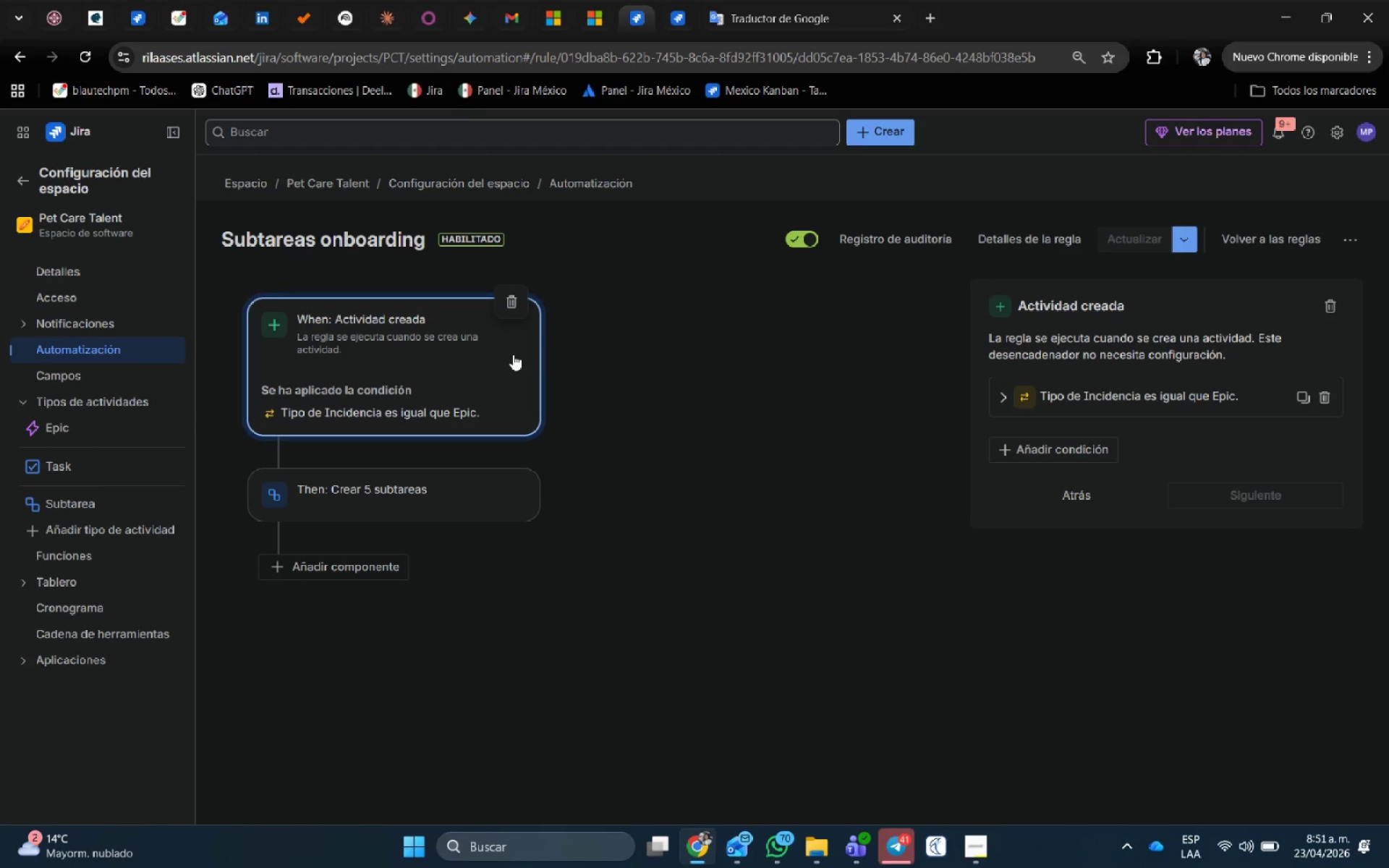 
wait(31.2)
 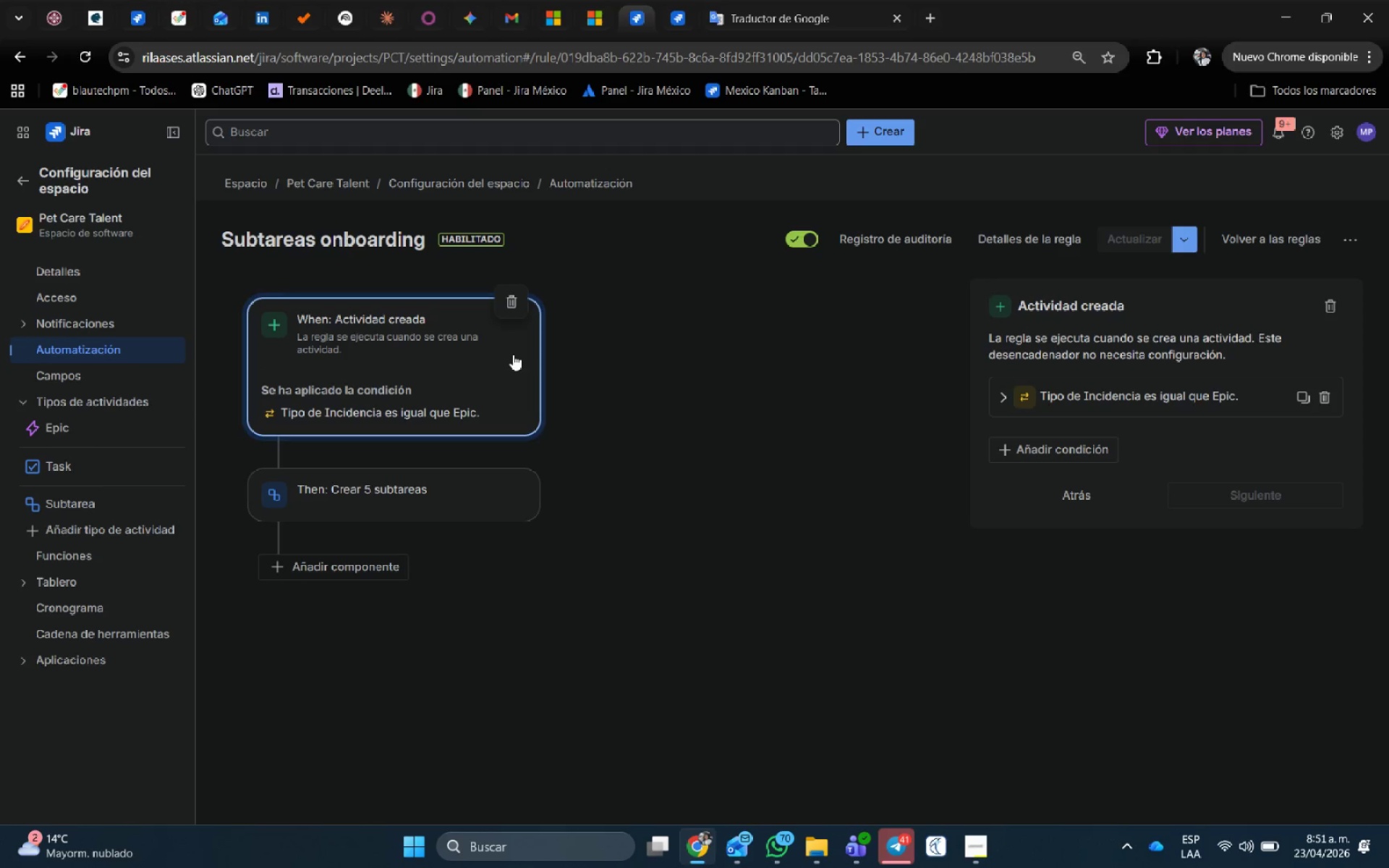 
left_click([1042, 446])
 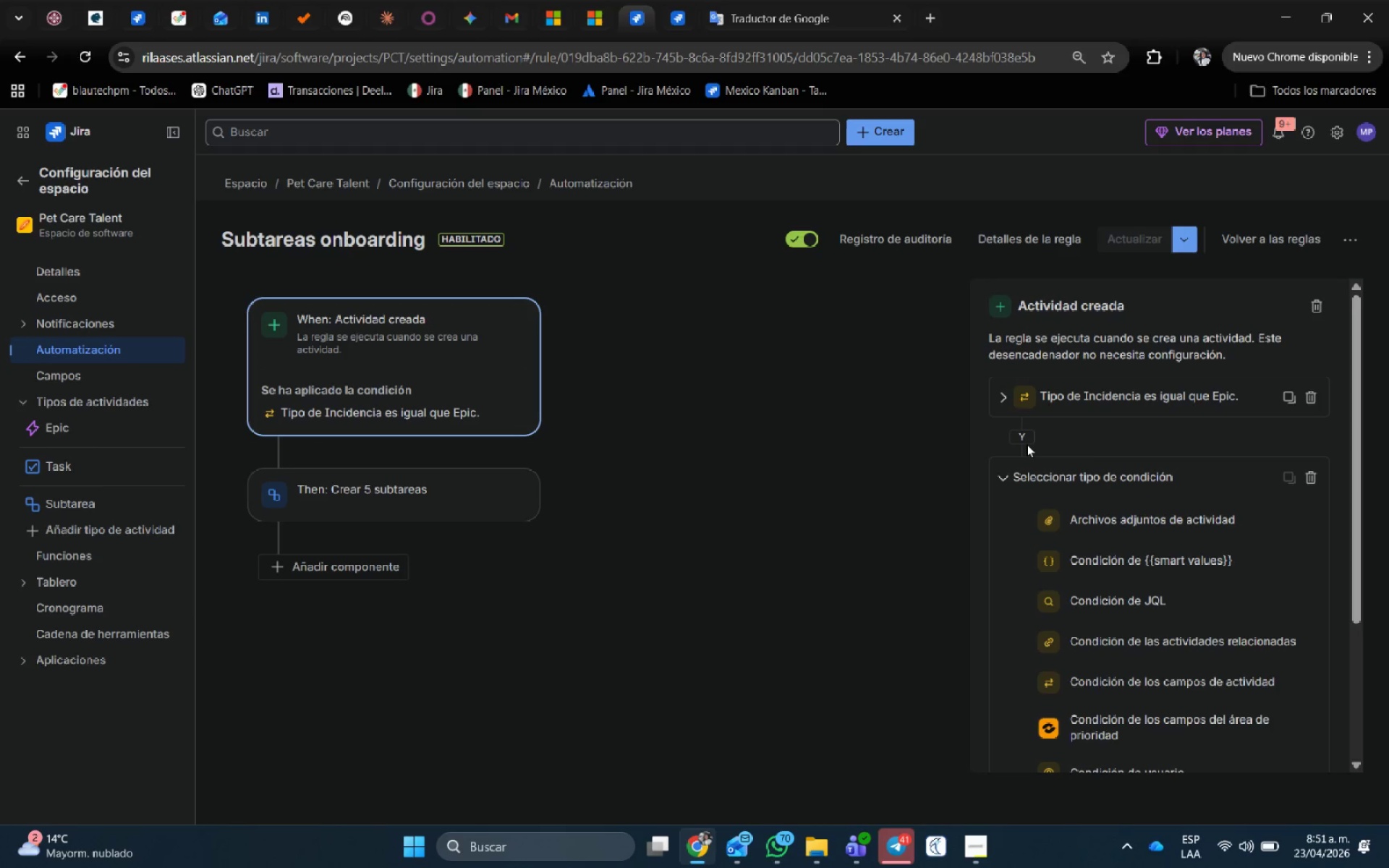 
scroll: coordinate [1232, 495], scroll_direction: down, amount: 1.0
 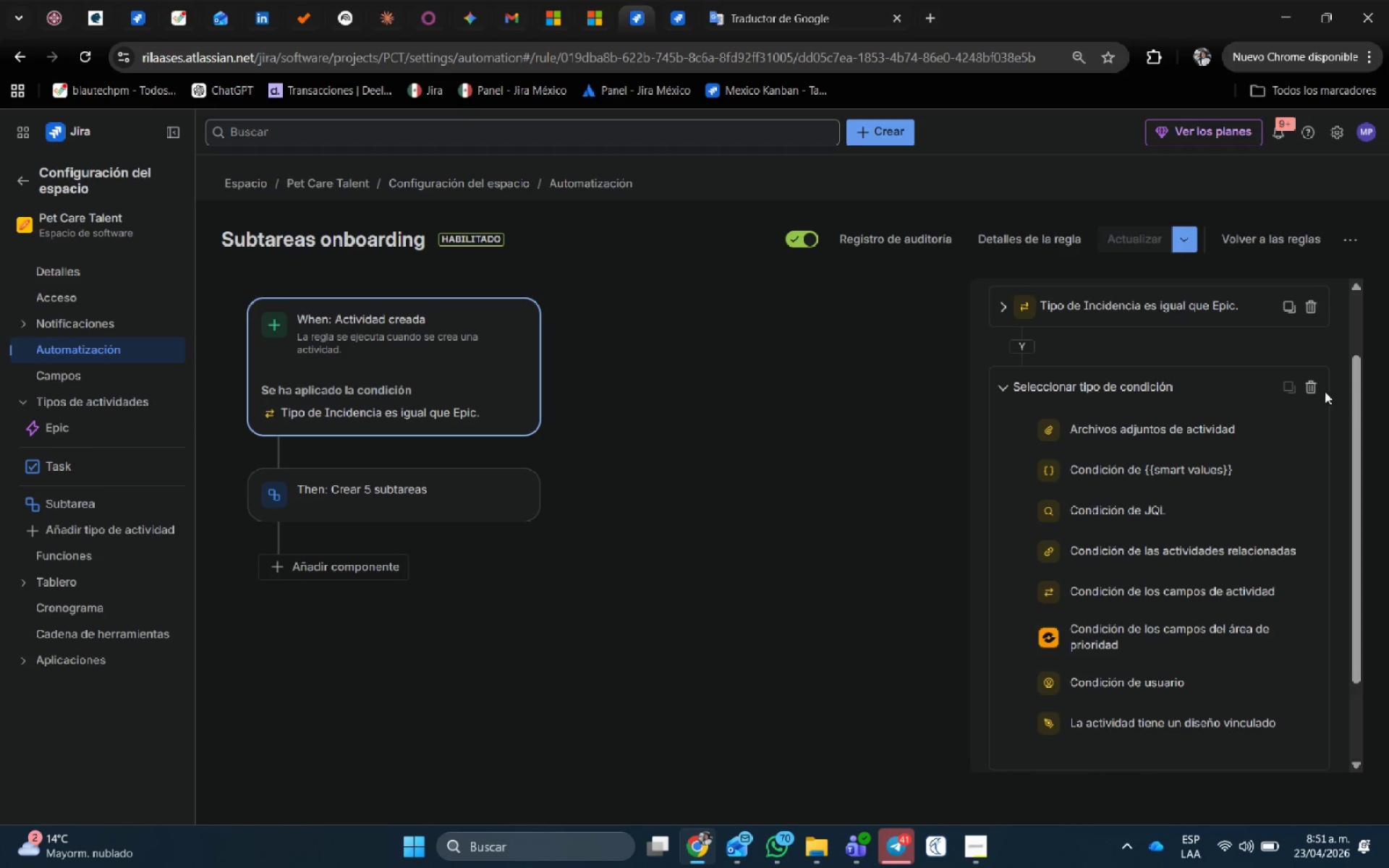 
left_click([1309, 386])
 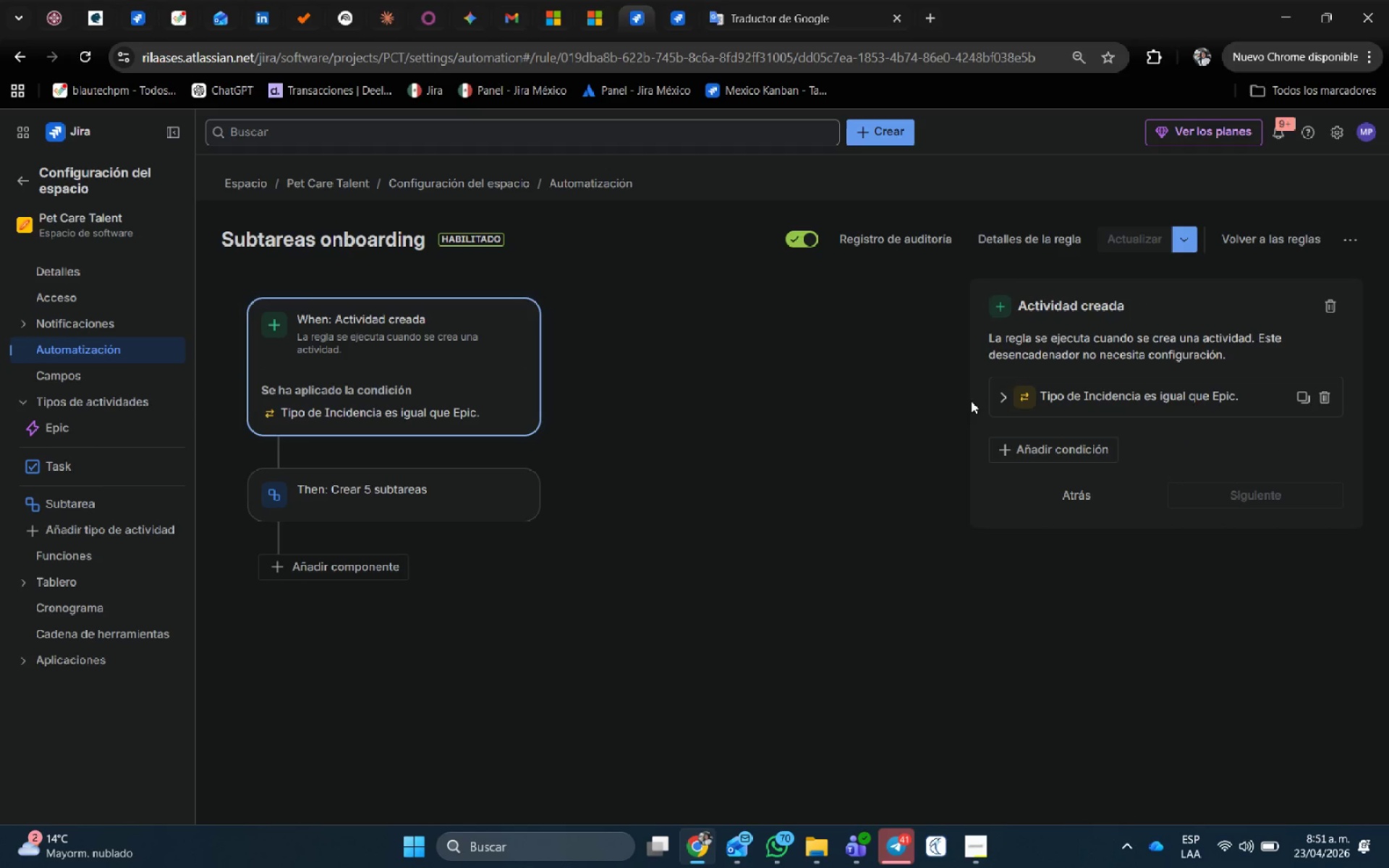 
left_click([1001, 399])
 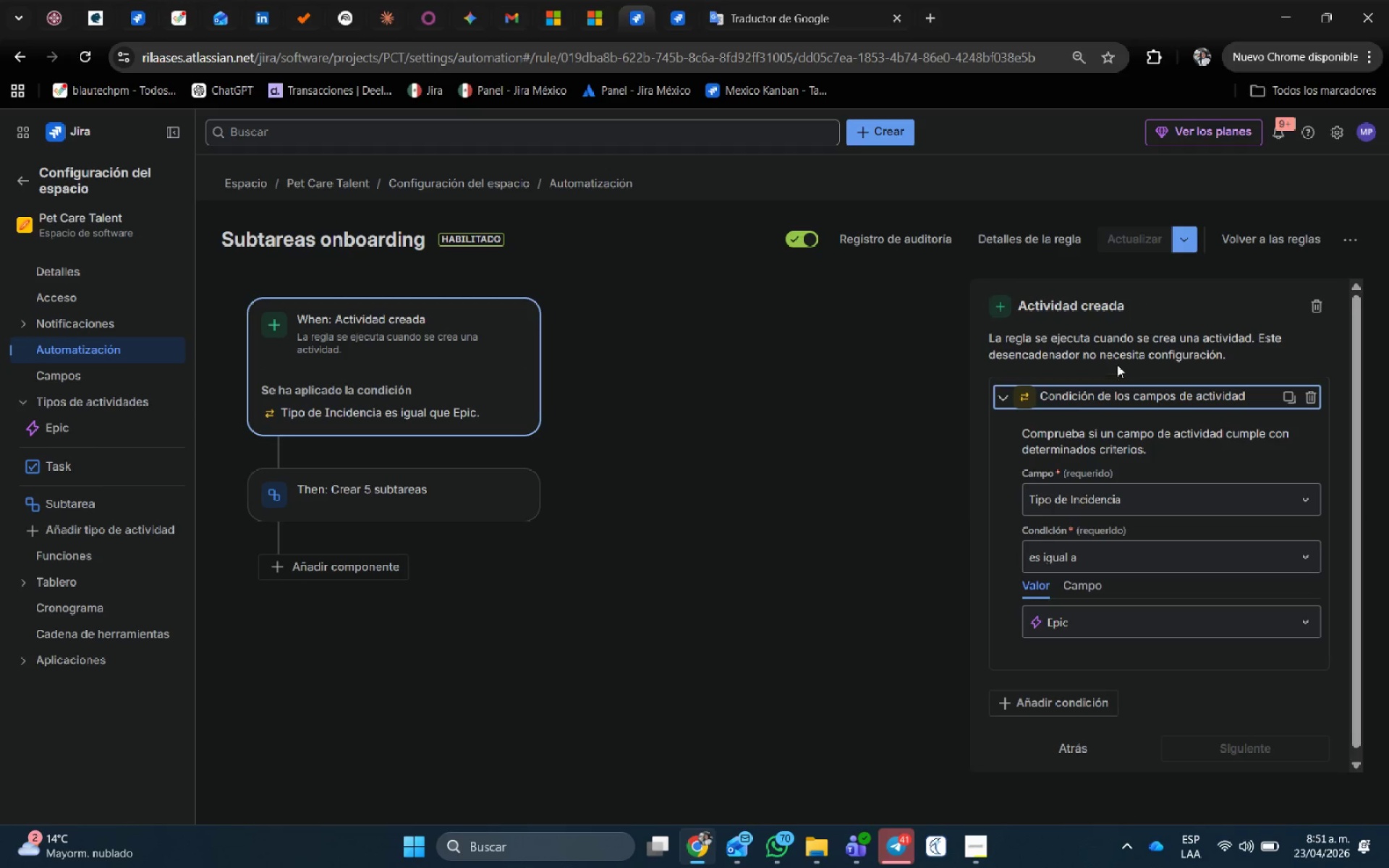 
scroll: coordinate [1119, 362], scroll_direction: down, amount: 1.0
 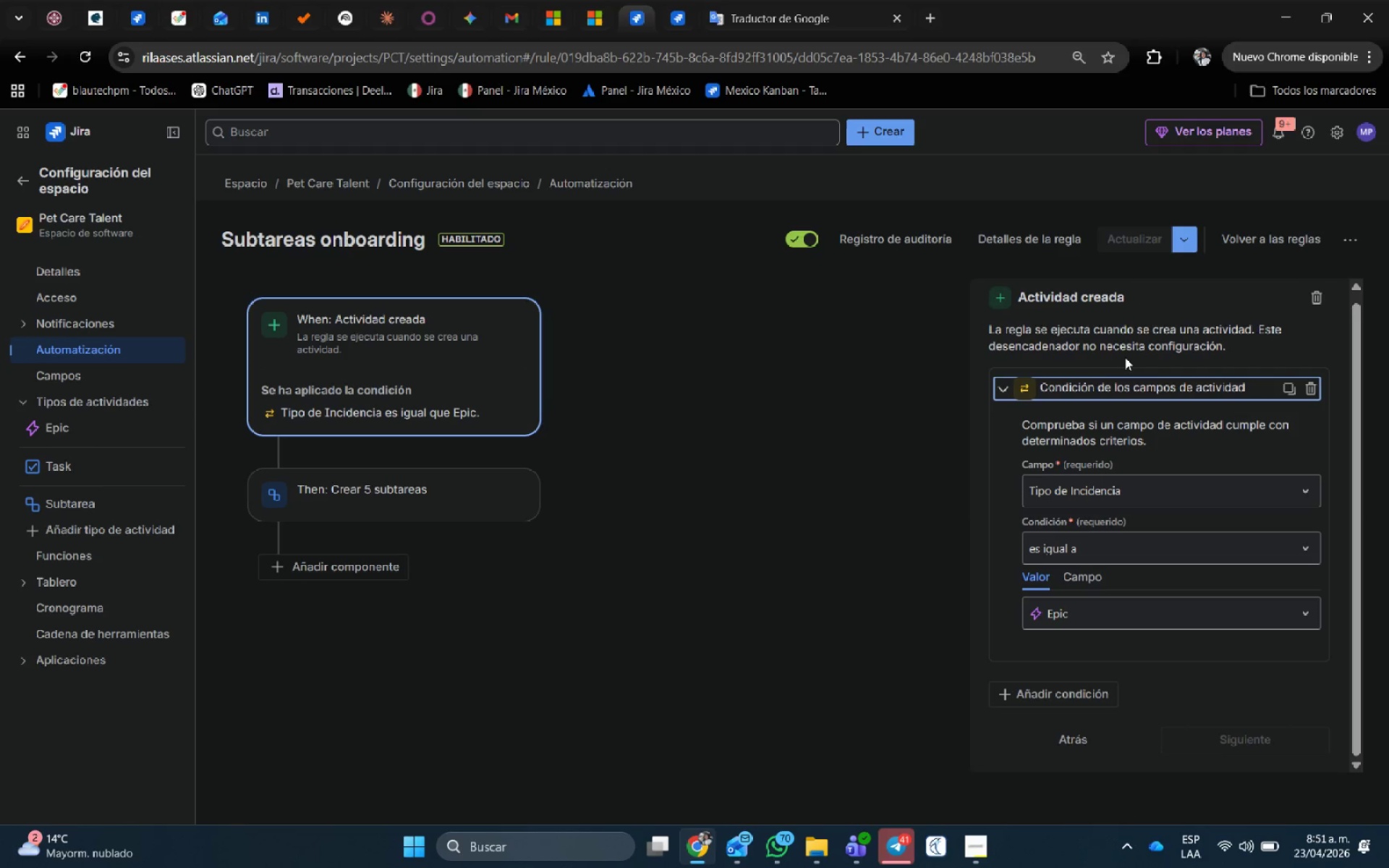 
wait(7.67)
 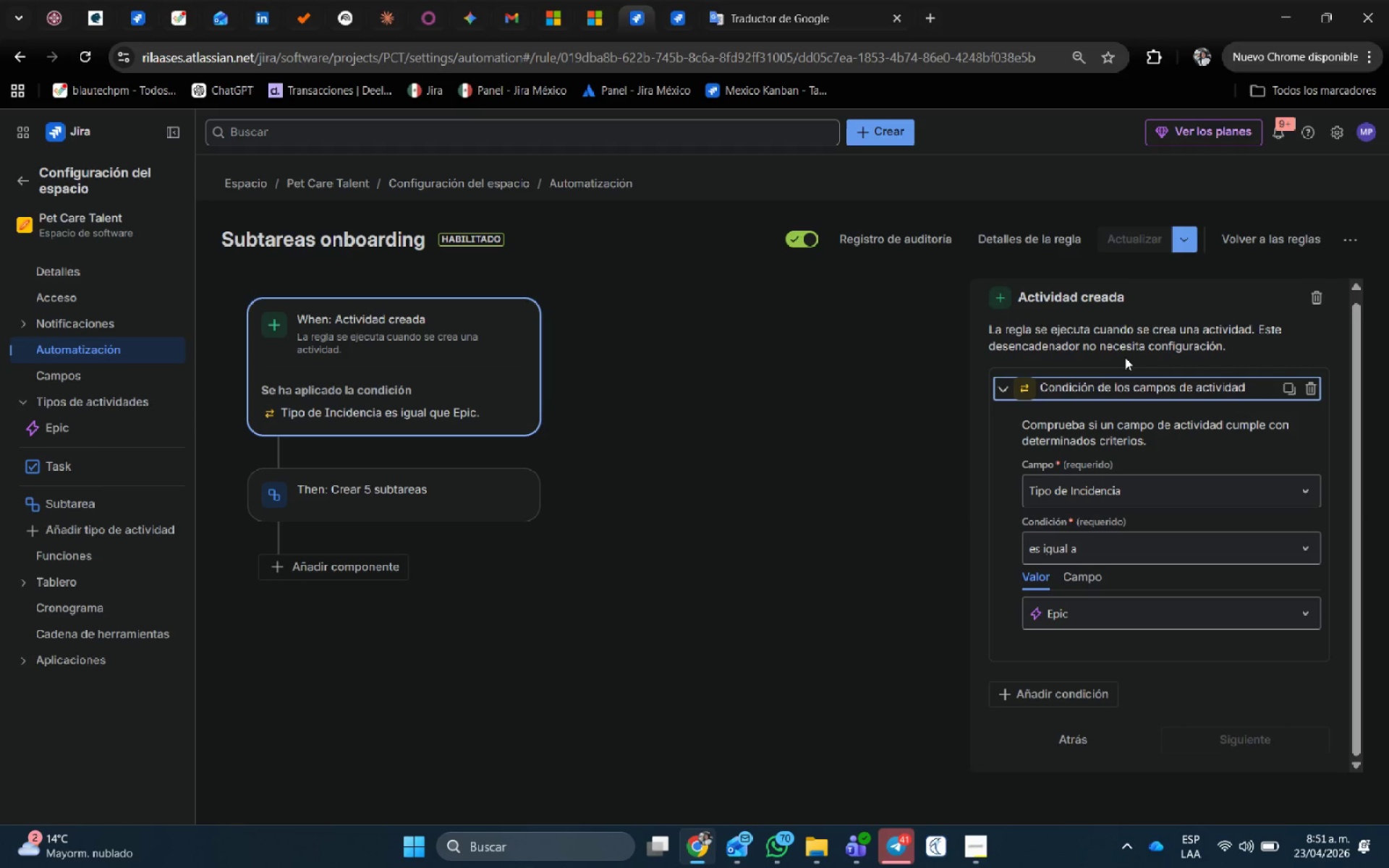 
left_click([1031, 239])
 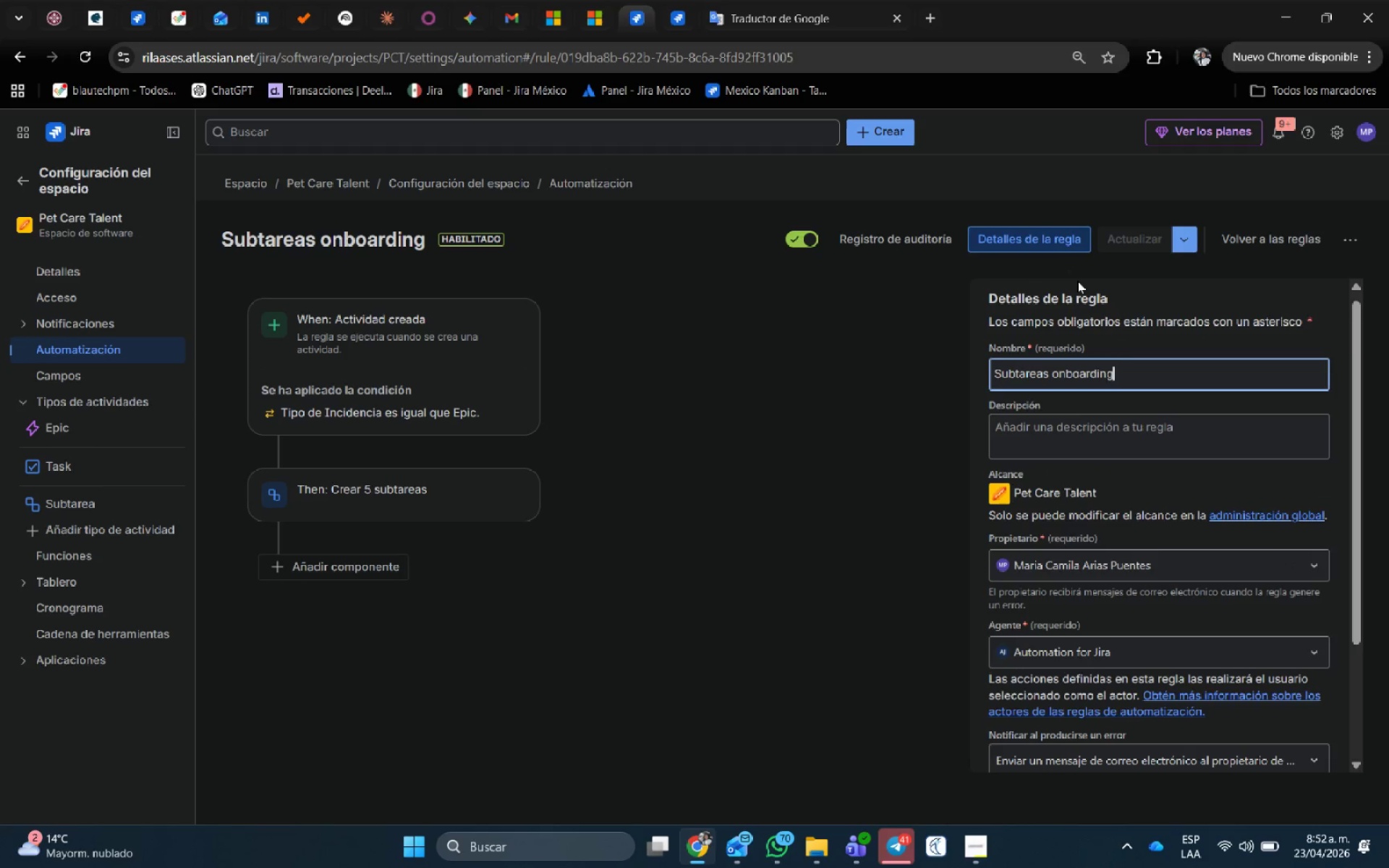 
scroll: coordinate [1137, 492], scroll_direction: down, amount: 5.0
 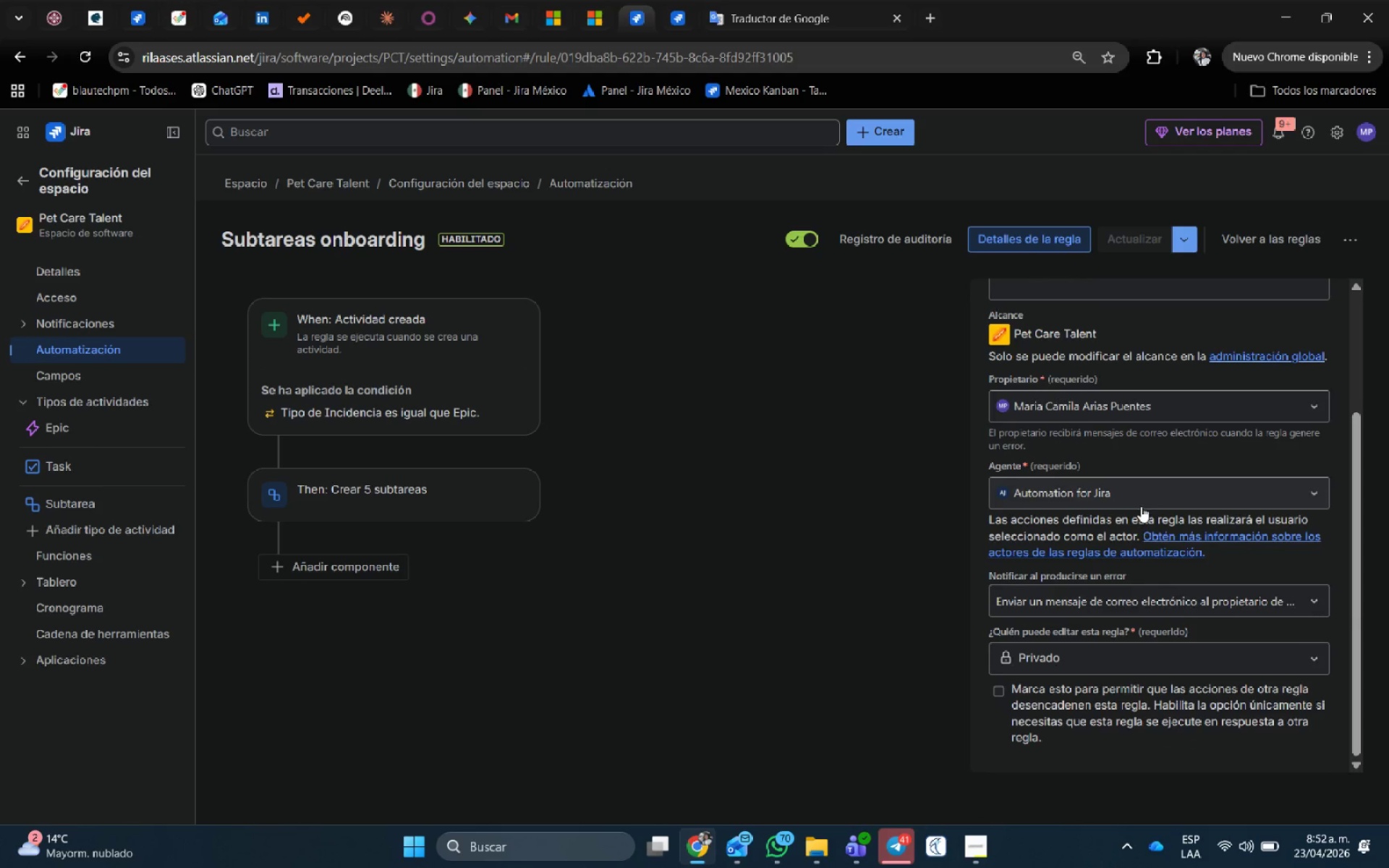 
scroll: coordinate [1141, 506], scroll_direction: up, amount: 3.0
 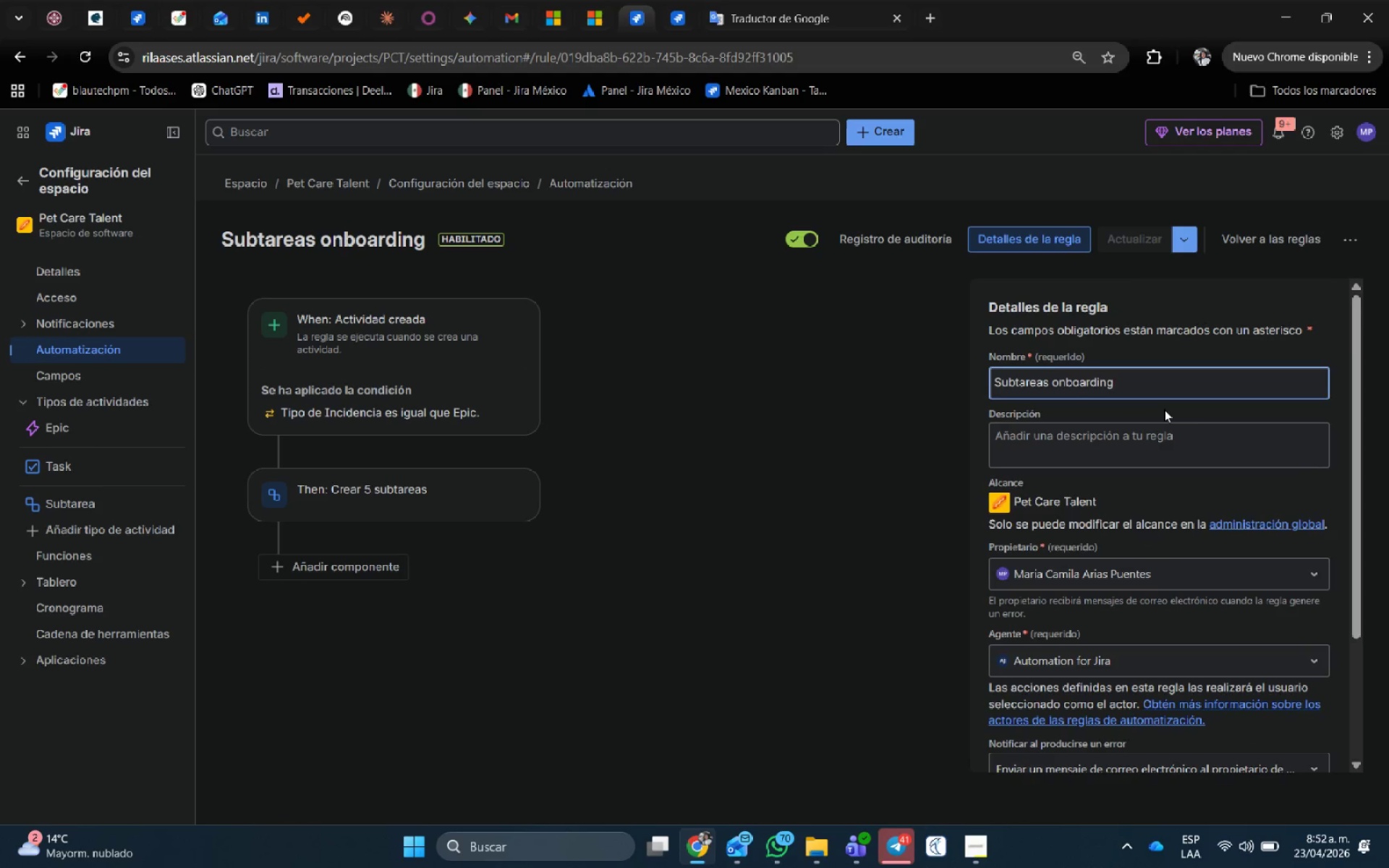 
scroll: coordinate [1166, 397], scroll_direction: down, amount: 2.0
 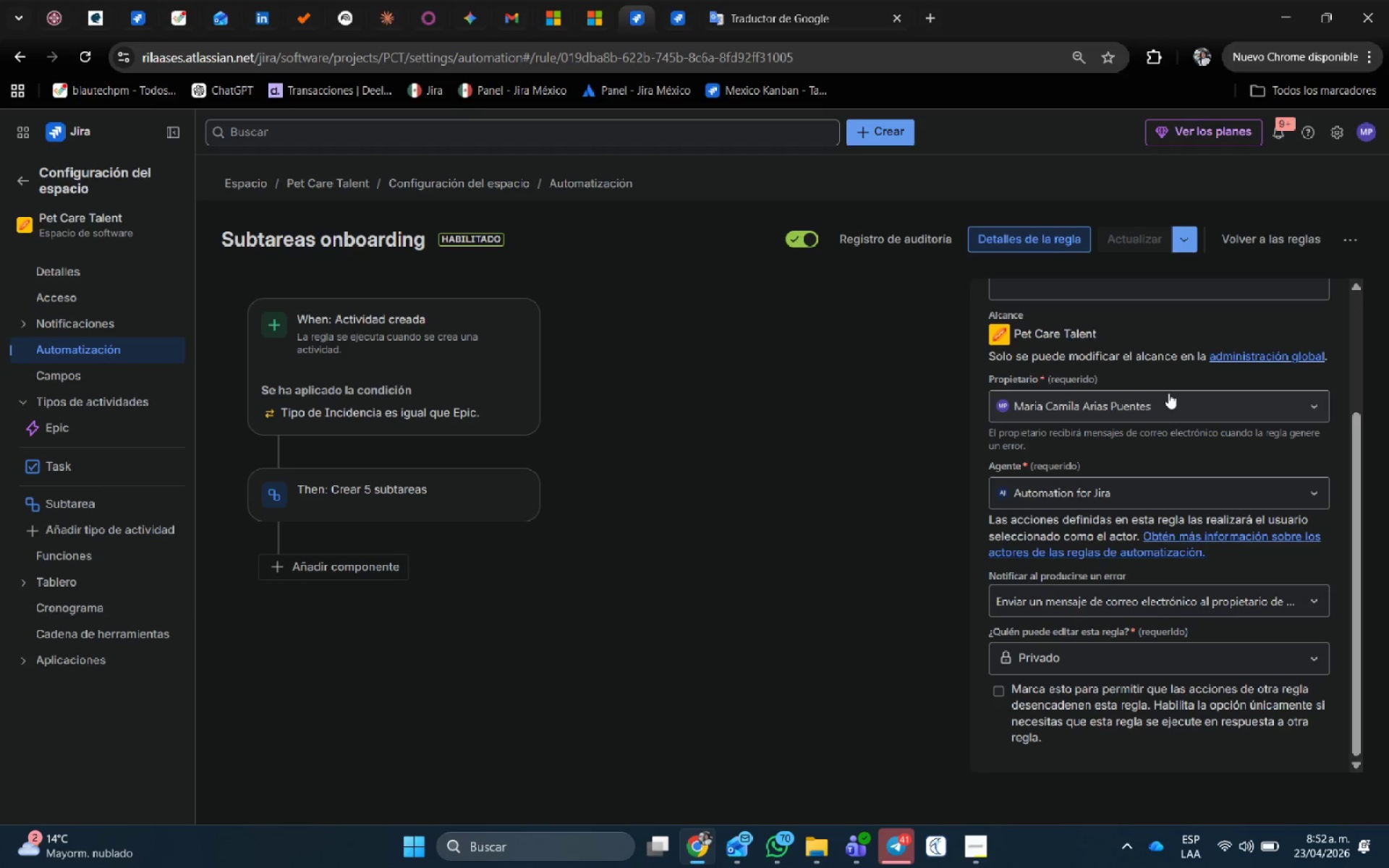 
wait(14.75)
 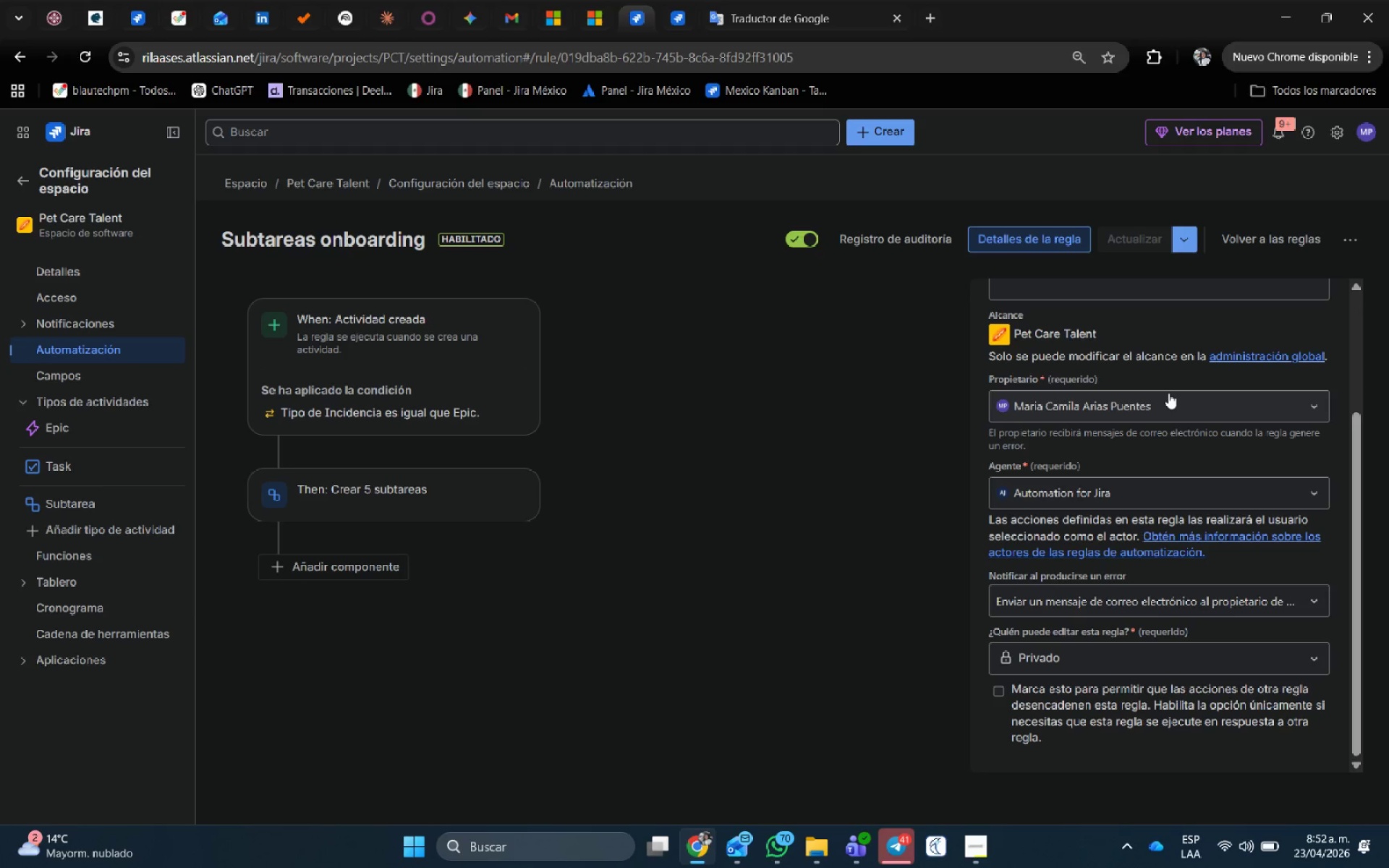 
left_click([1299, 242])
 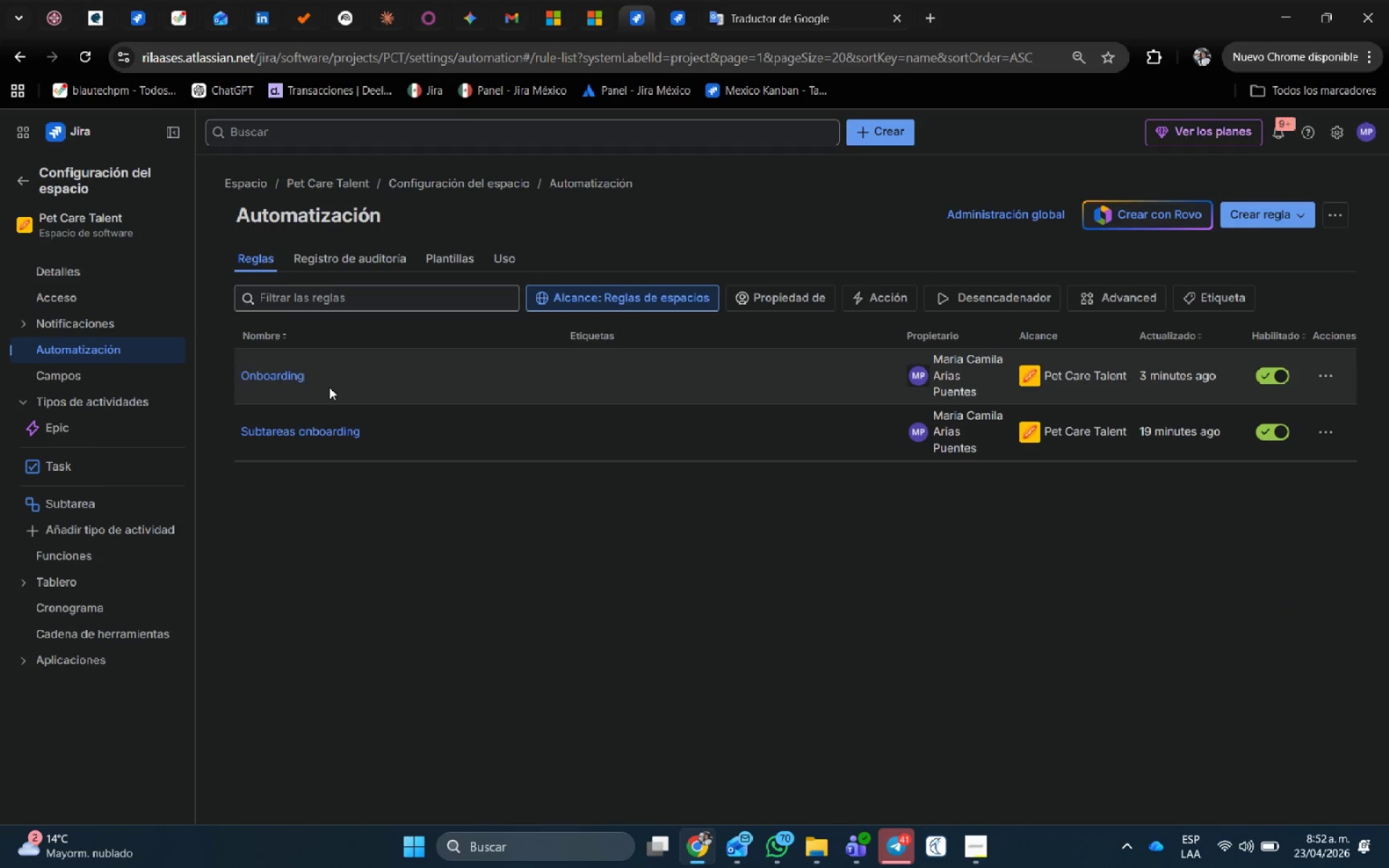 
left_click([283, 375])
 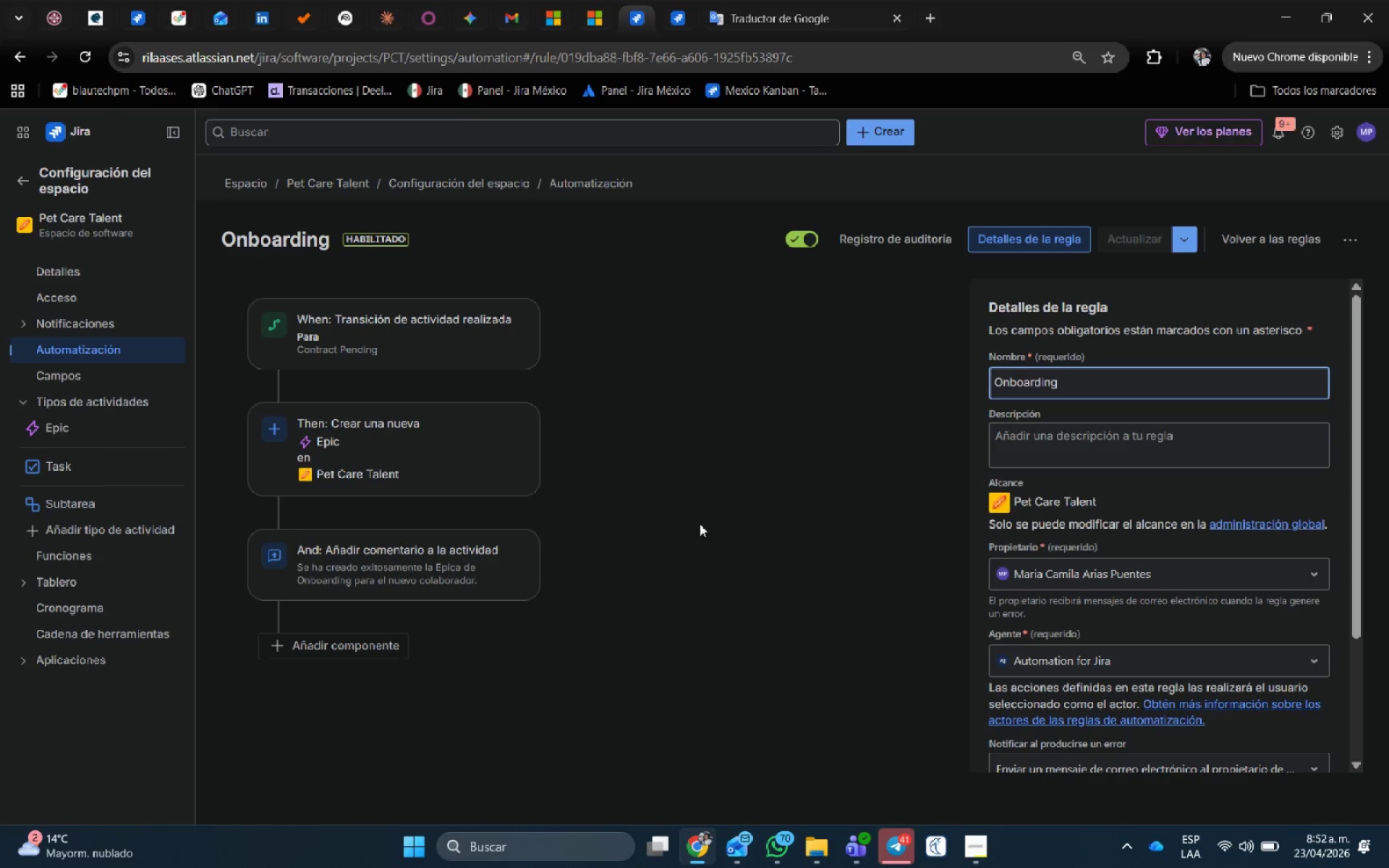 
left_click([1353, 239])
 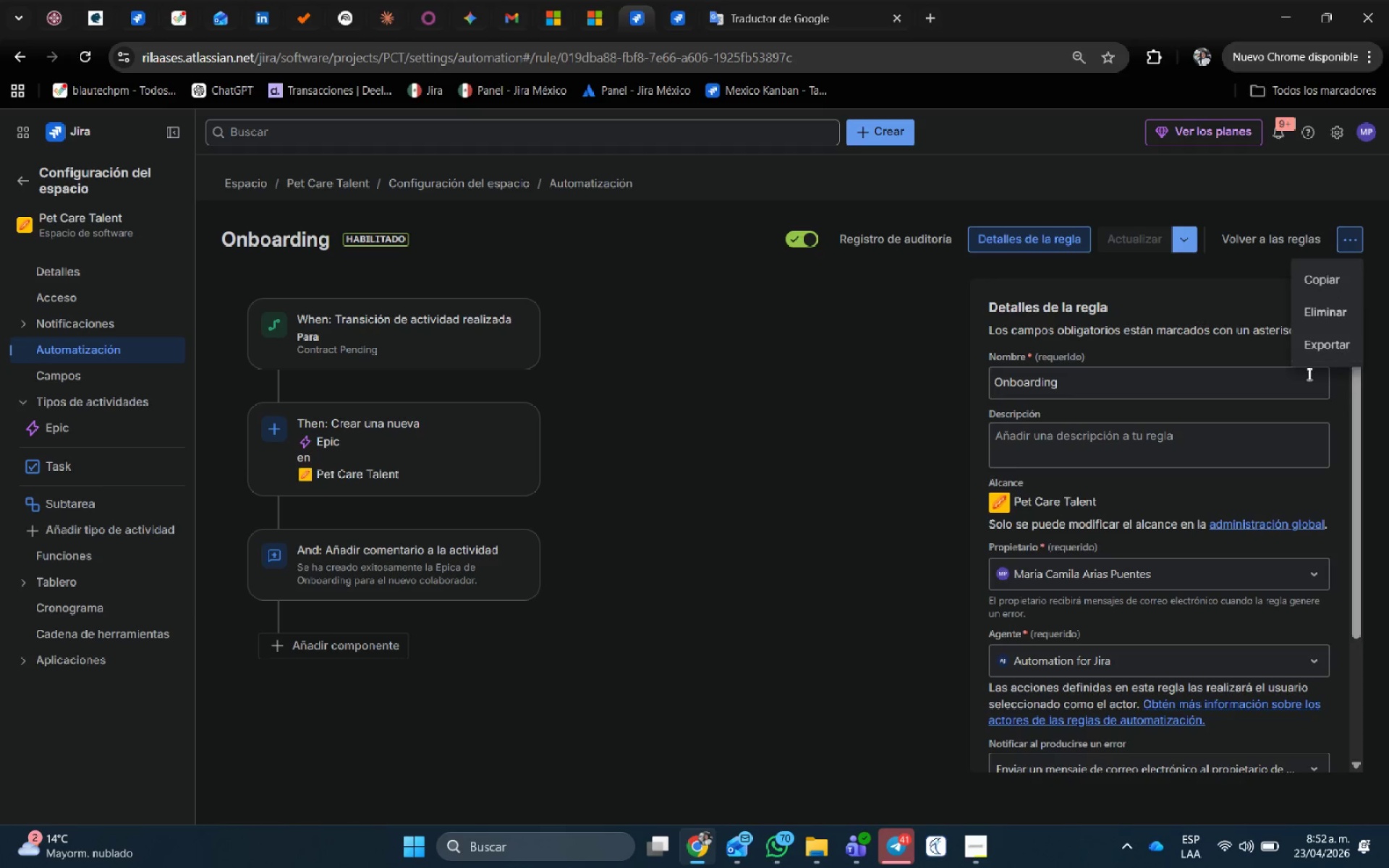 
left_click([835, 467])
 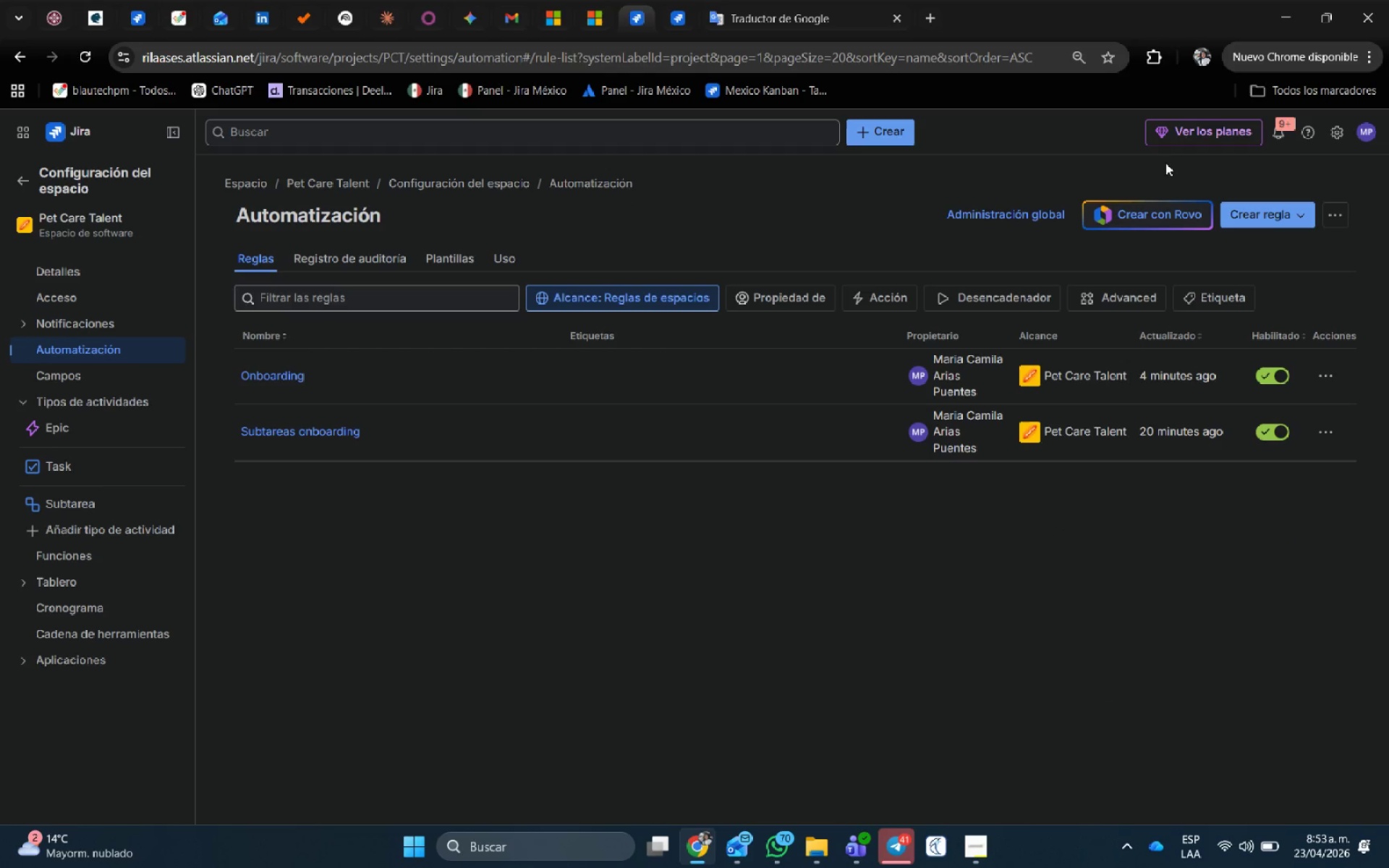 
wait(49.3)
 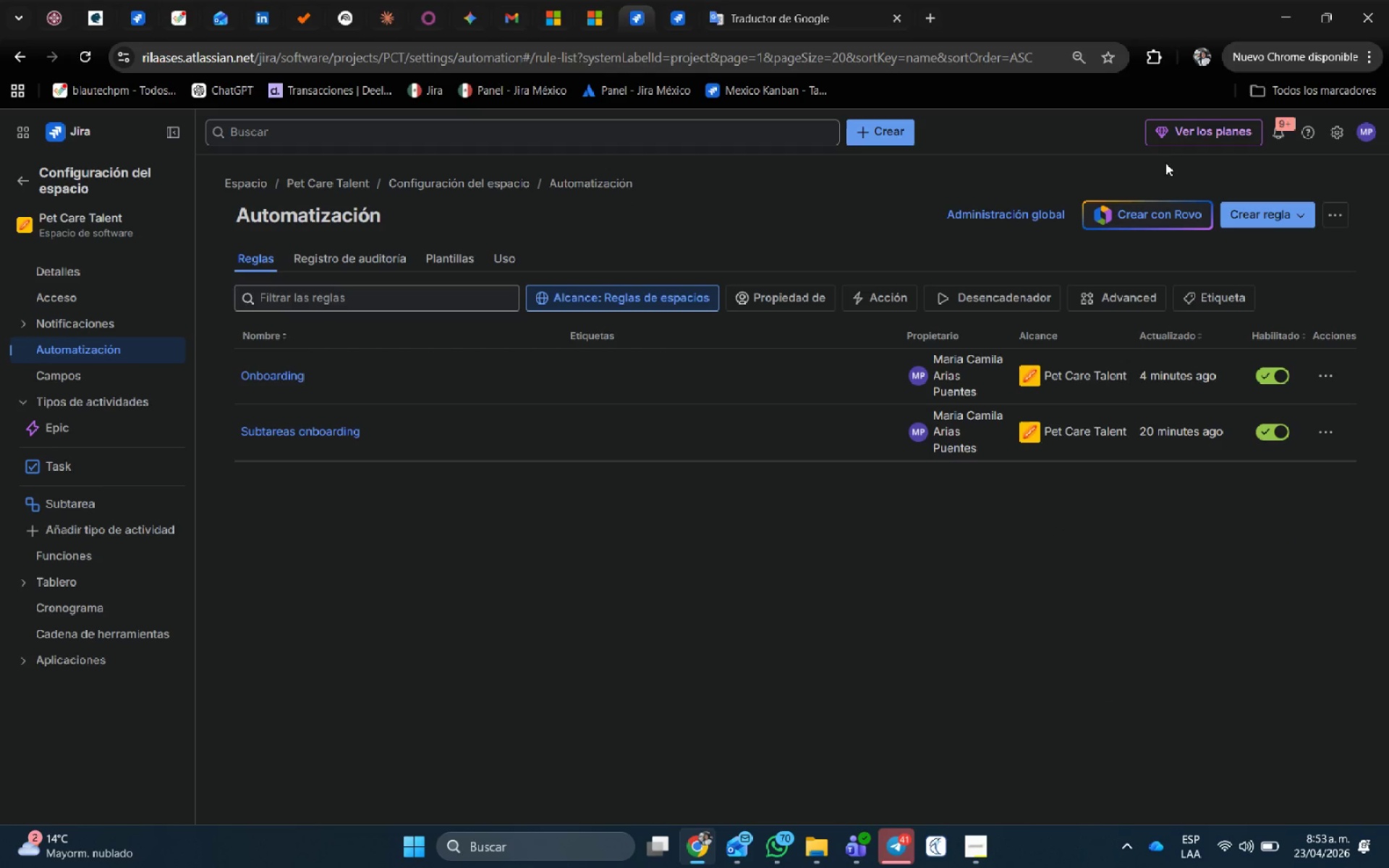 
key(Space)
 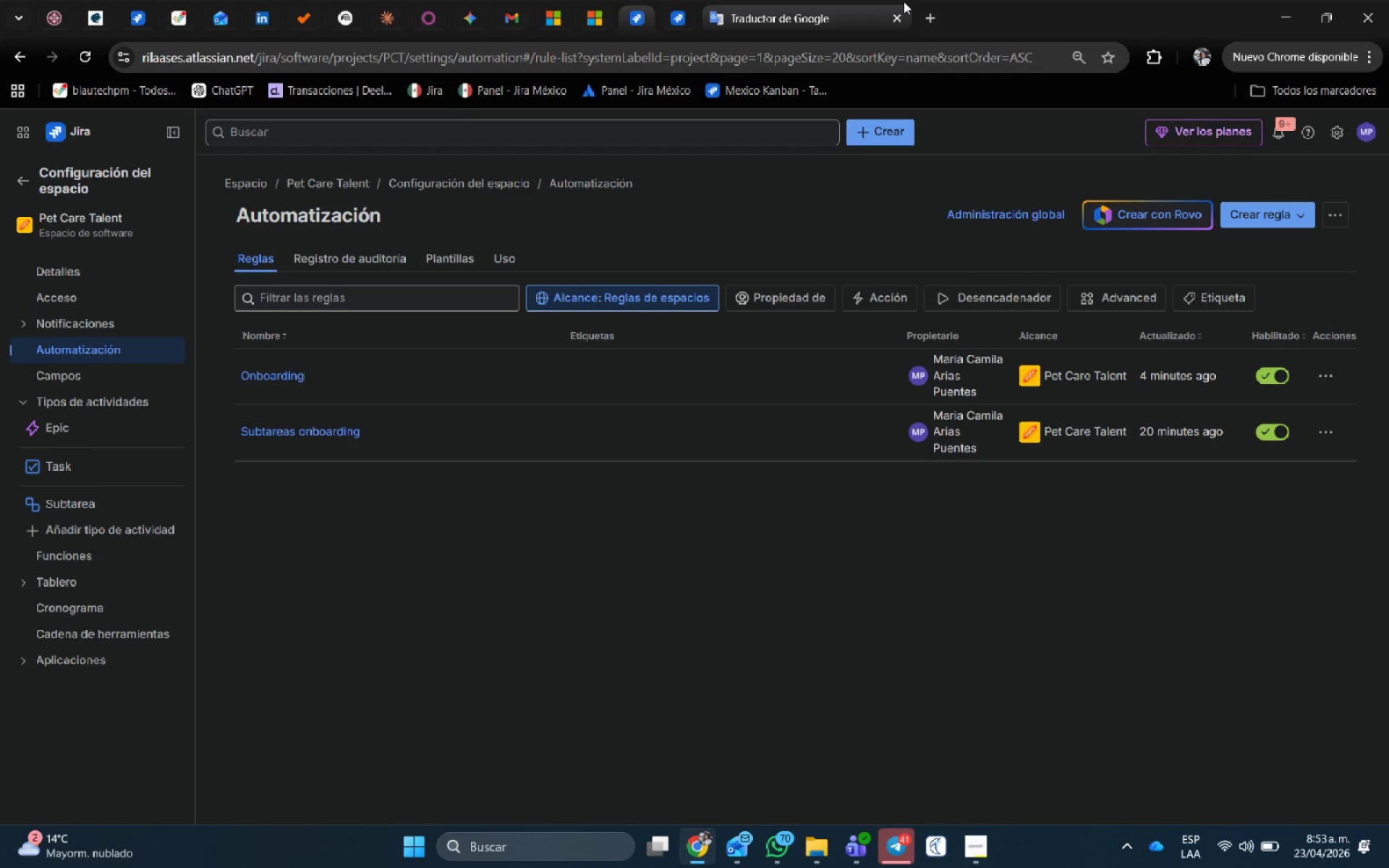 
wait(5.55)
 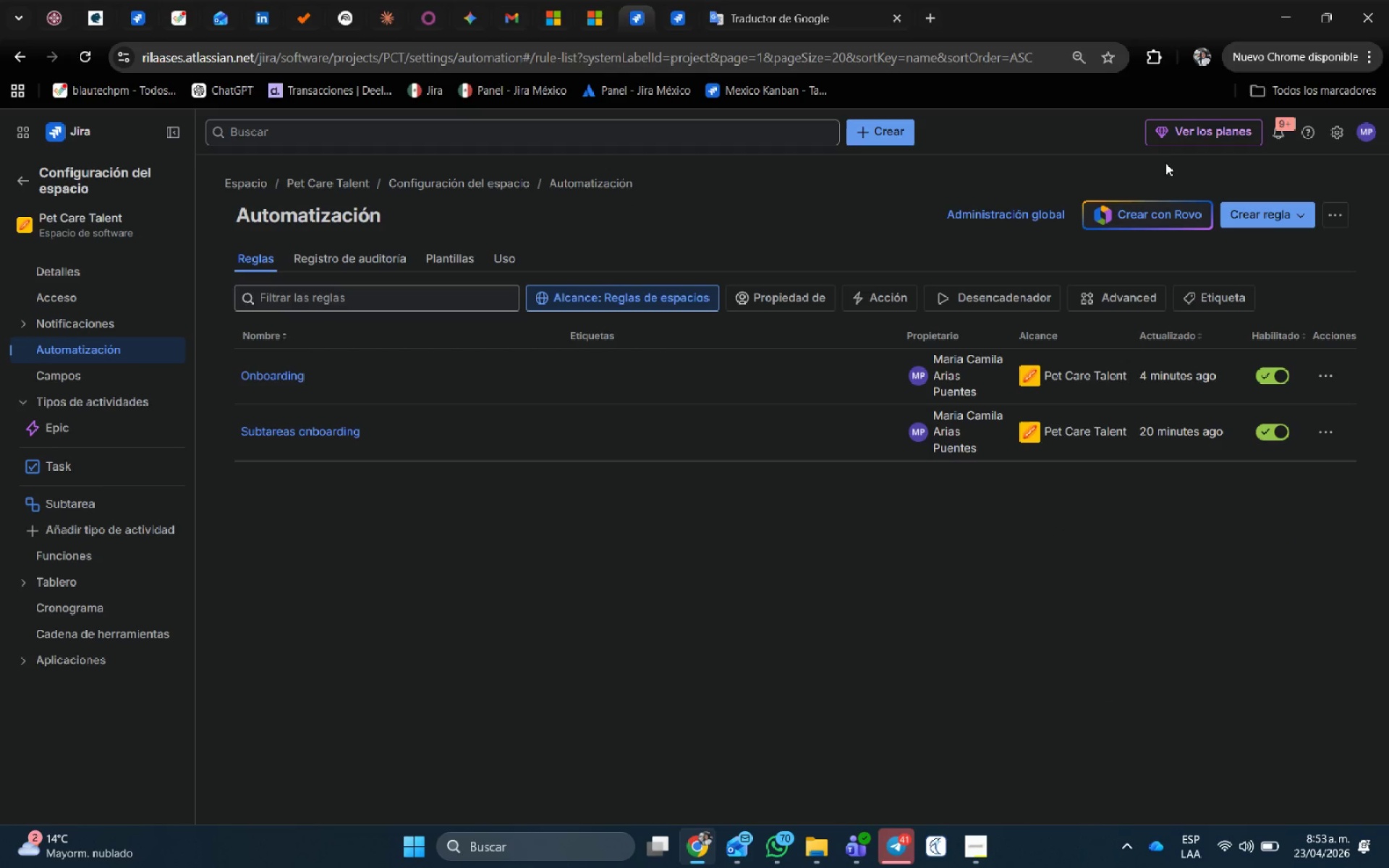 
left_click([1335, 377])
 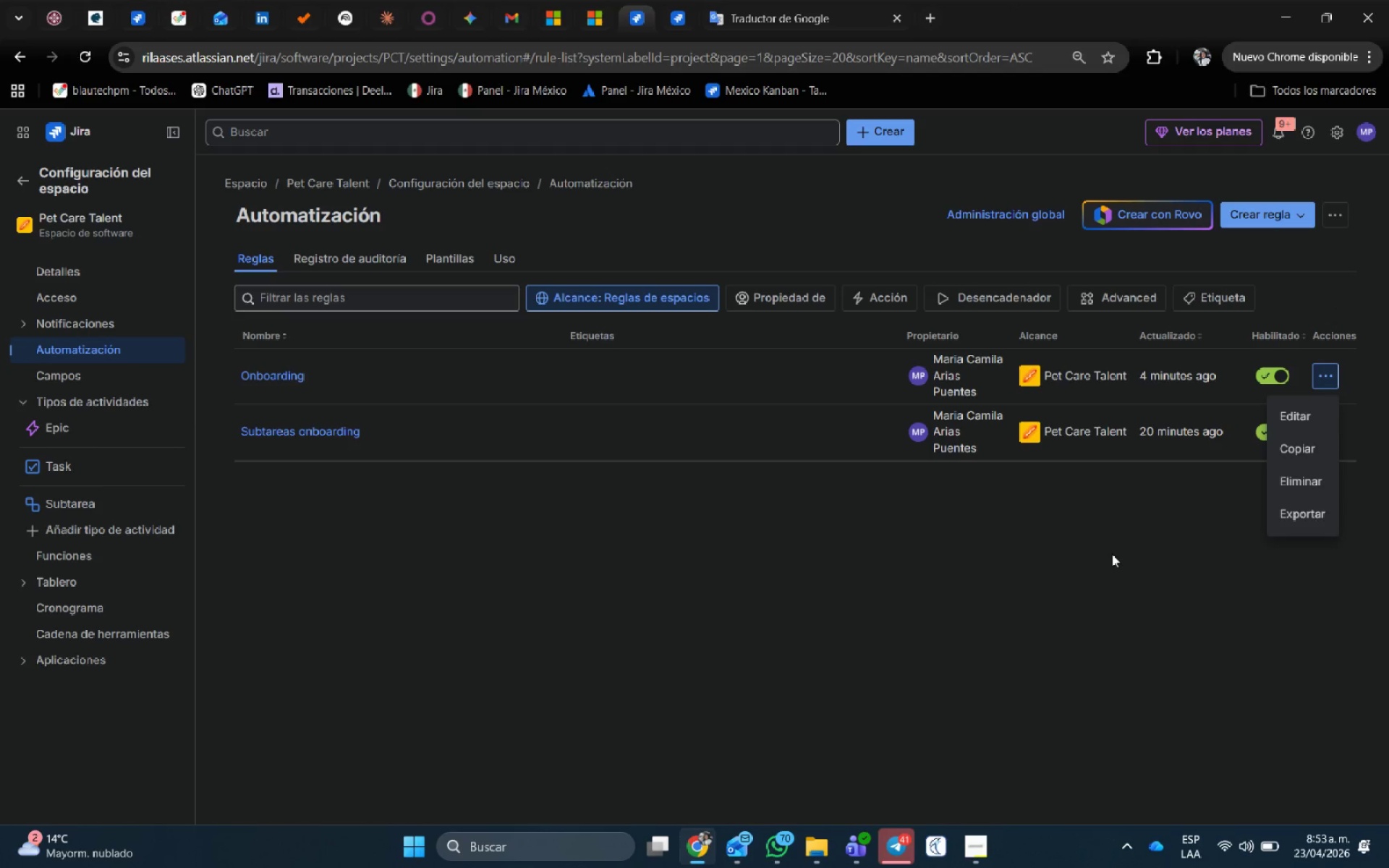 
wait(25.0)
 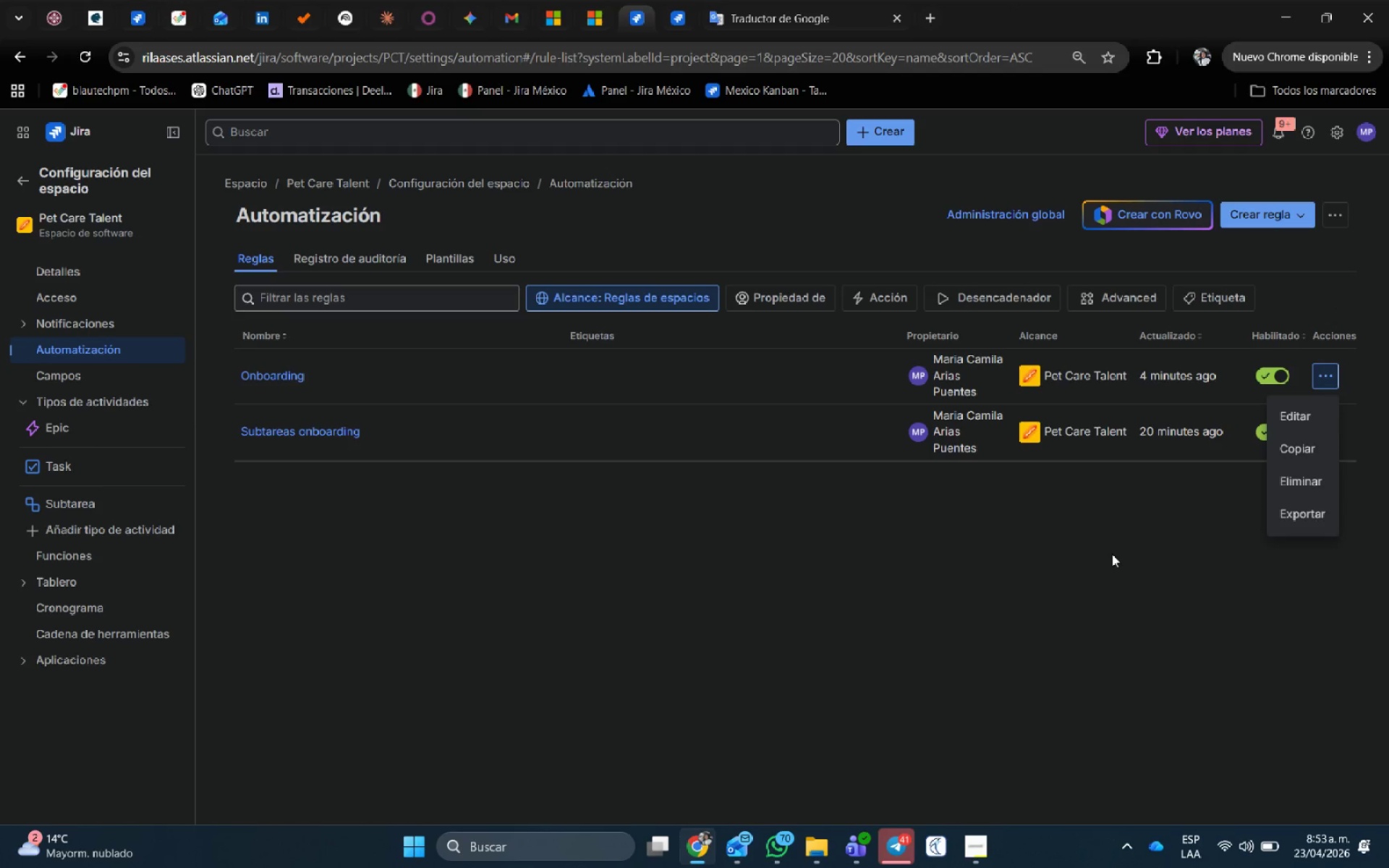 
left_click([375, 259])
 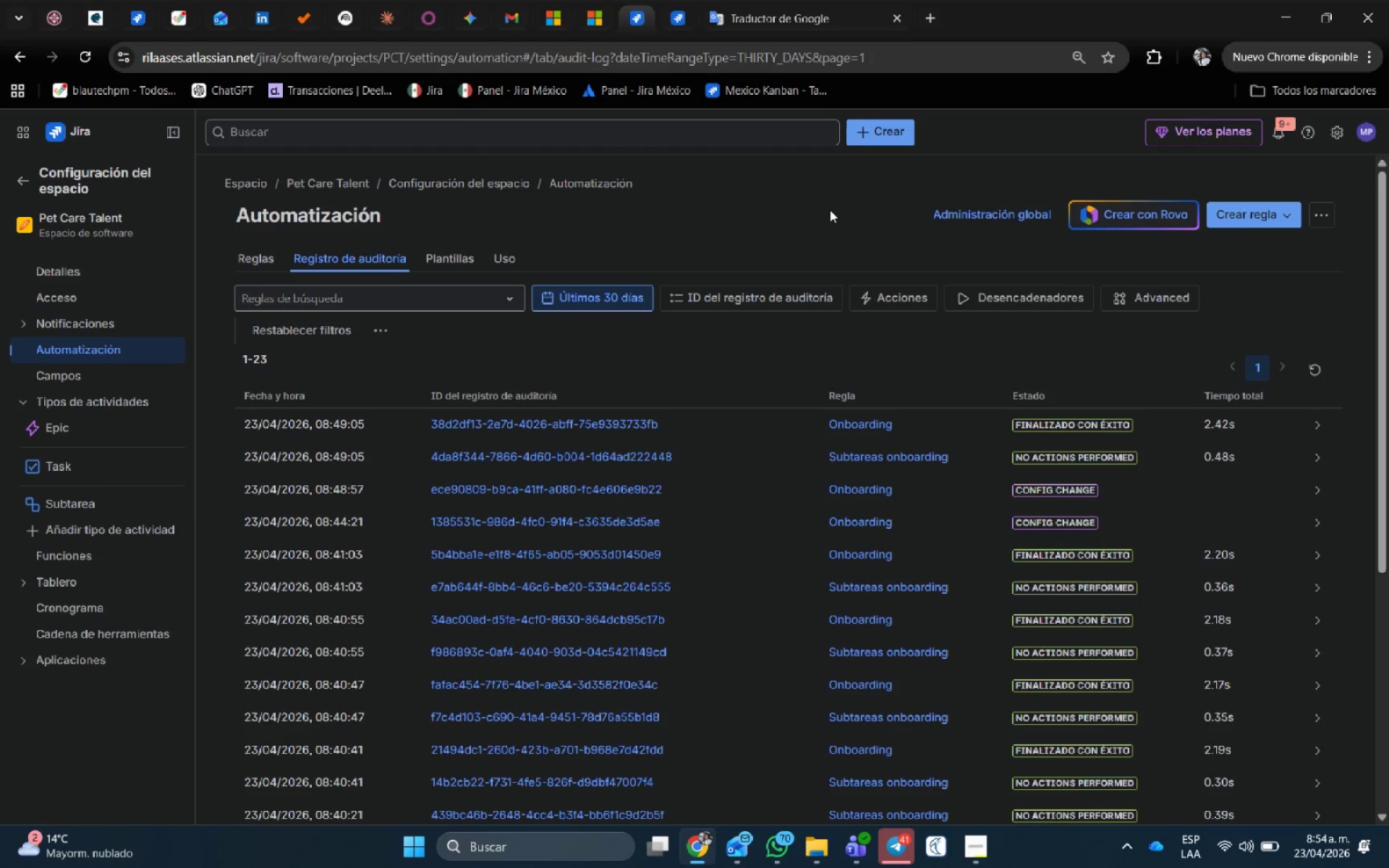 
wait(19.86)
 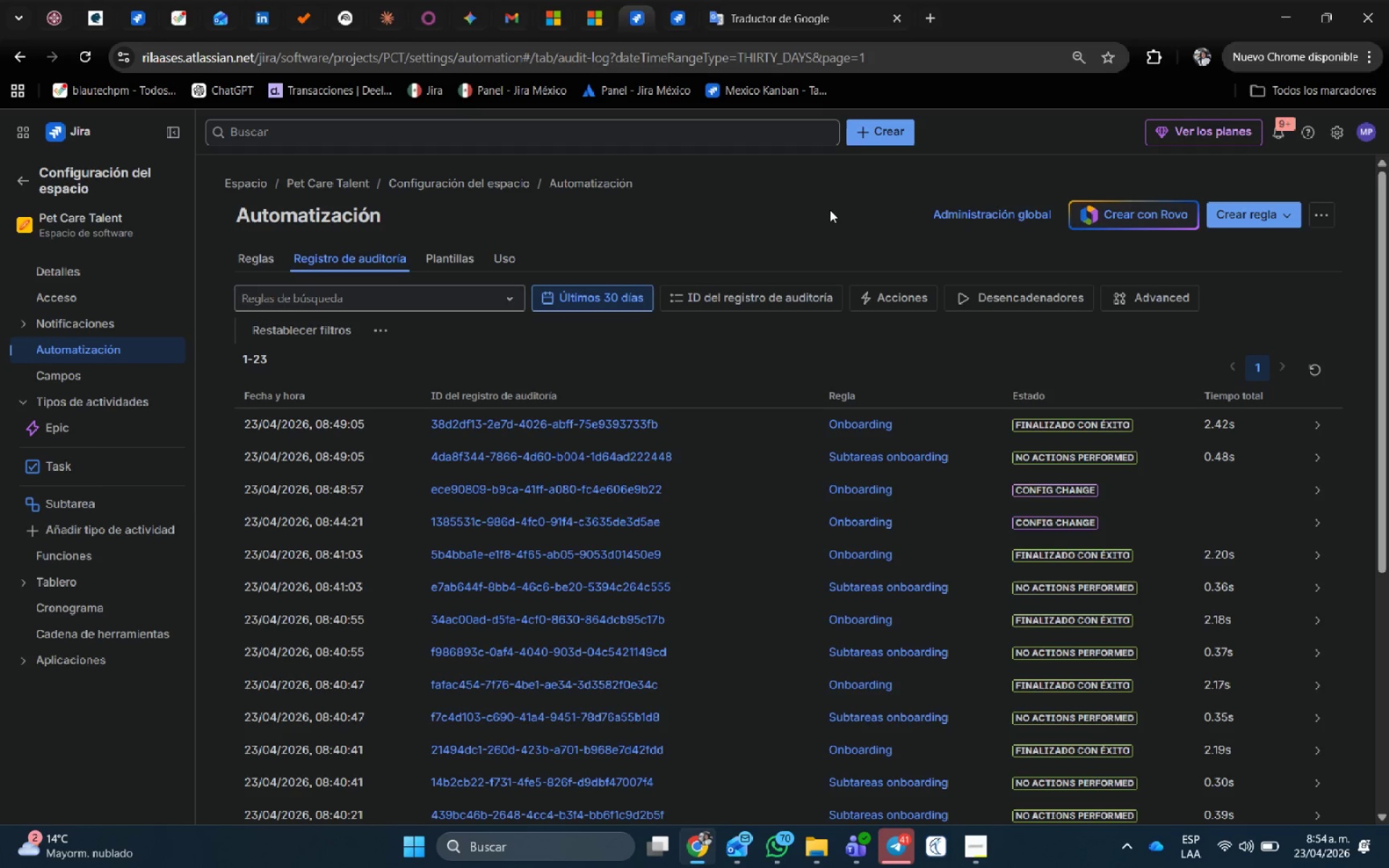 
scroll: coordinate [1135, 331], scroll_direction: down, amount: 1.0
 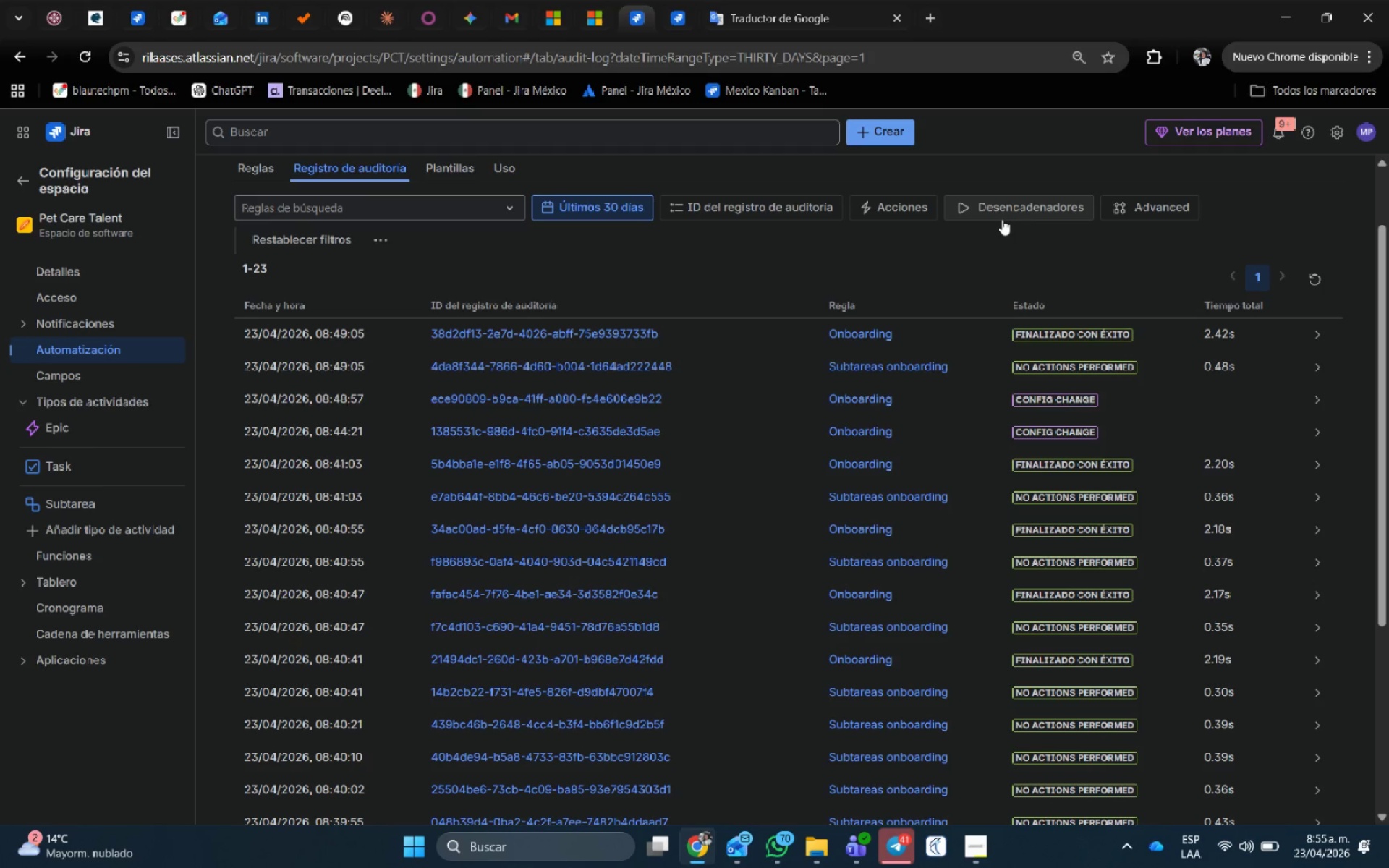 
wait(61.84)
 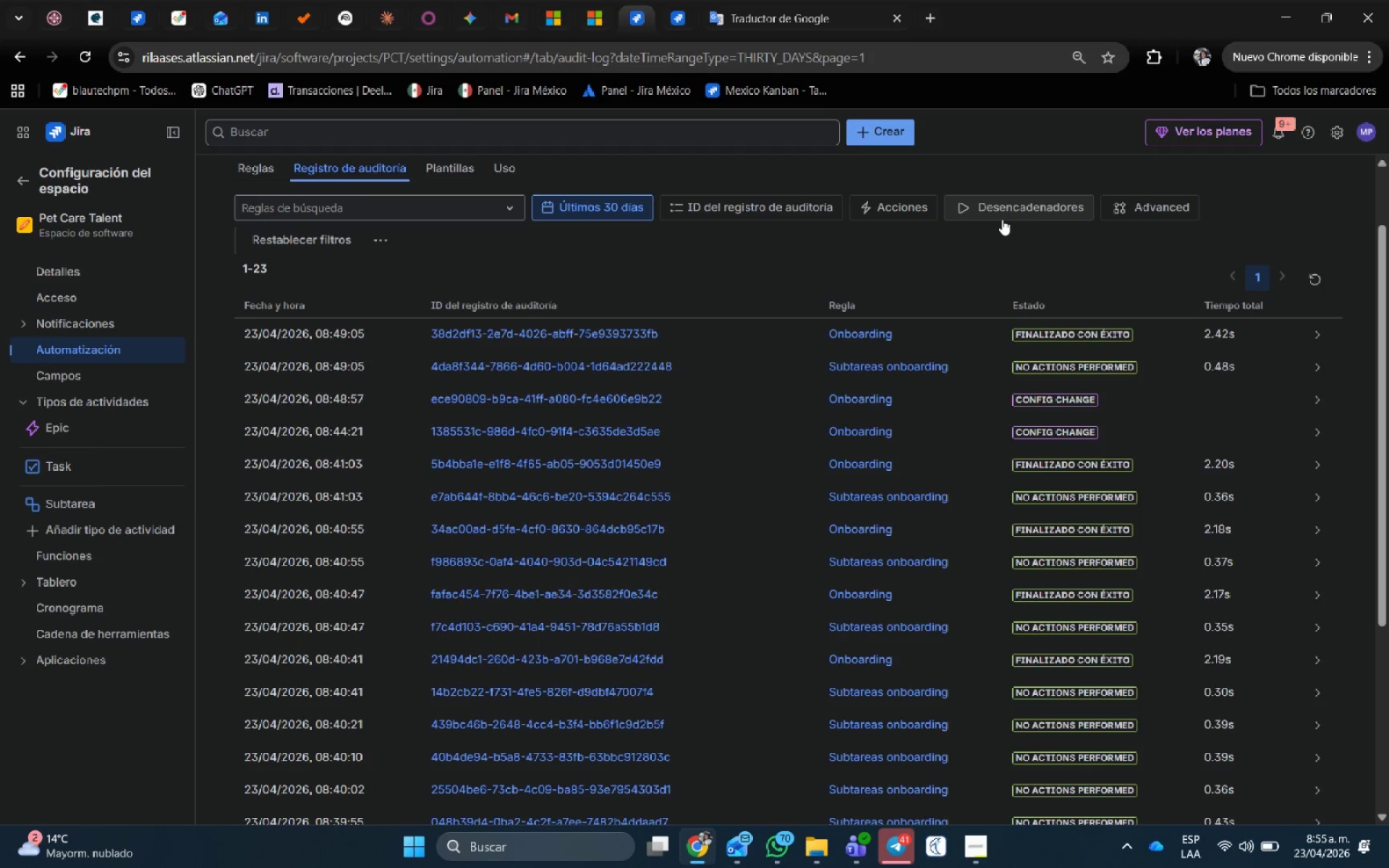 
left_click([252, 166])
 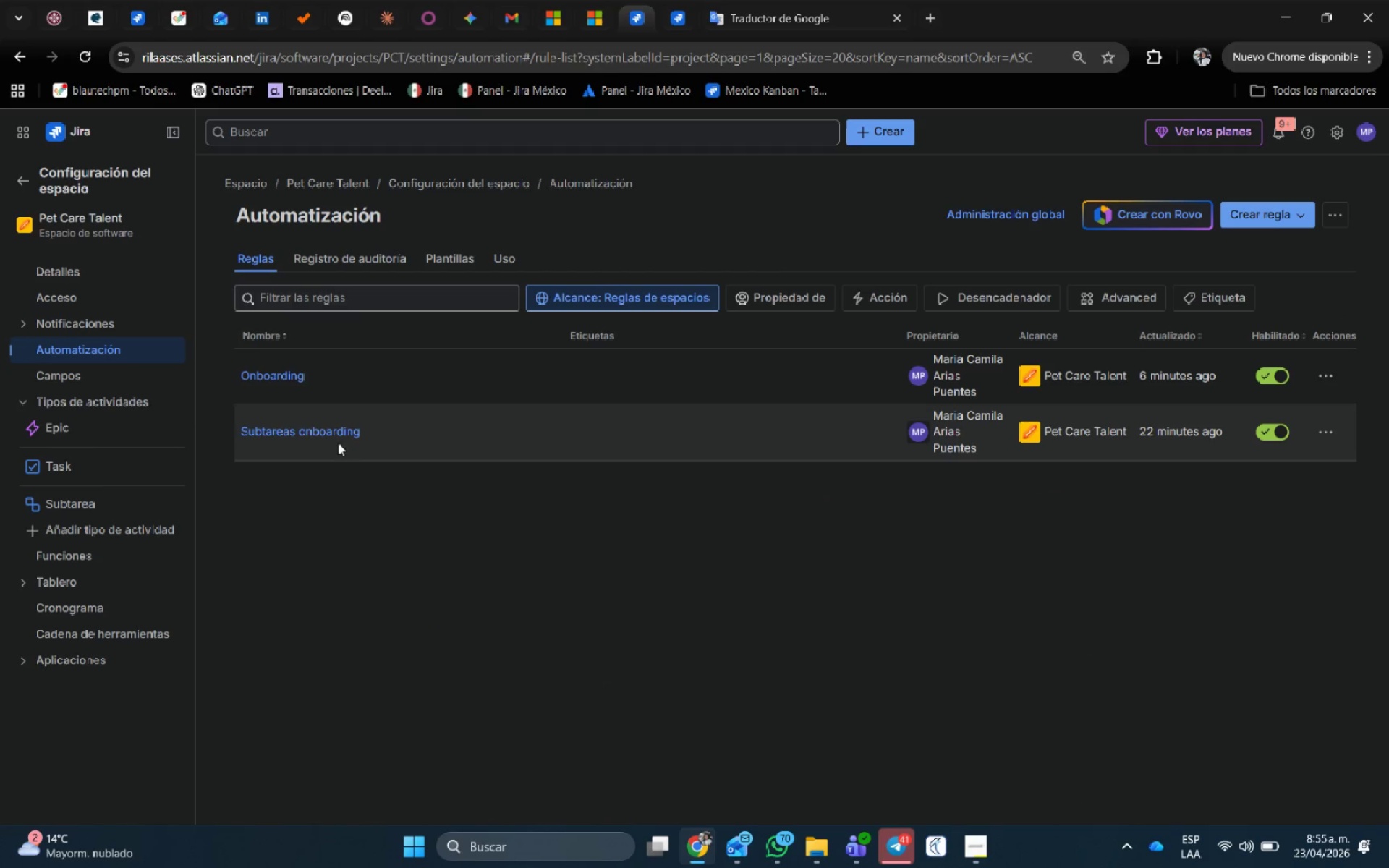 
left_click([332, 431])
 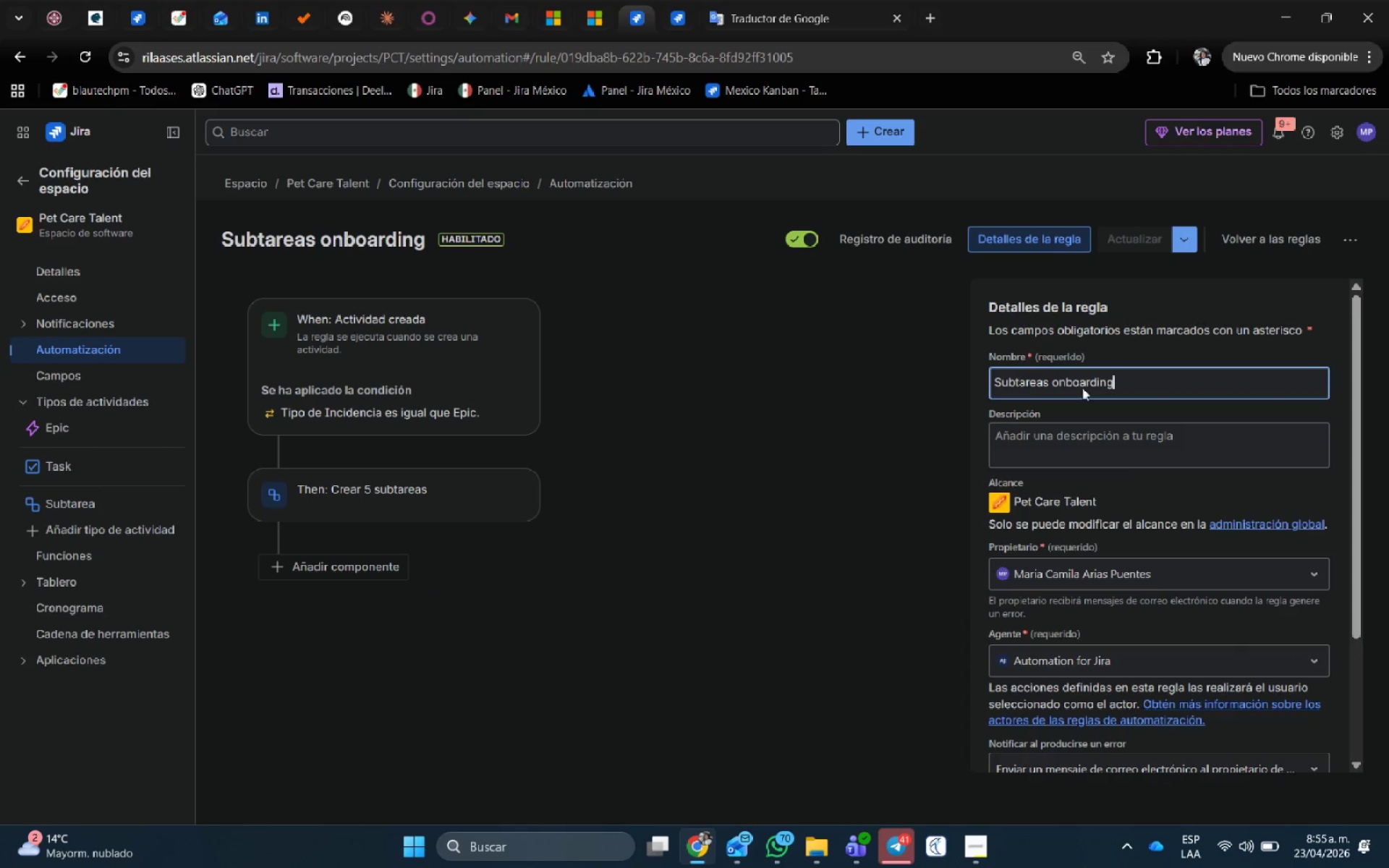 
left_click([480, 340])
 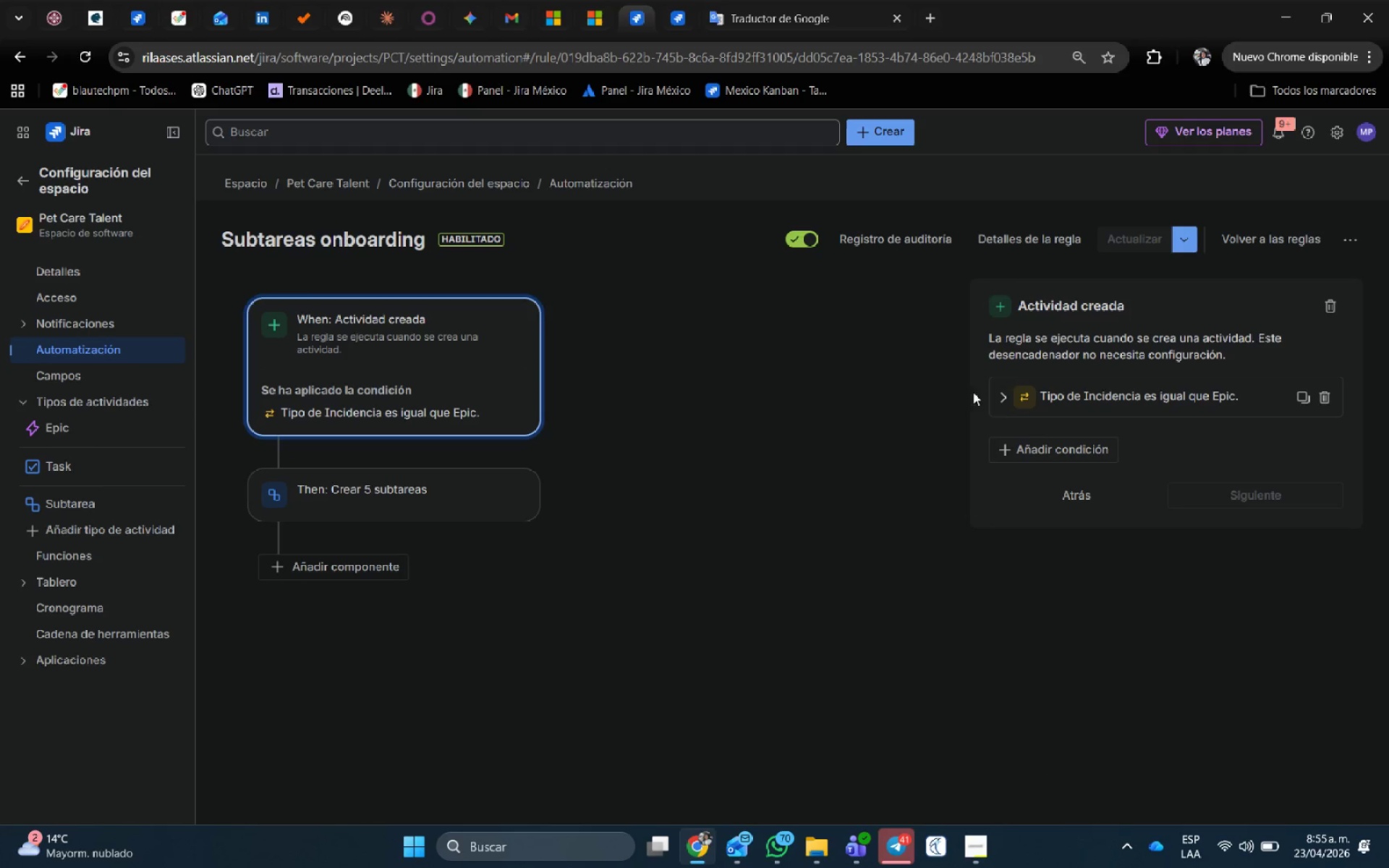 
left_click([1001, 395])
 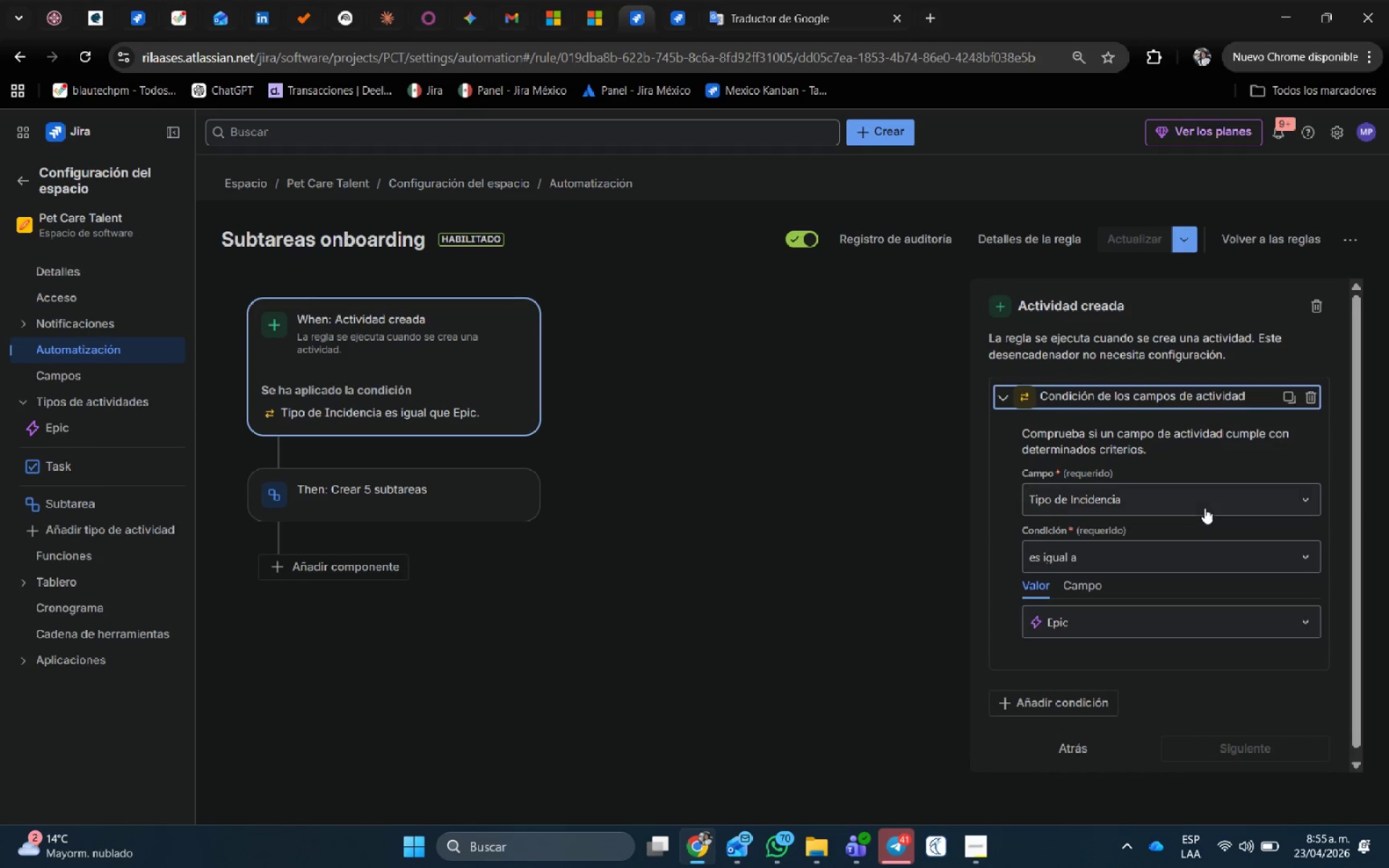 
left_click([1207, 500])
 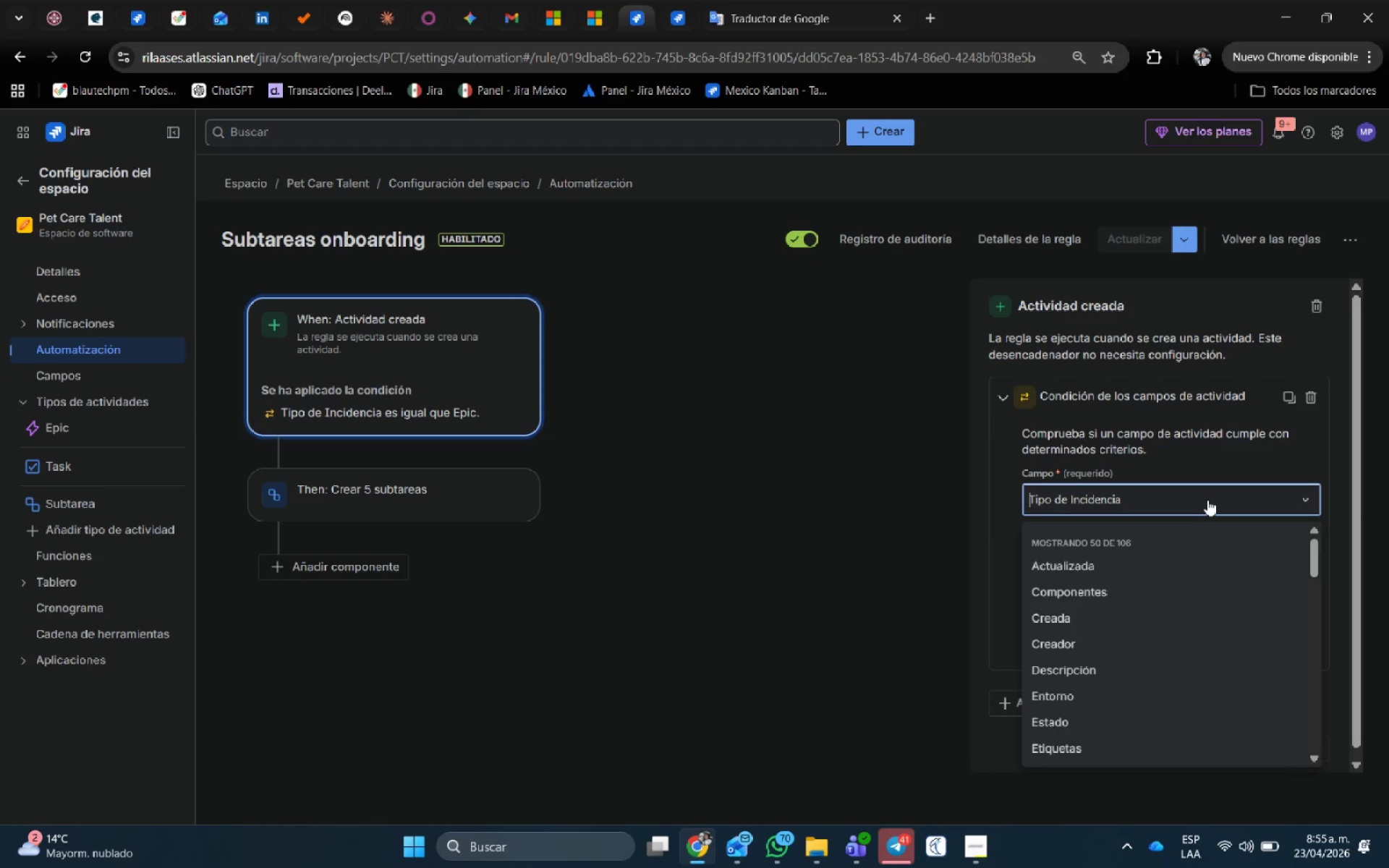 
left_click([1207, 500])
 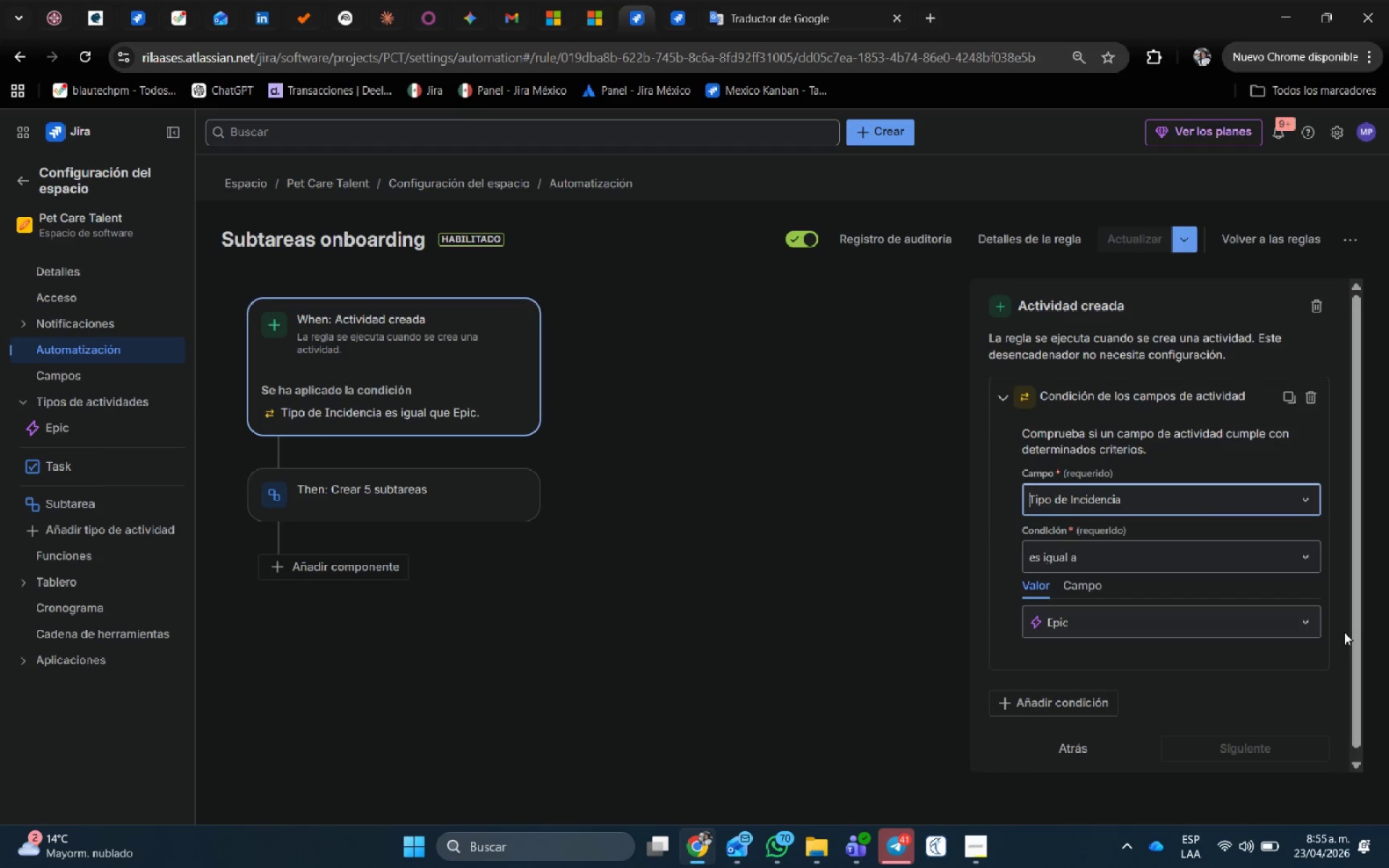 
left_click([1312, 621])
 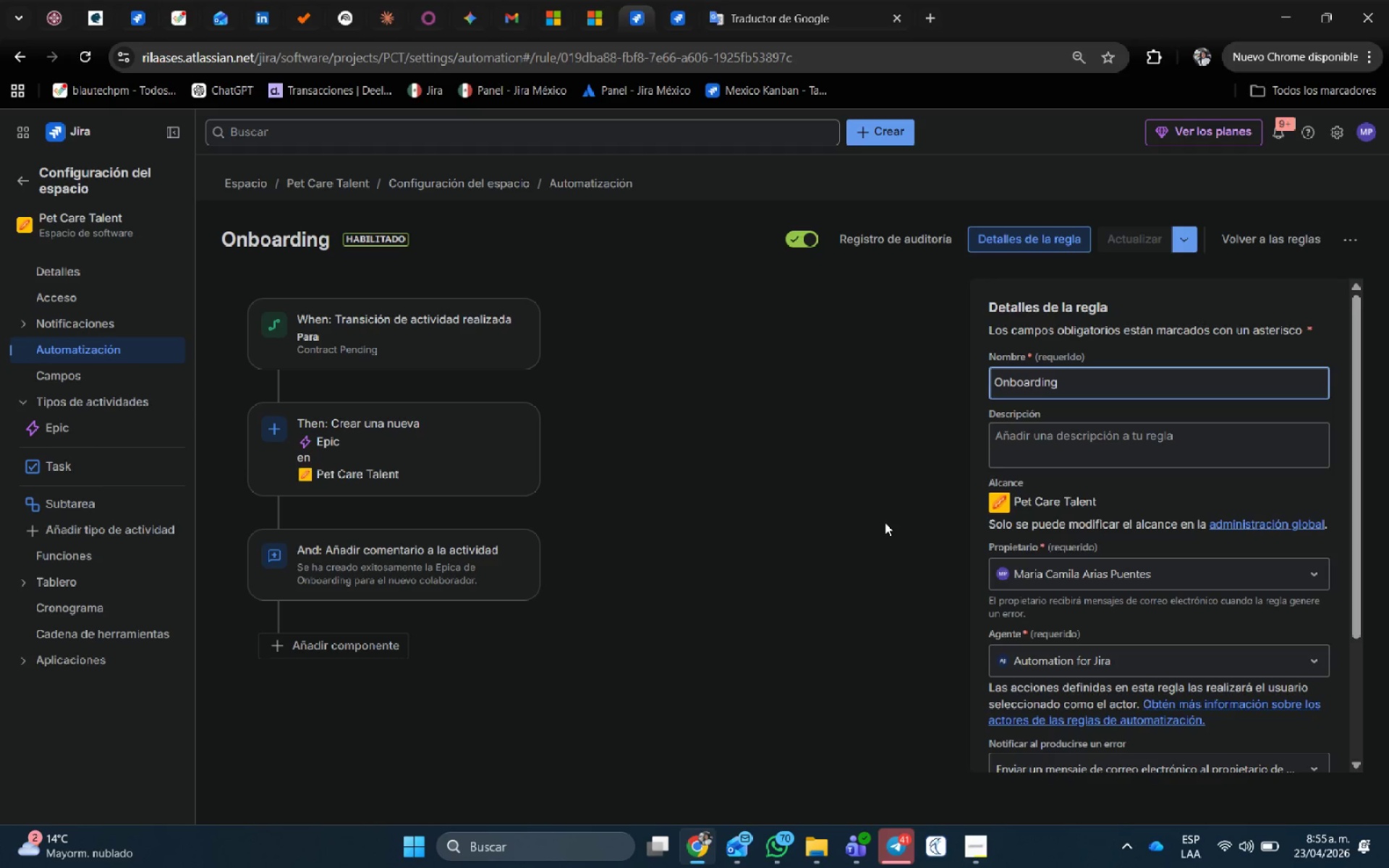 
wait(22.45)
 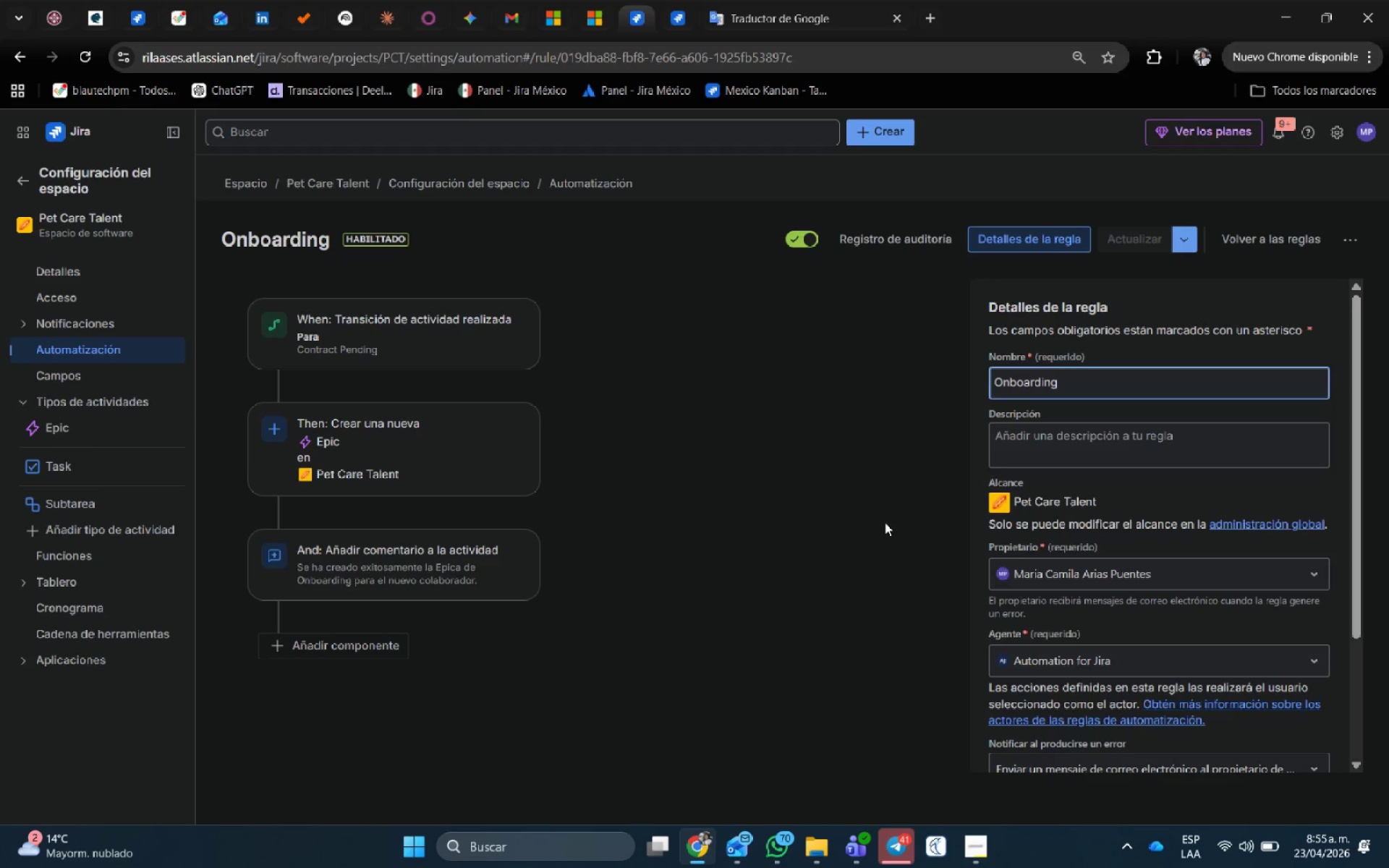 
left_click([1000, 244])
 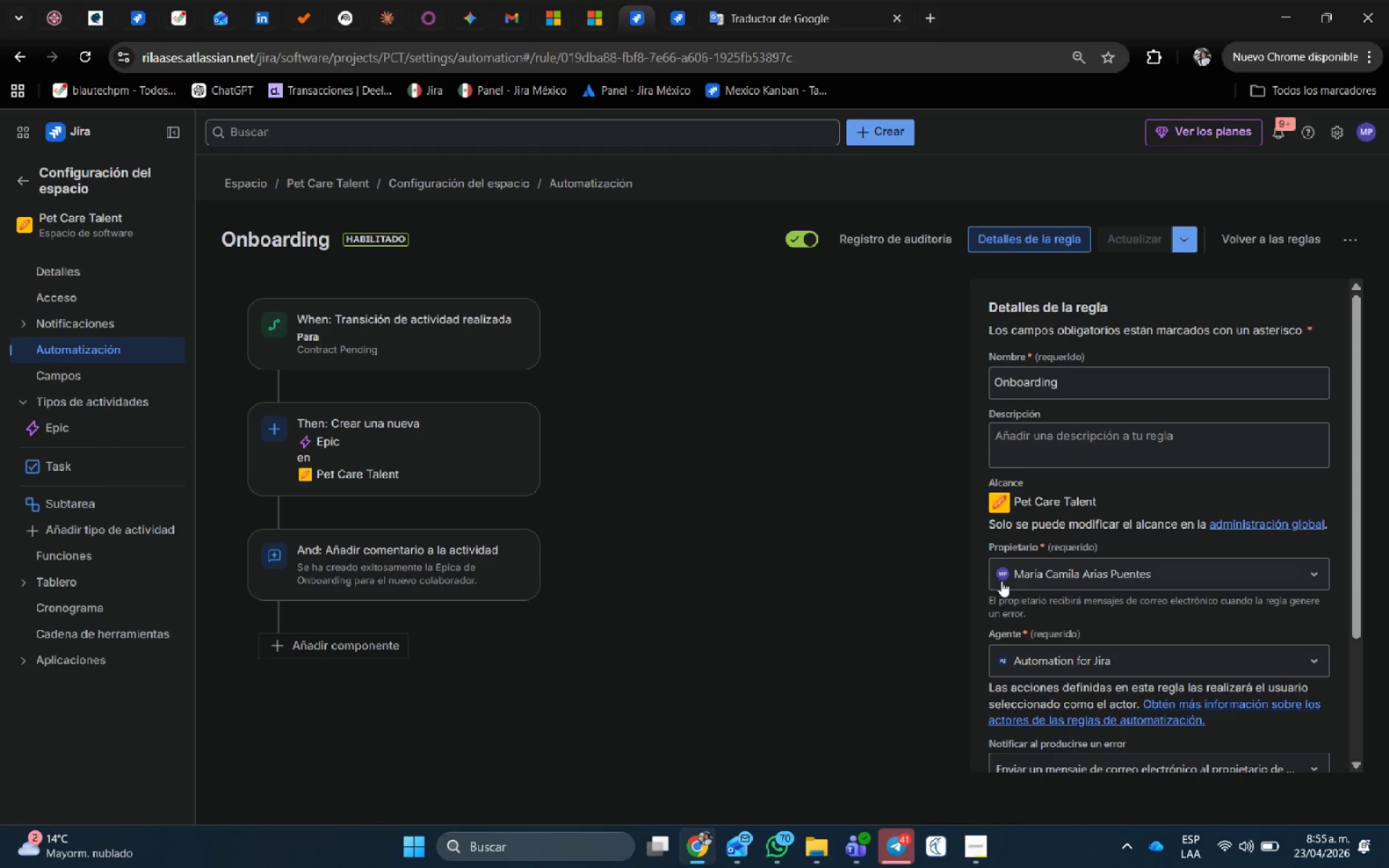 
wait(5.31)
 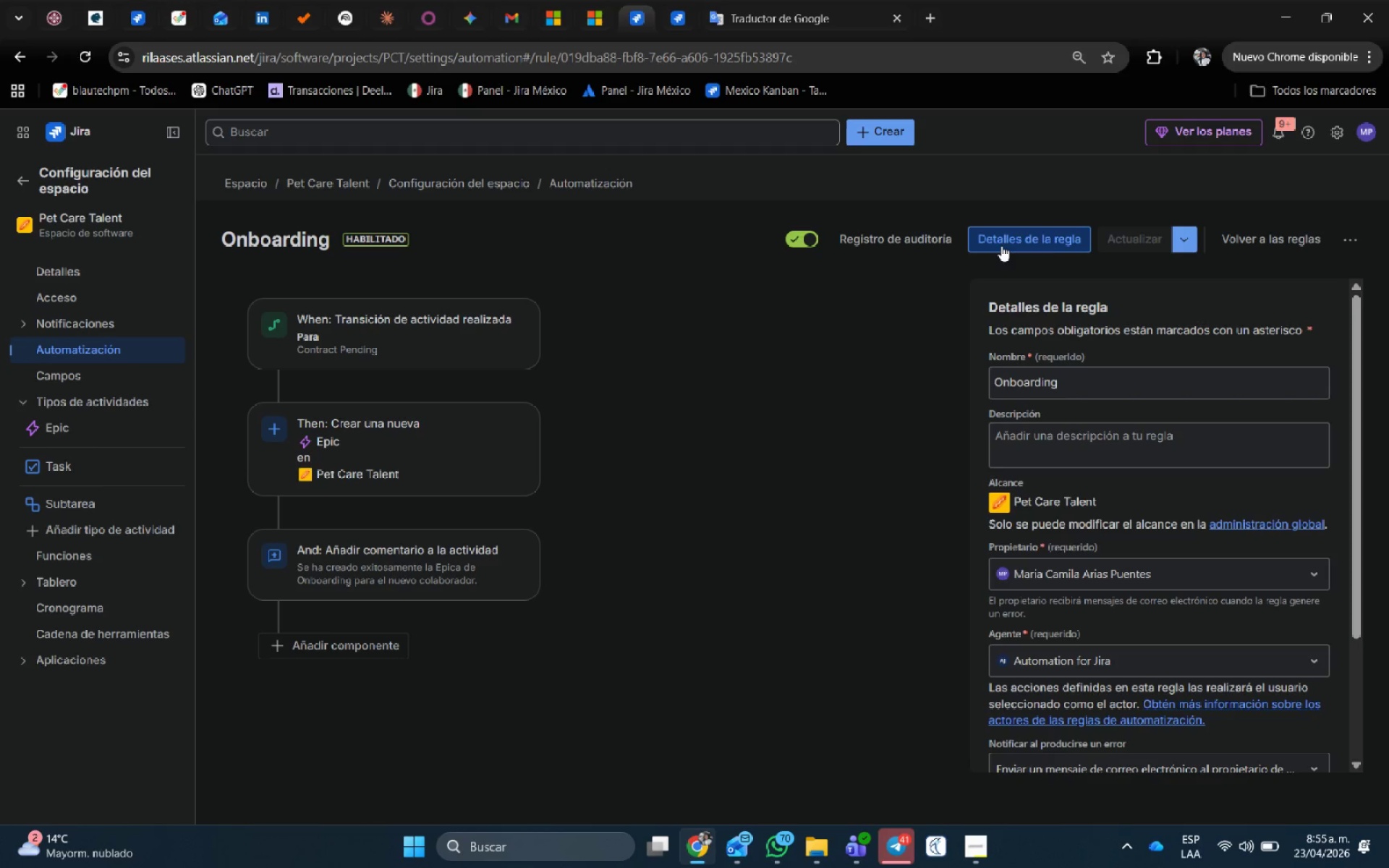 
scroll: coordinate [1140, 617], scroll_direction: down, amount: 3.0
 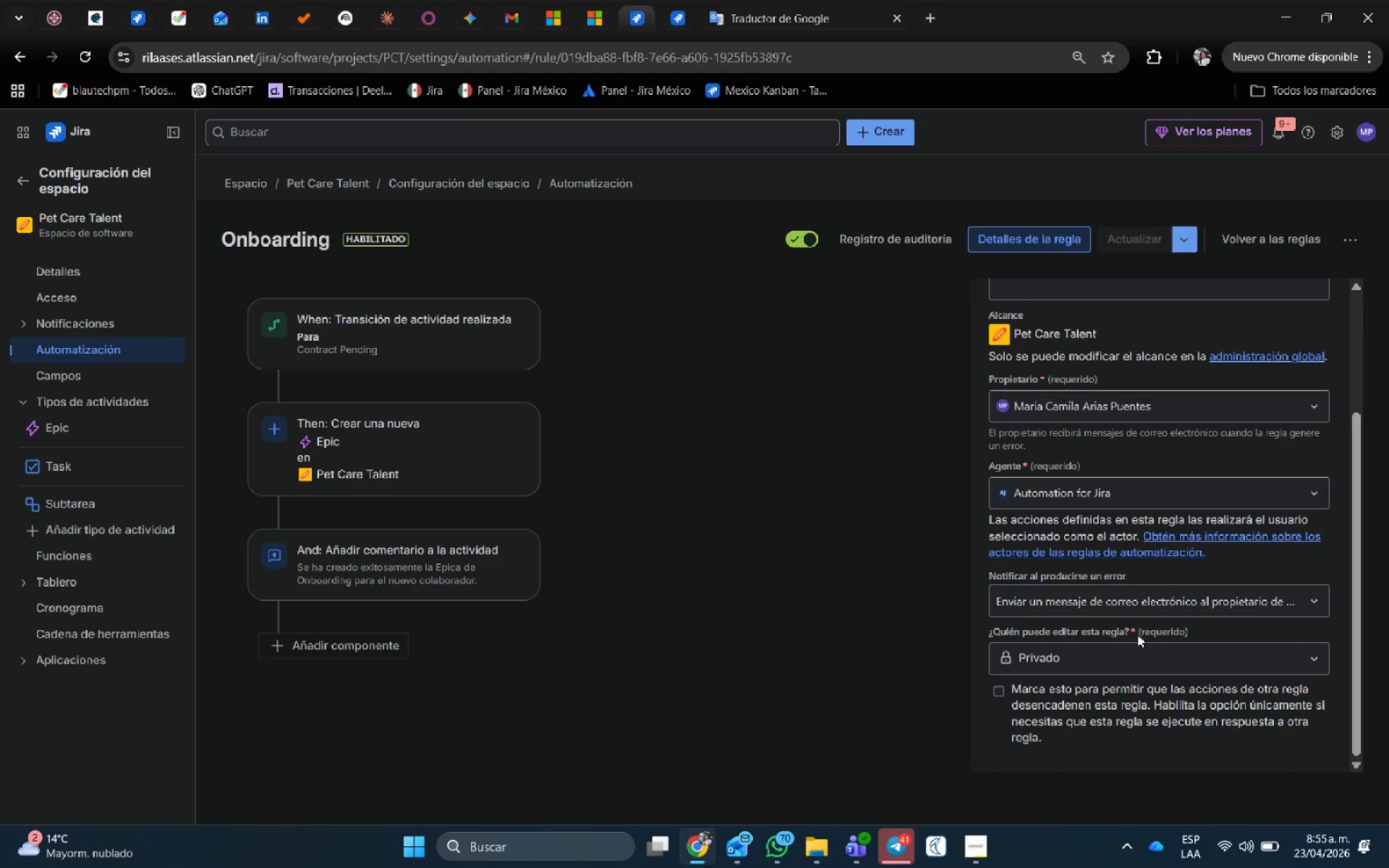 
scroll: coordinate [1122, 652], scroll_direction: up, amount: 3.0
 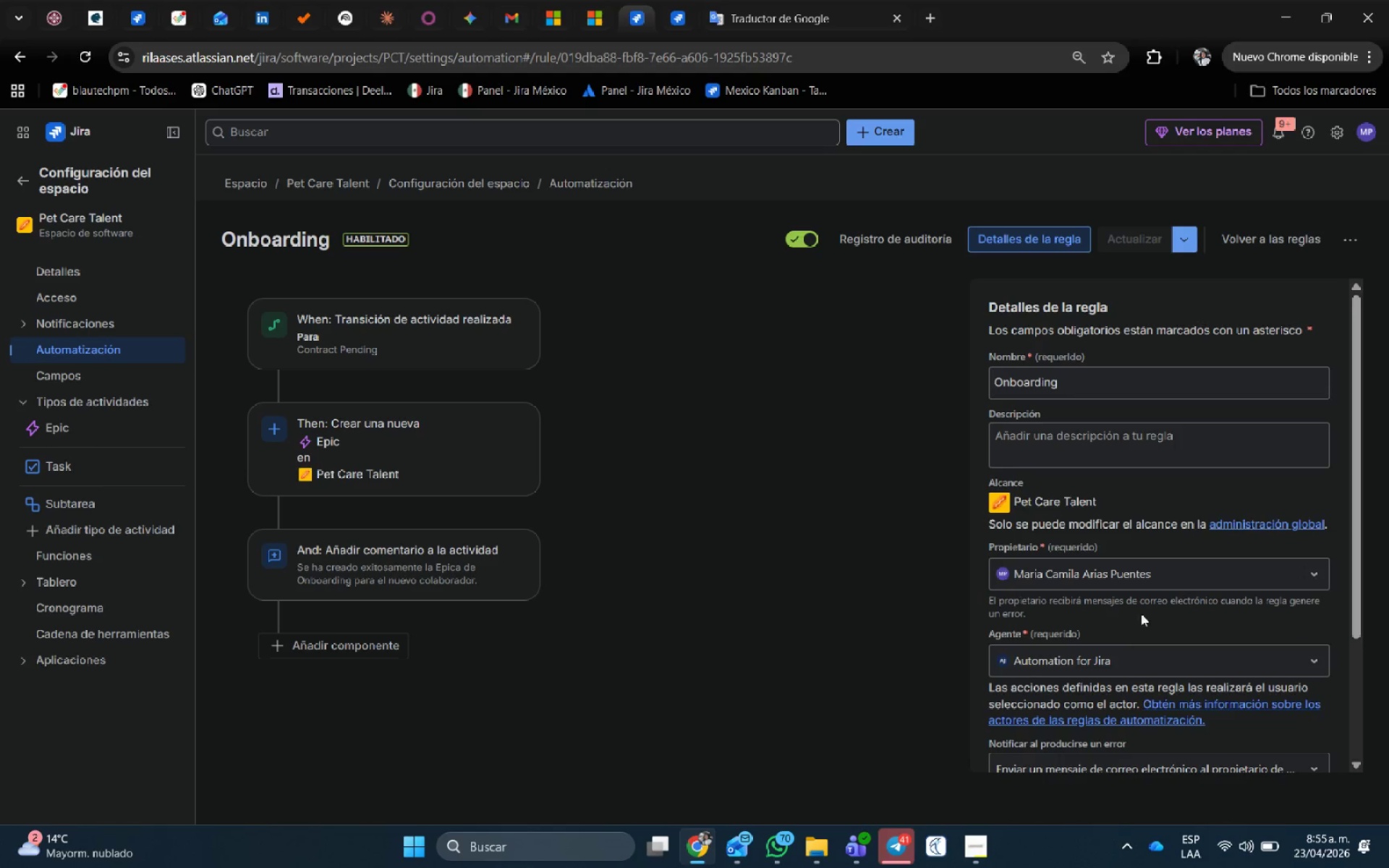 
scroll: coordinate [1220, 558], scroll_direction: down, amount: 2.0
 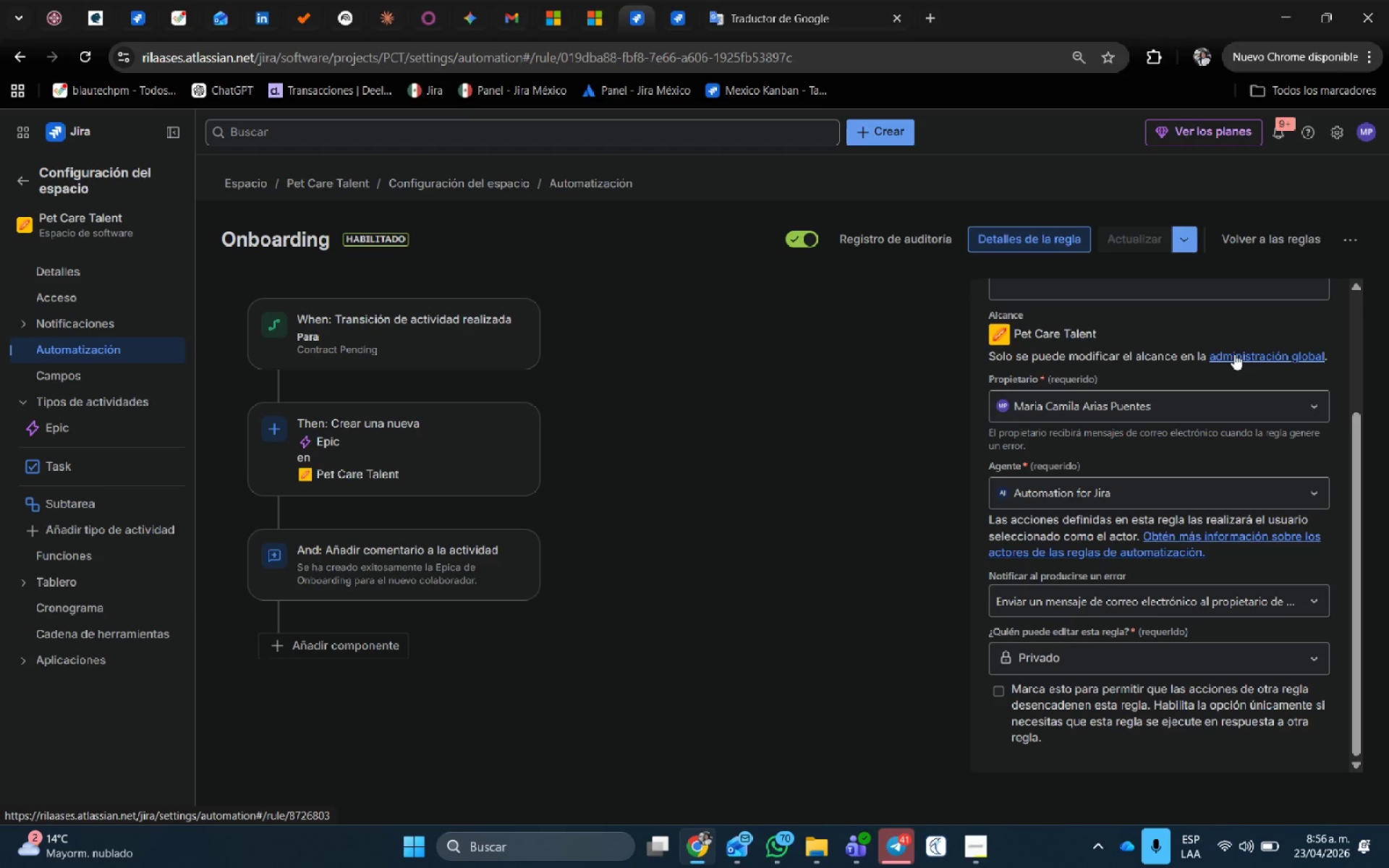 
wait(48.48)
 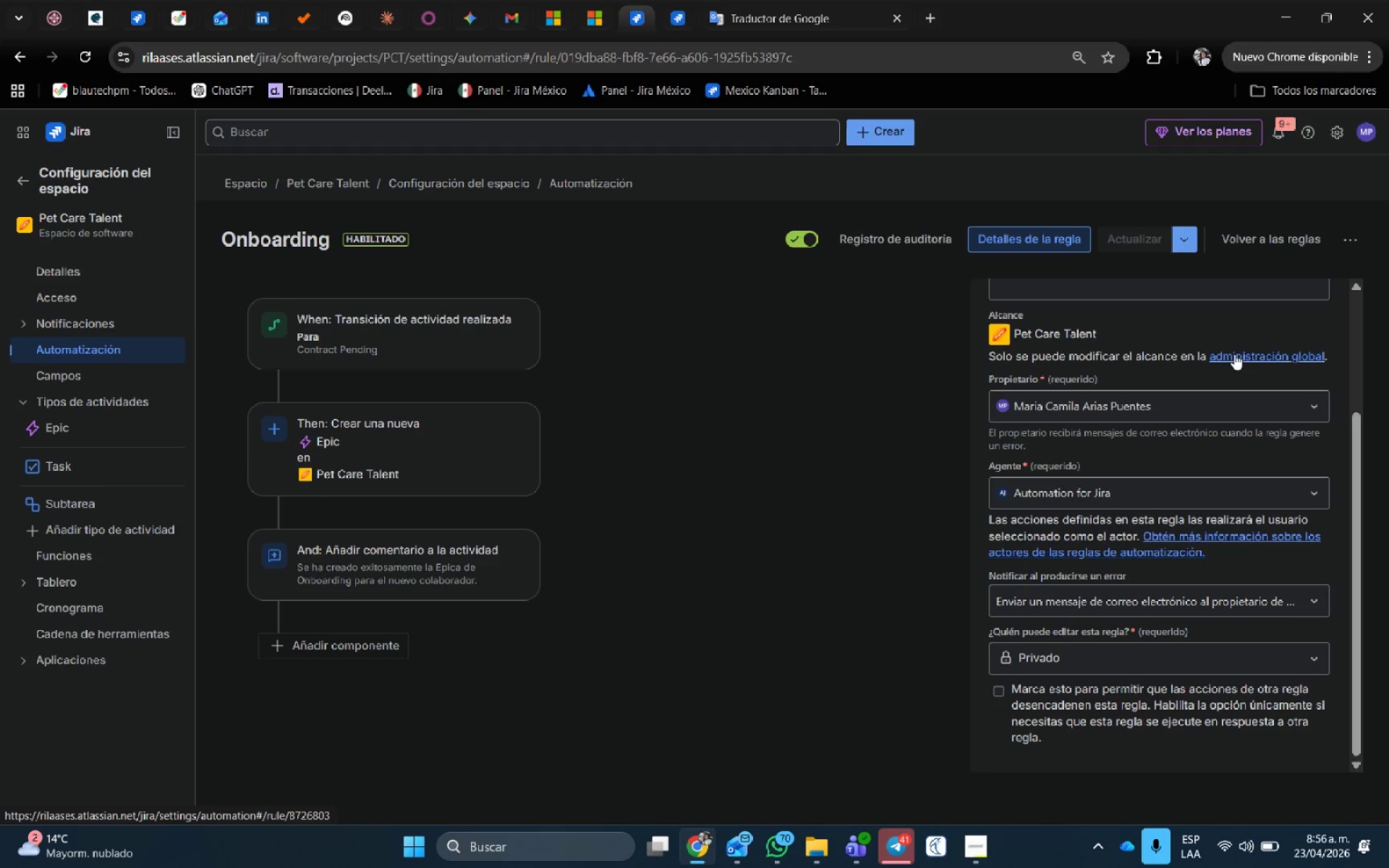 
left_click([461, 72])
 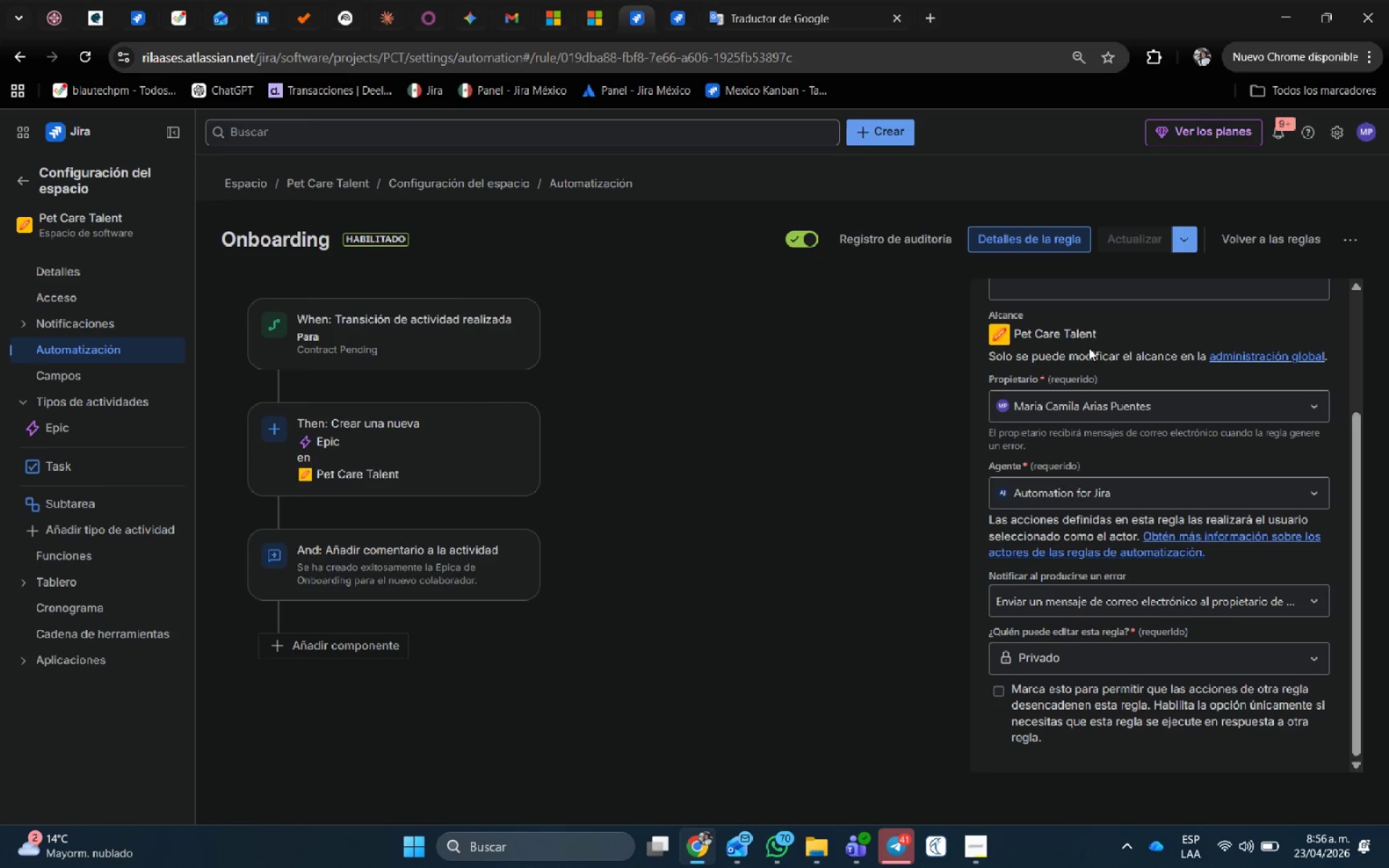 
wait(13.59)
 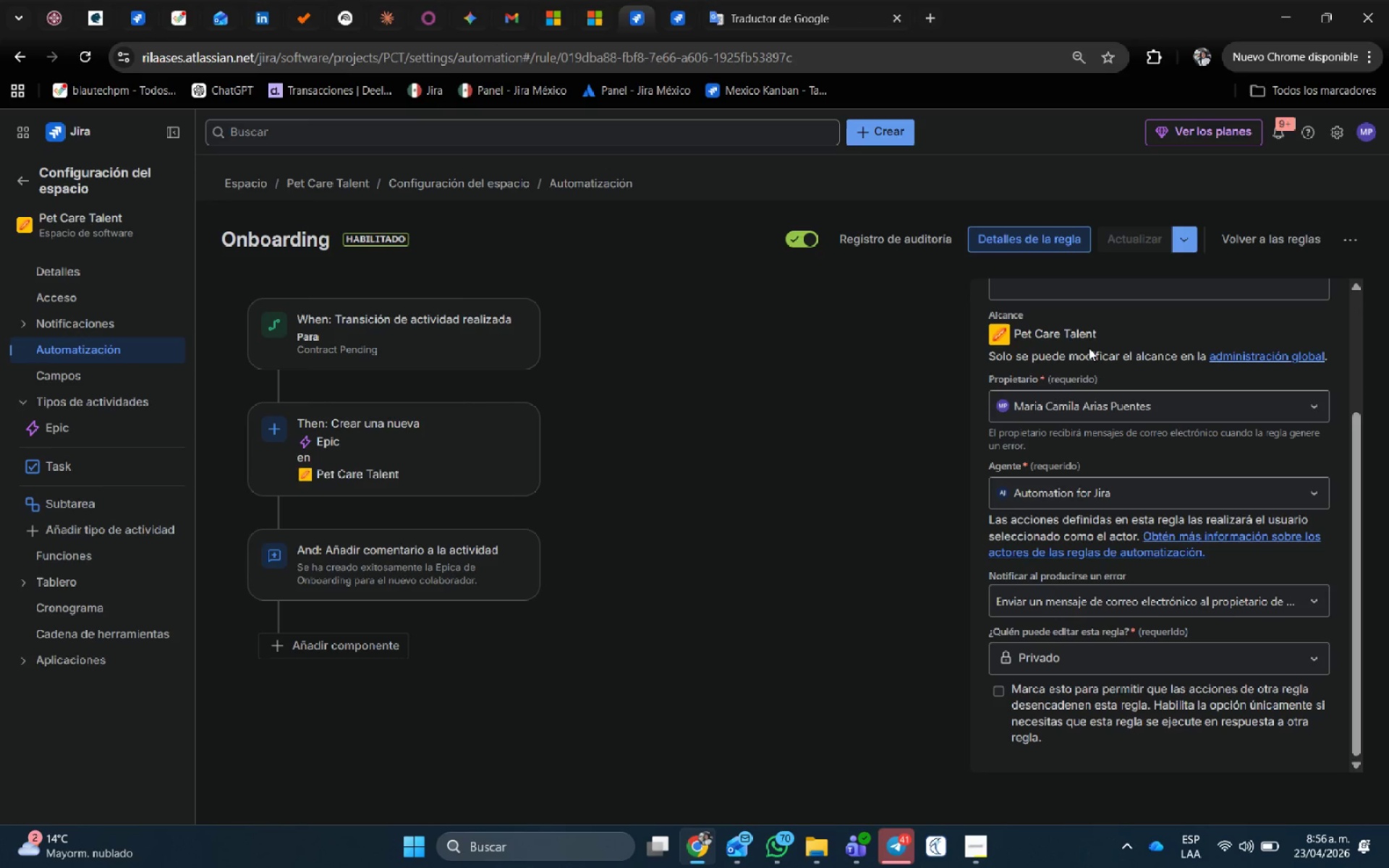 
left_click([1116, 234])
 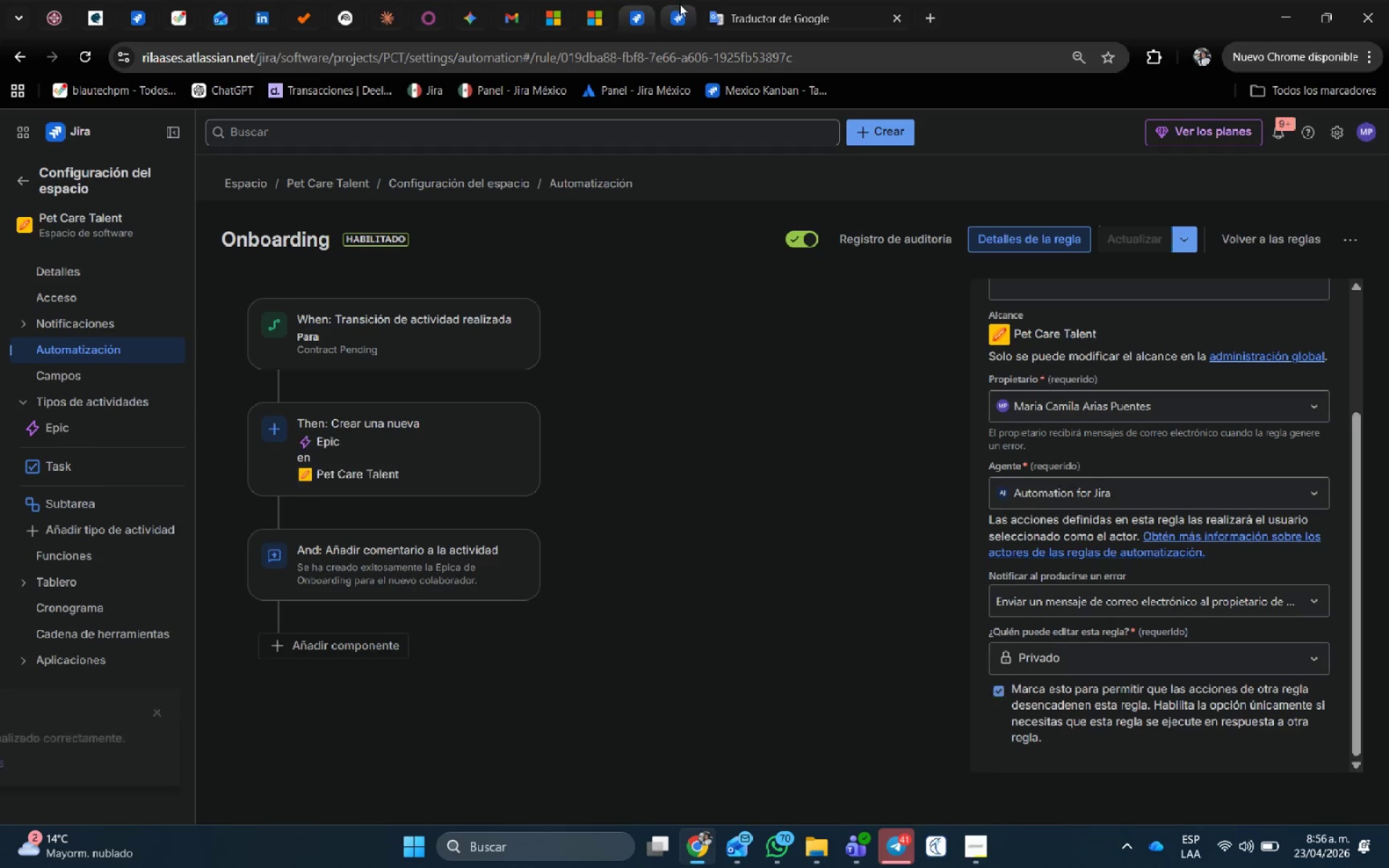 
left_click([679, 4])
 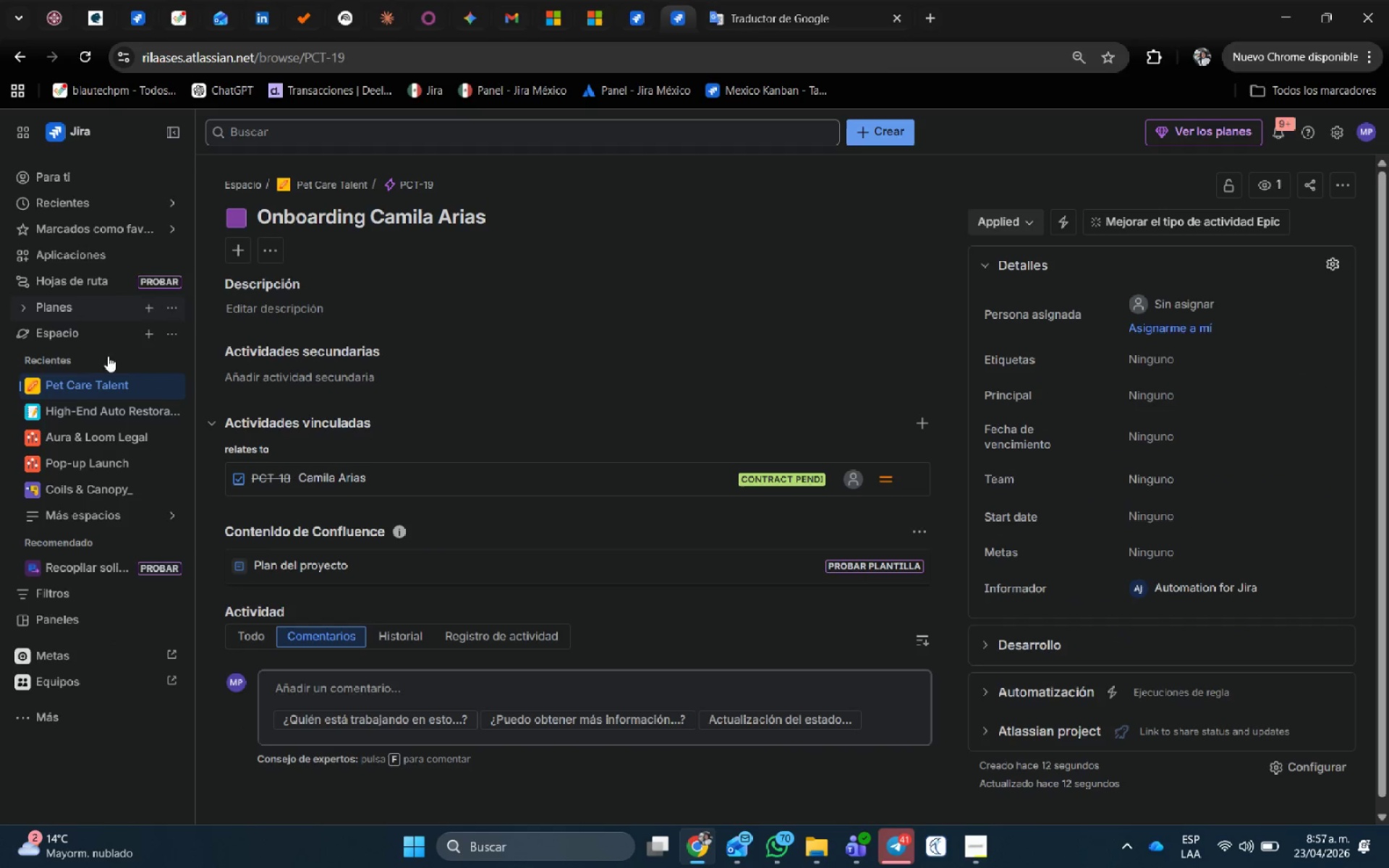 
left_click([108, 391])
 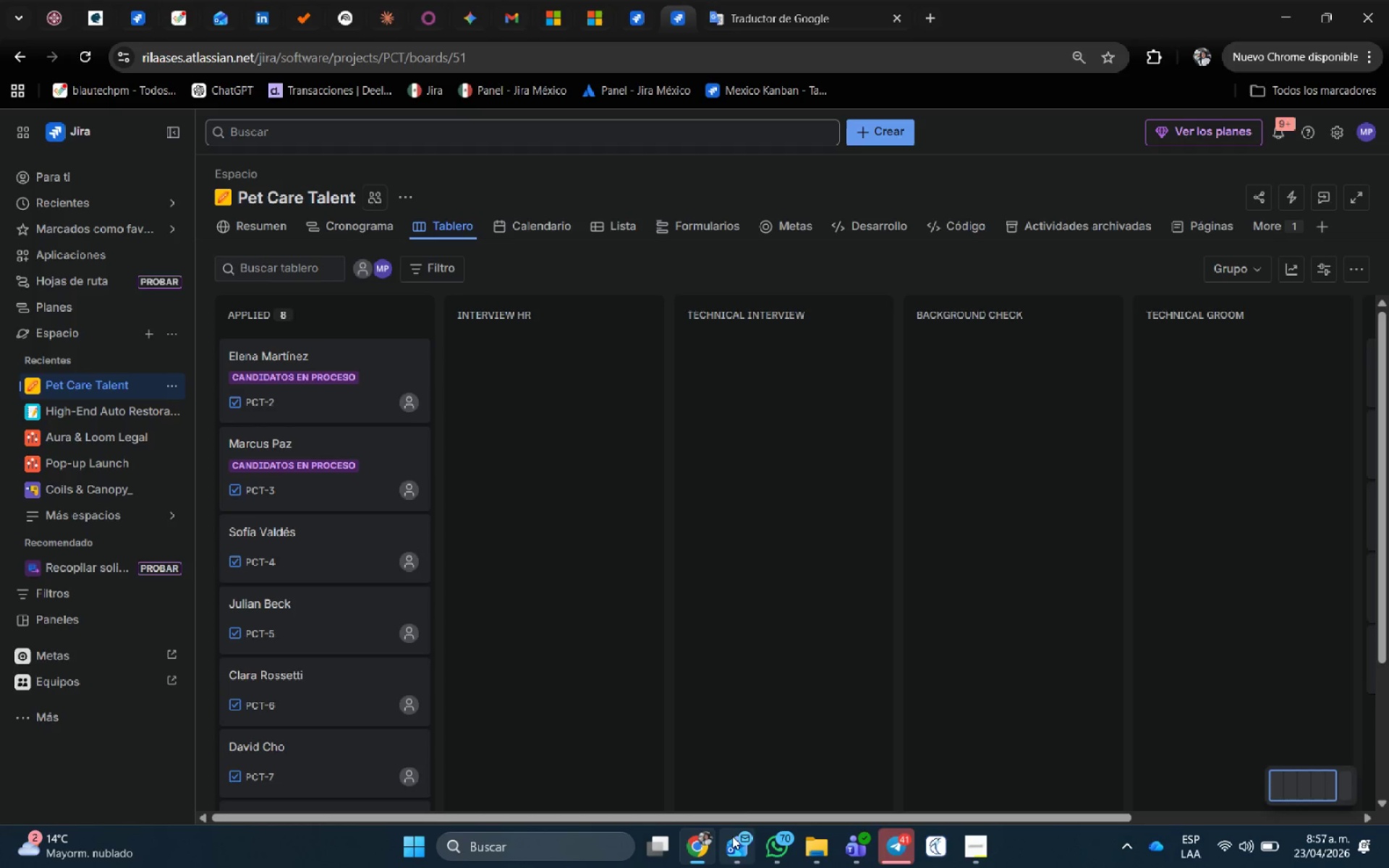 
left_click_drag(start_coordinate=[738, 814], to_coordinate=[1187, 787])
 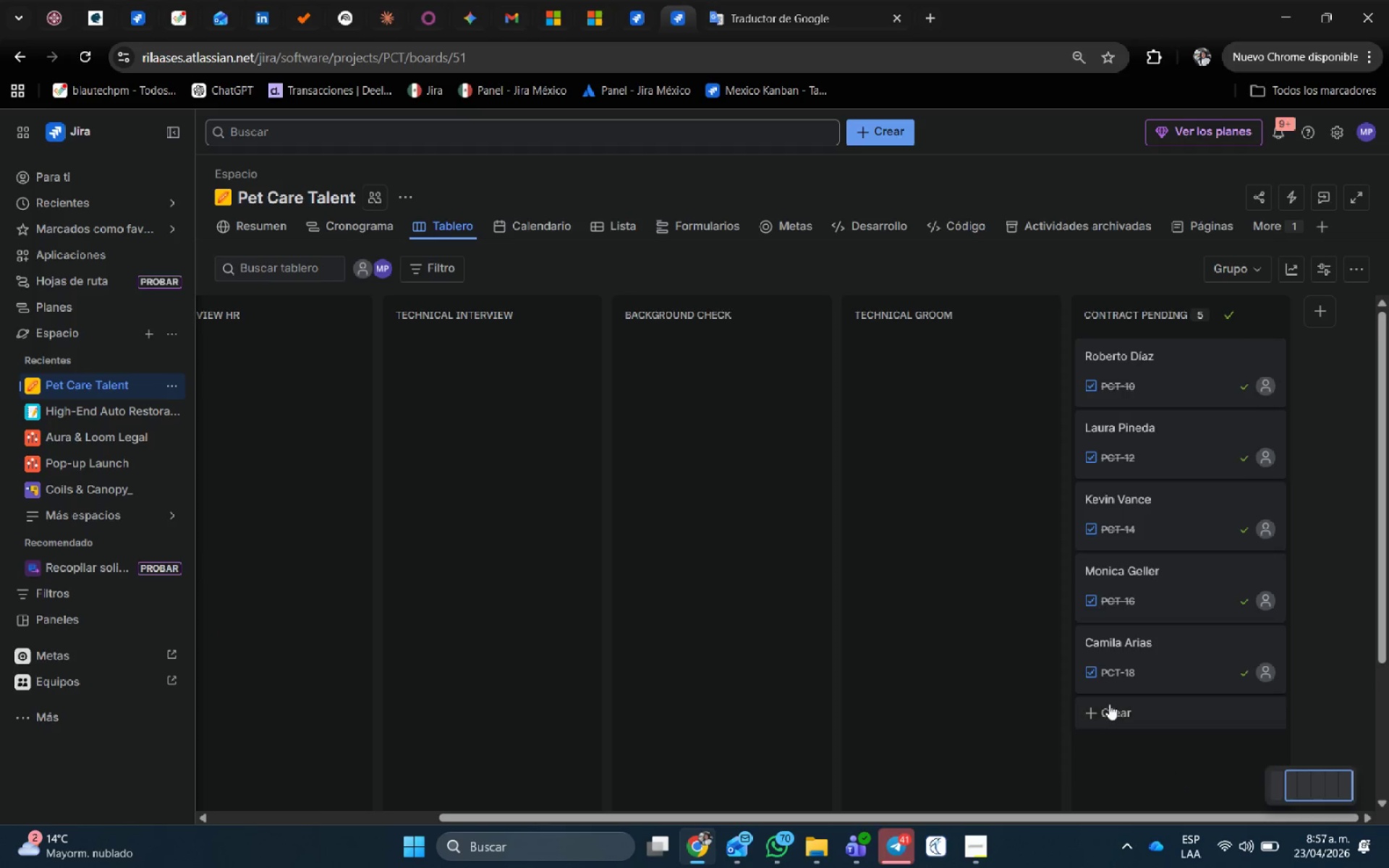 
left_click([1109, 704])
 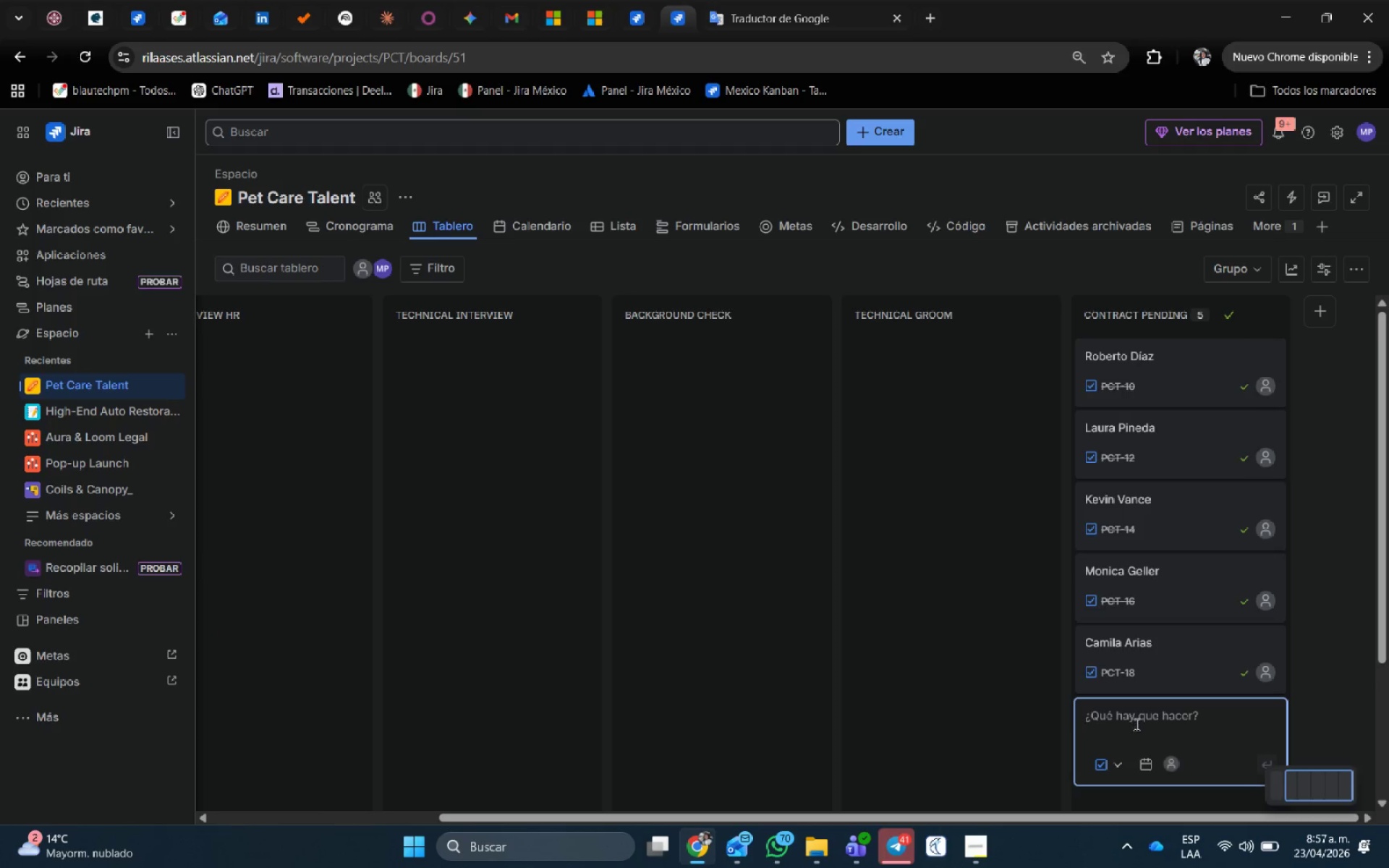 
left_click([1135, 723])
 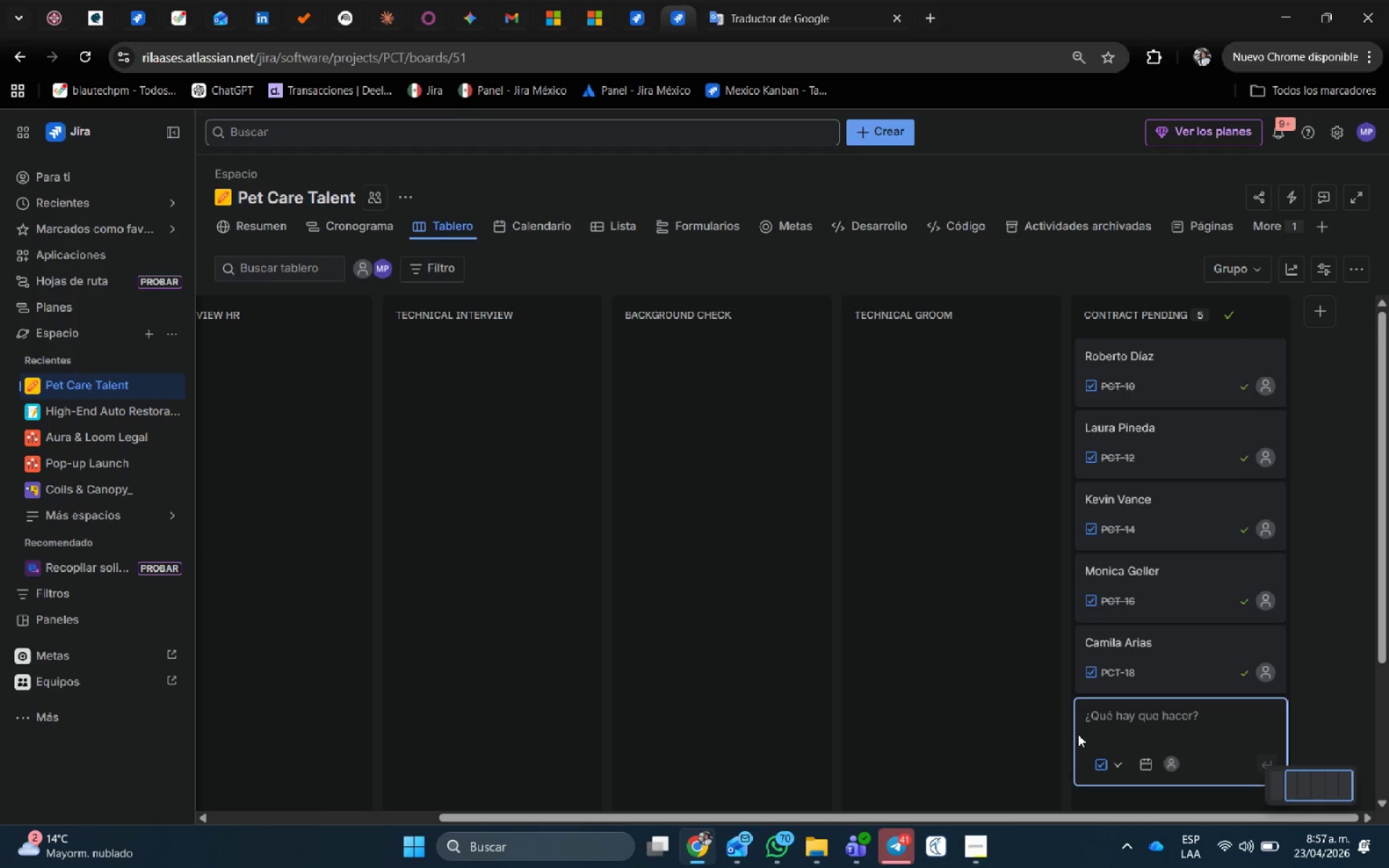 
hold_key(key=ShiftRight, duration=1.3)
 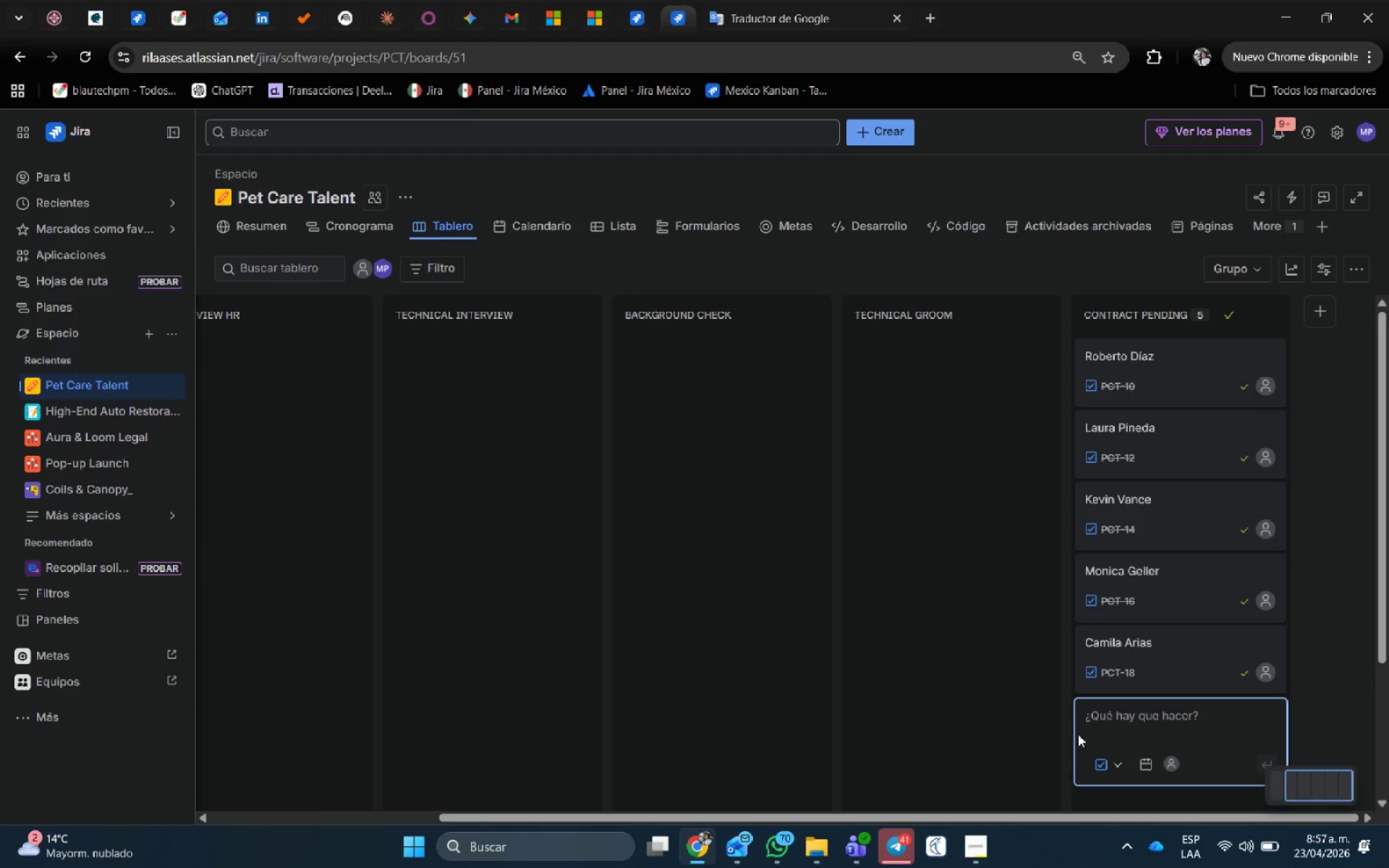 
type(Lar)
key(Backspace)
type(ura Puentes)
 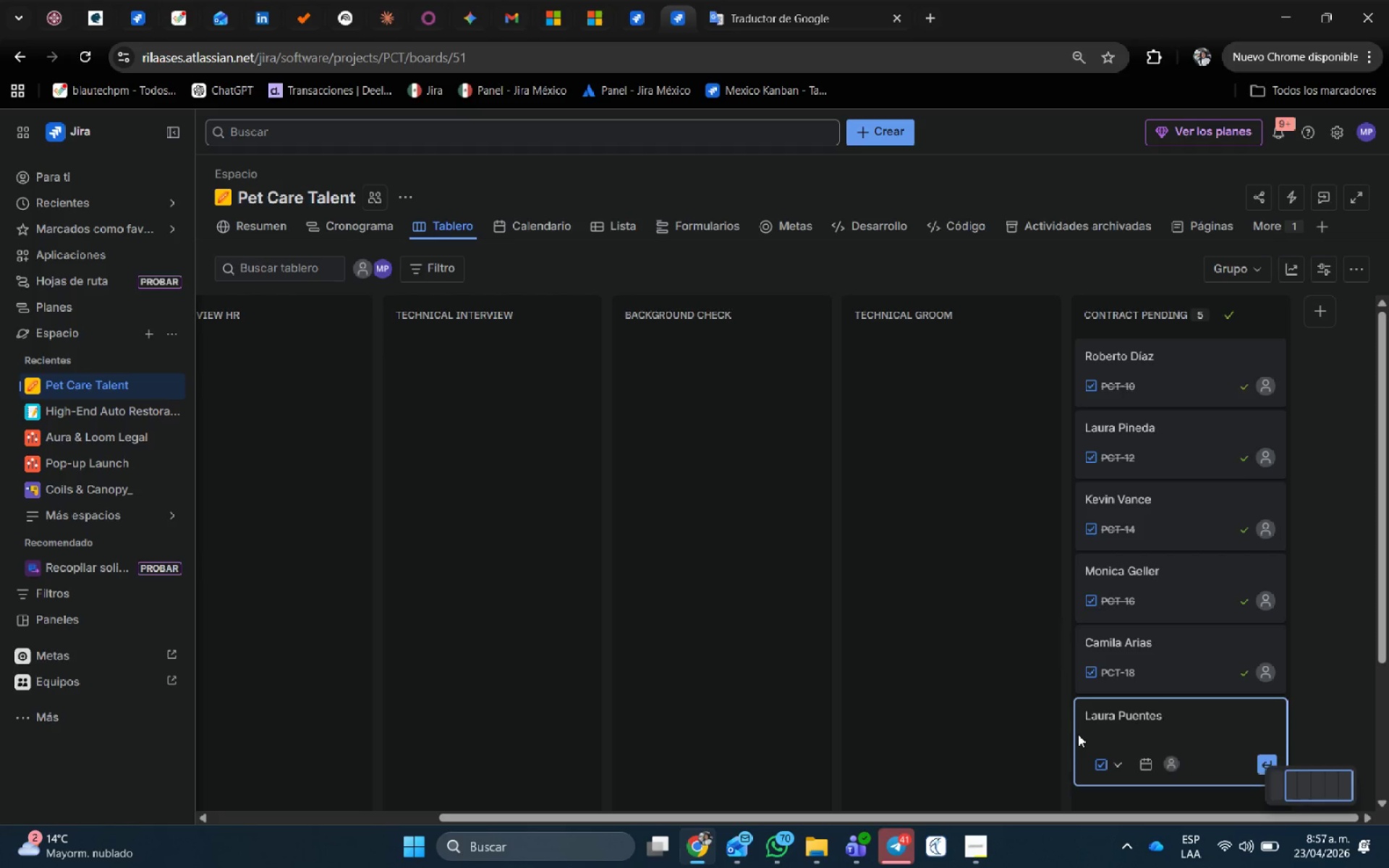 
 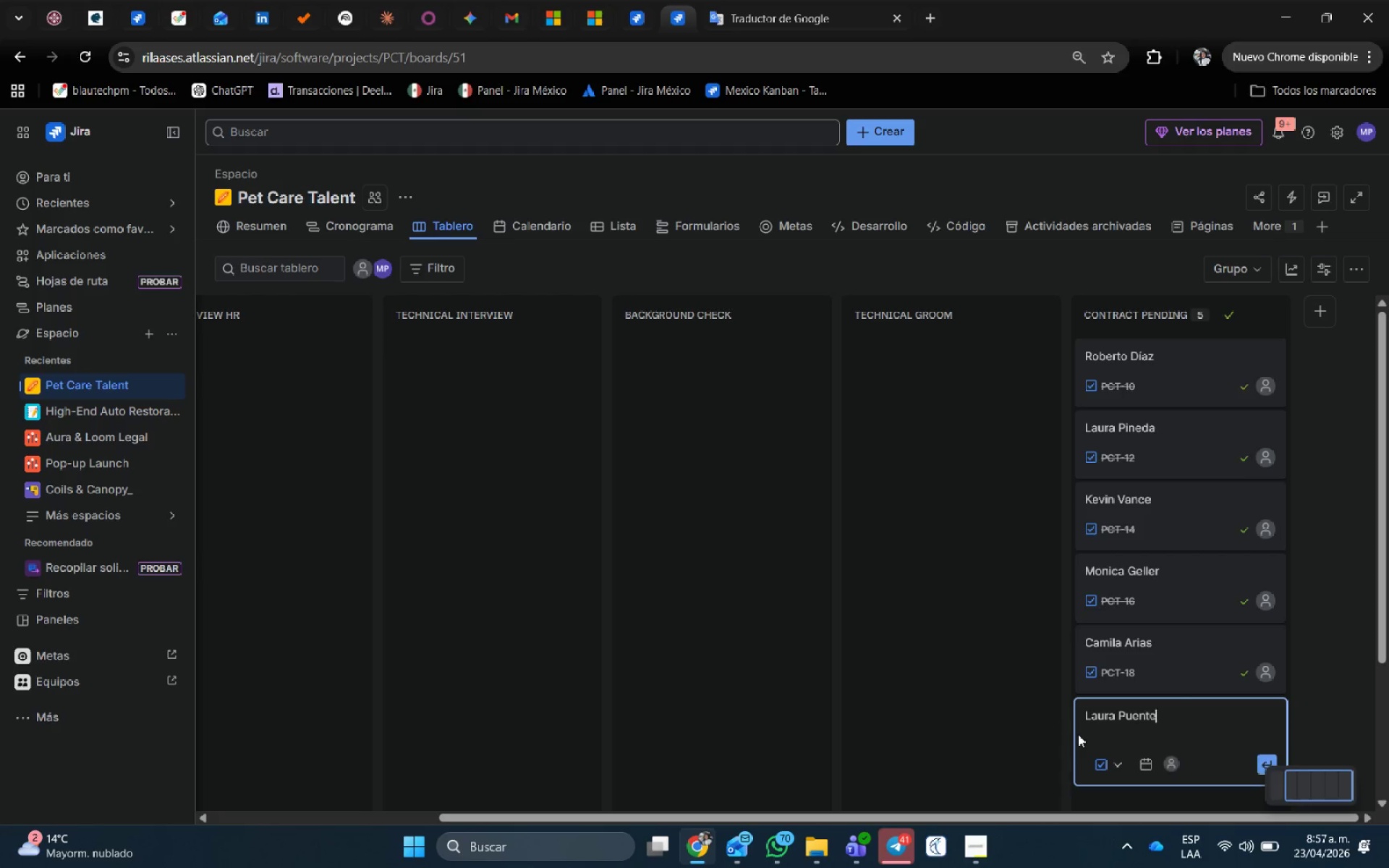 
key(Enter)
 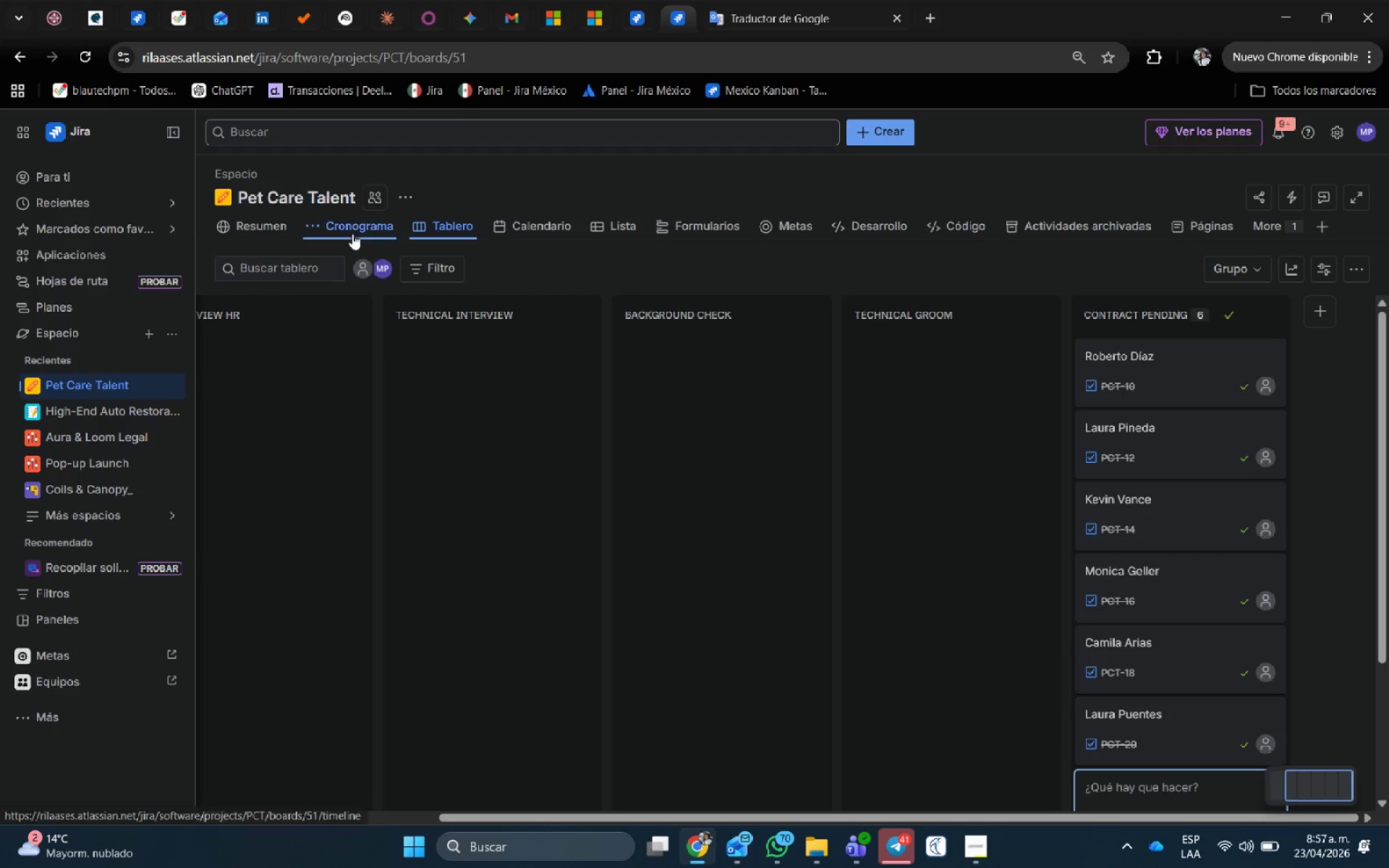 
wait(6.36)
 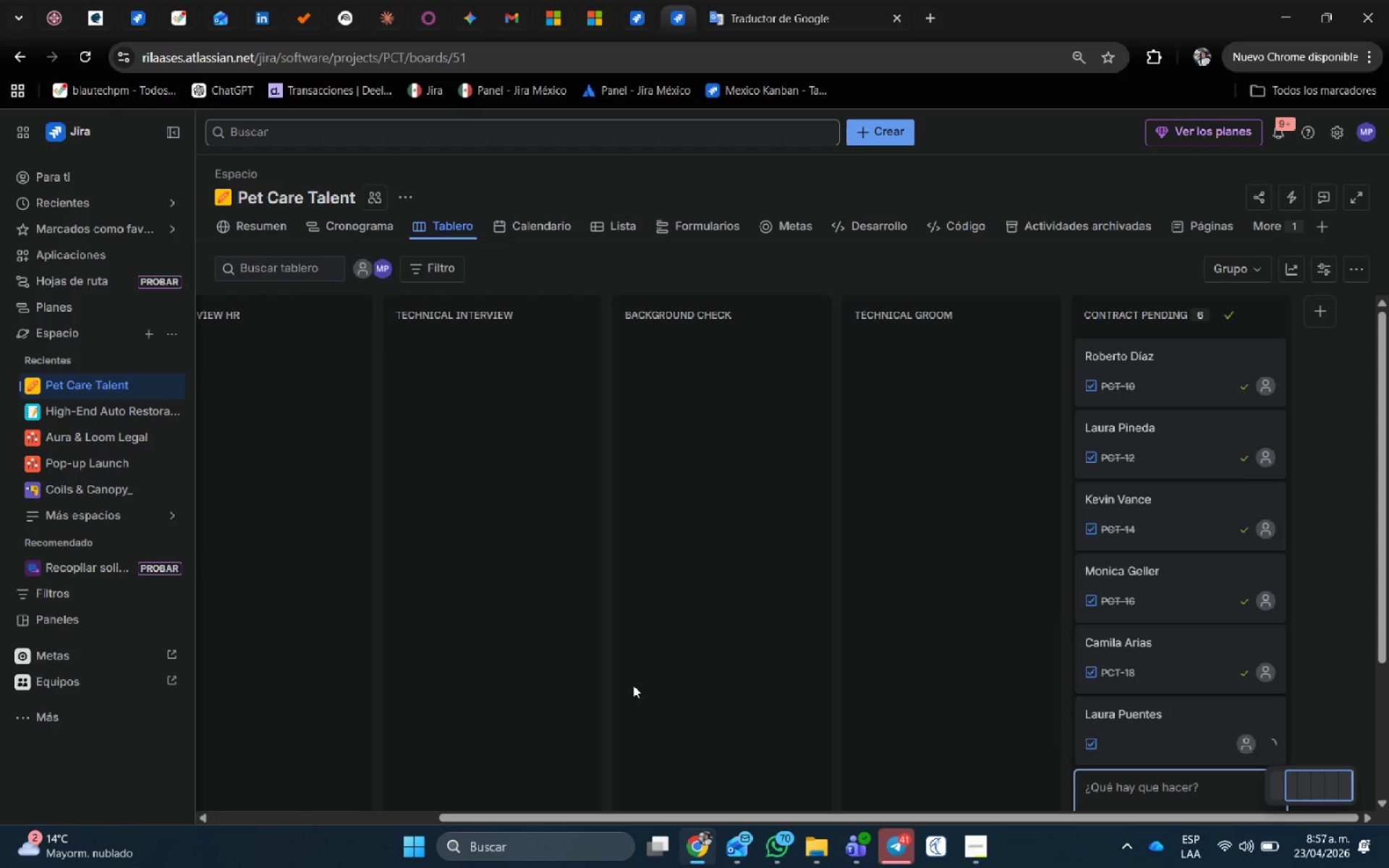 
left_click([1170, 733])
 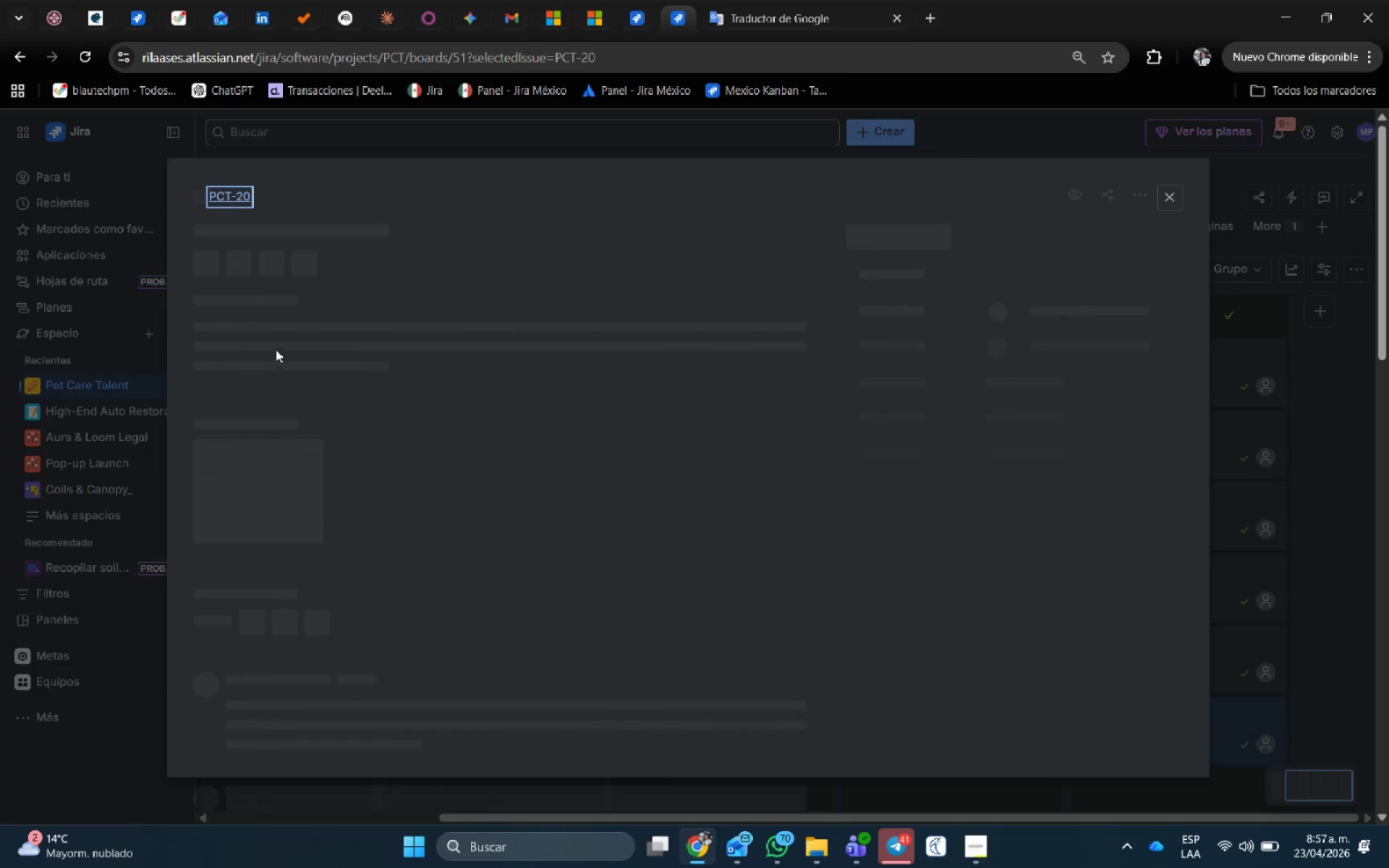 
mouse_move([269, 357])
 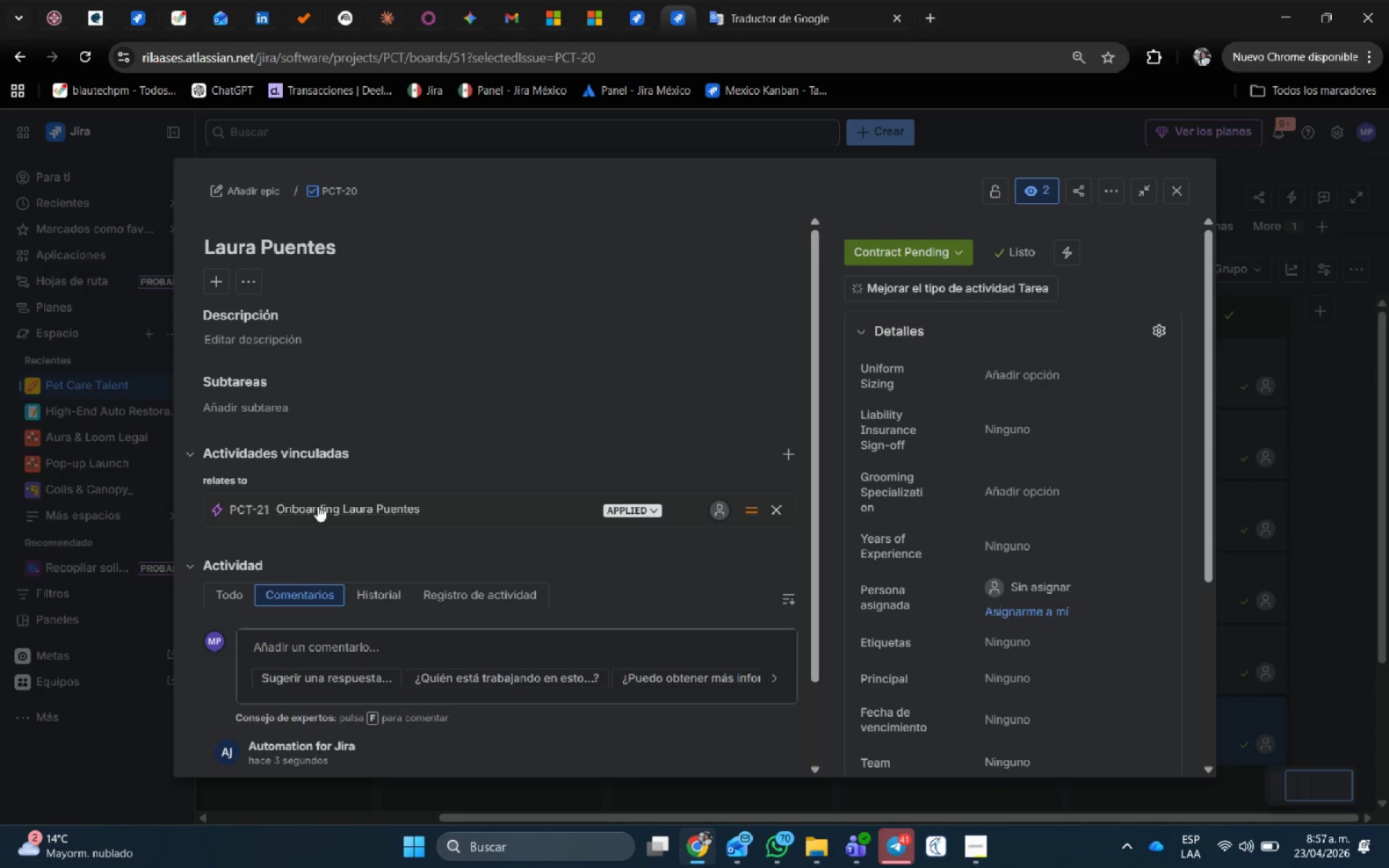 
left_click([318, 506])
 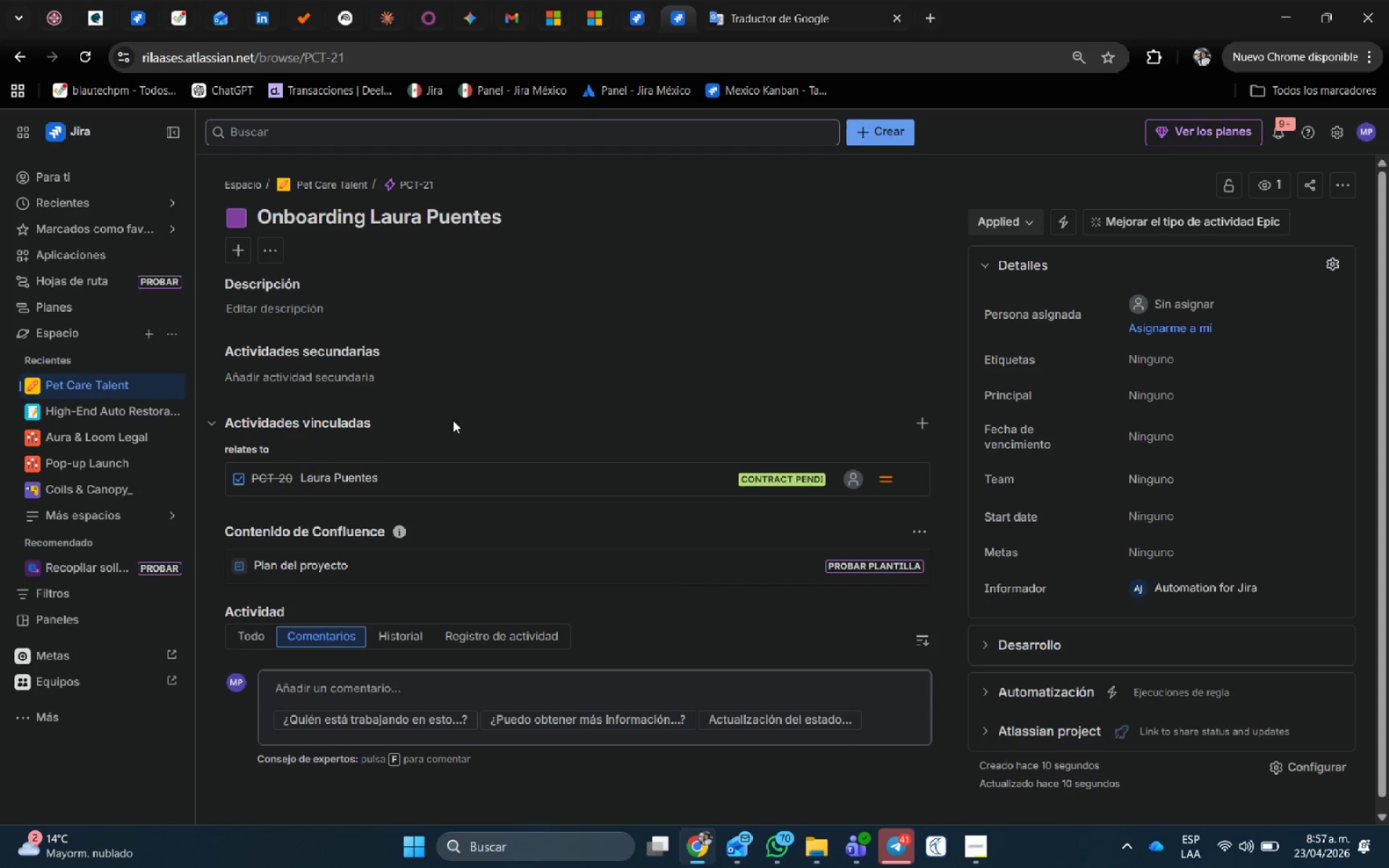 
scroll: coordinate [387, 520], scroll_direction: down, amount: 3.0
 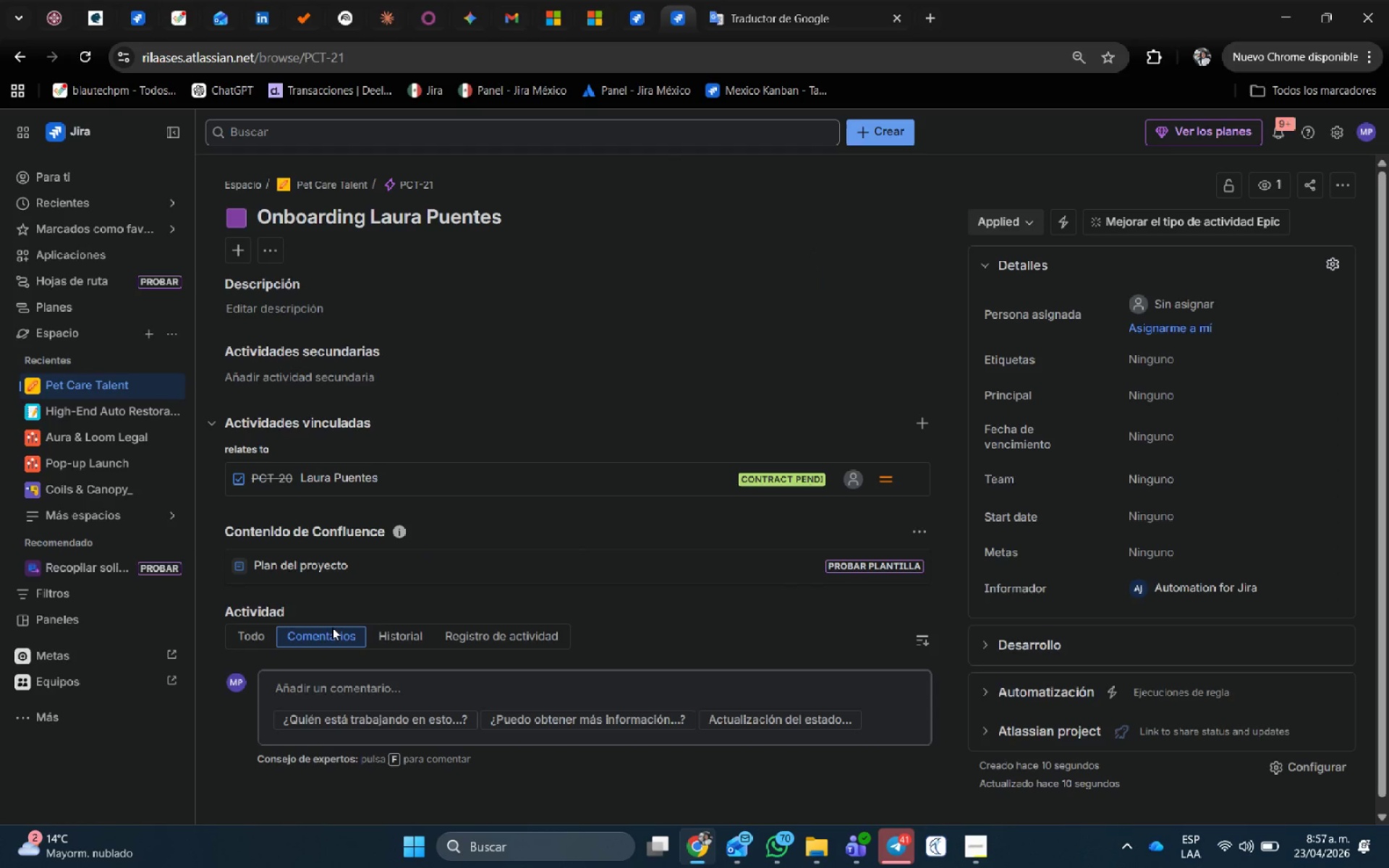 
scroll: coordinate [344, 495], scroll_direction: up, amount: 5.0
 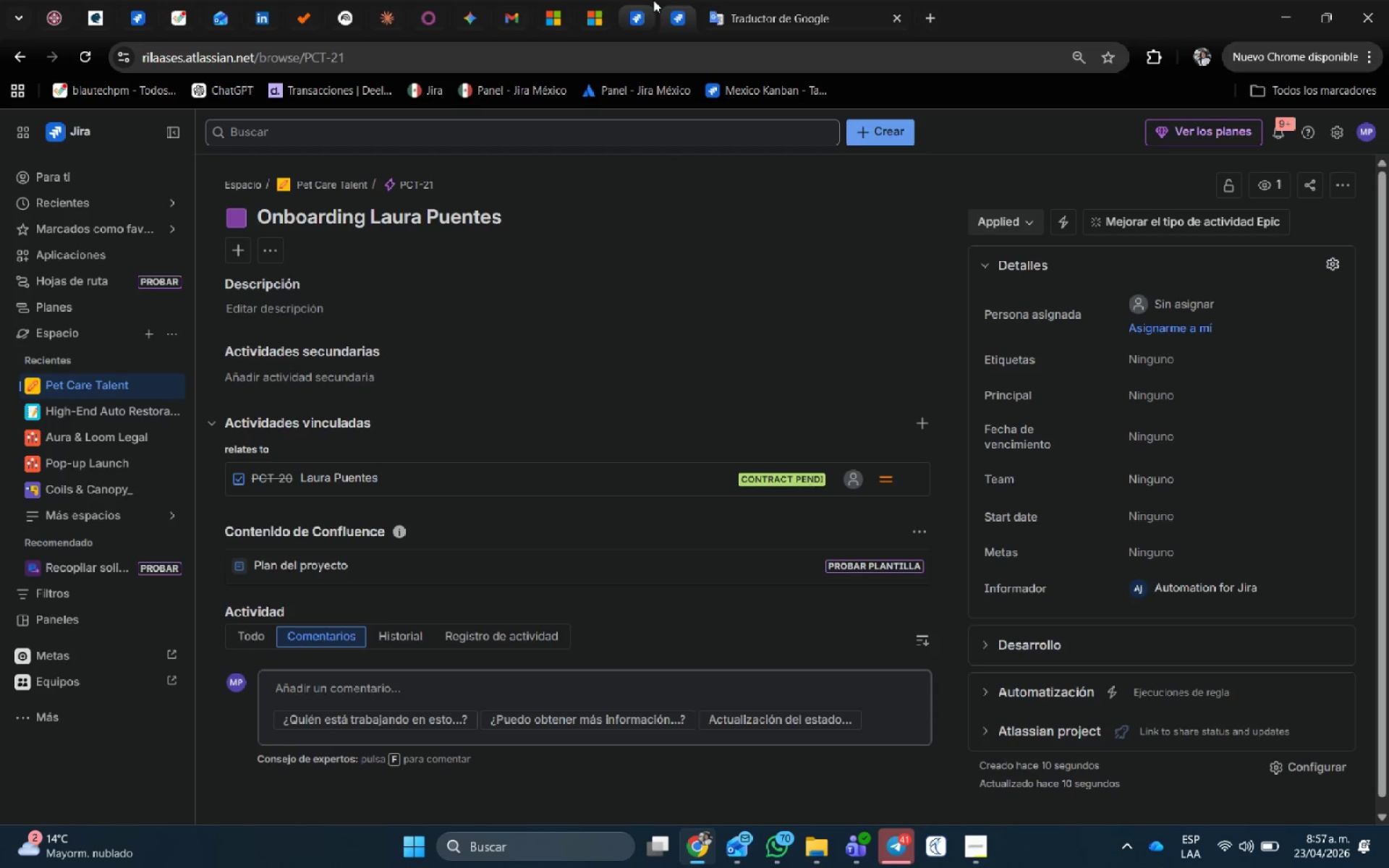 
left_click([646, 6])
 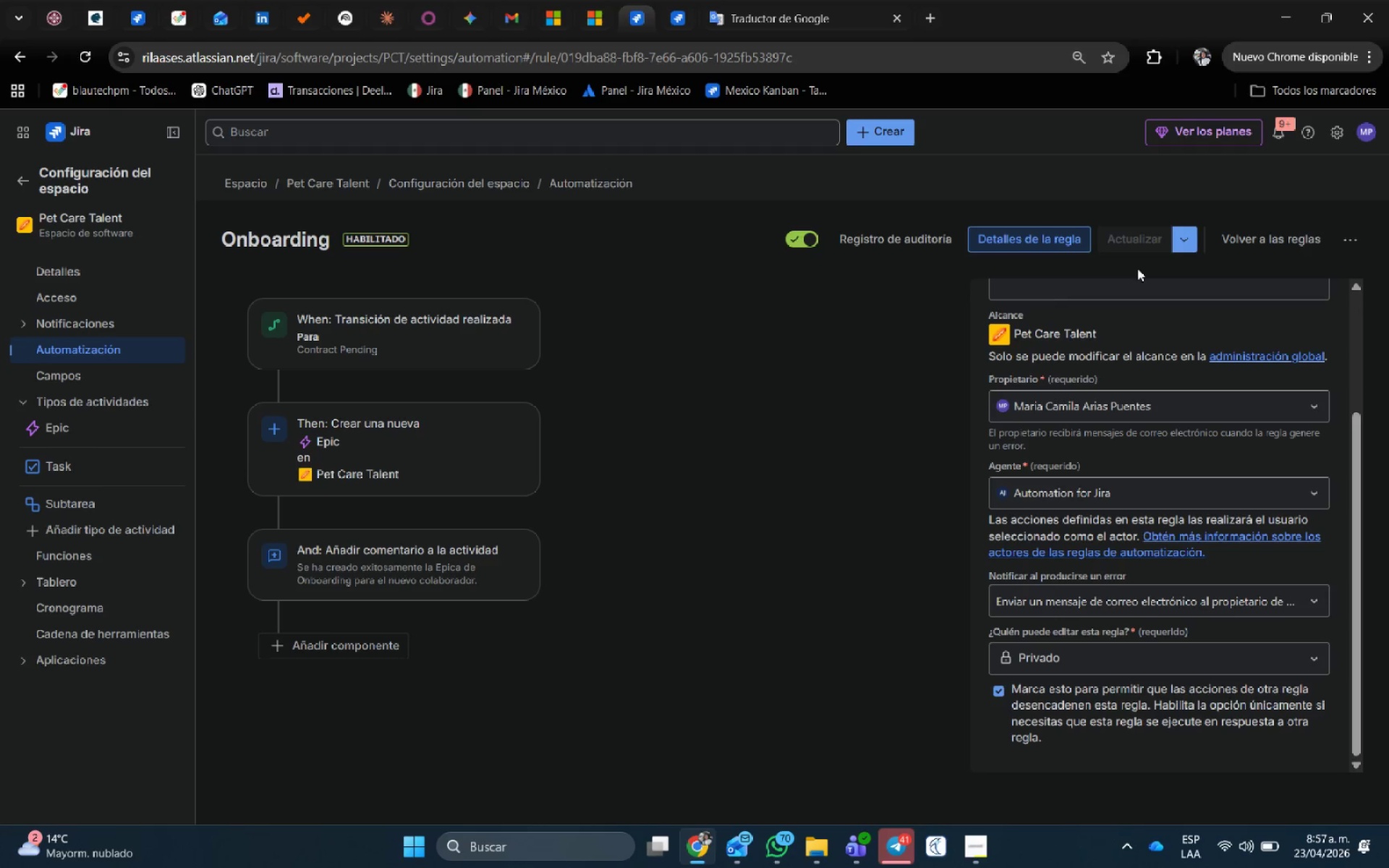 
left_click([1275, 239])
 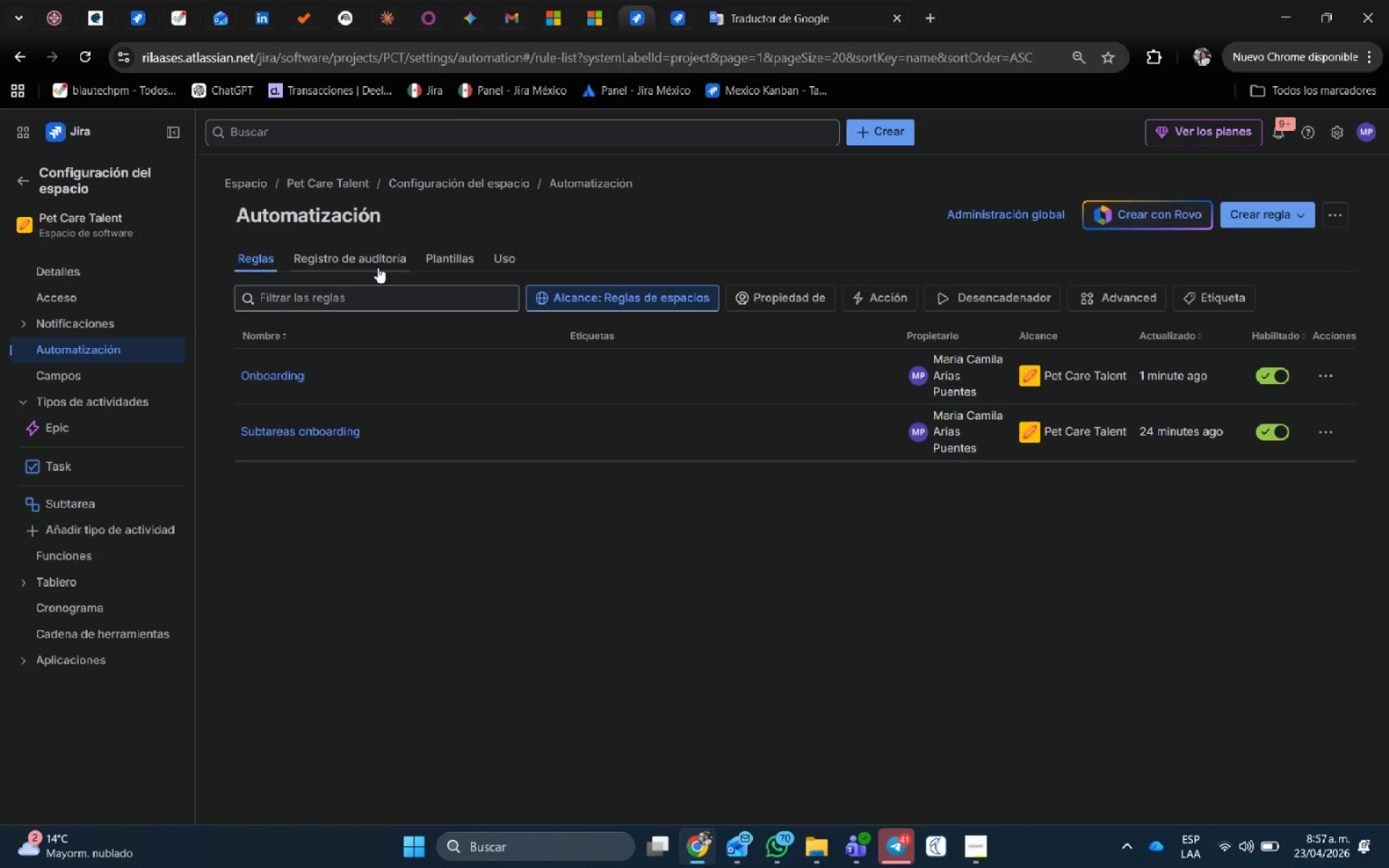 
left_click([376, 263])
 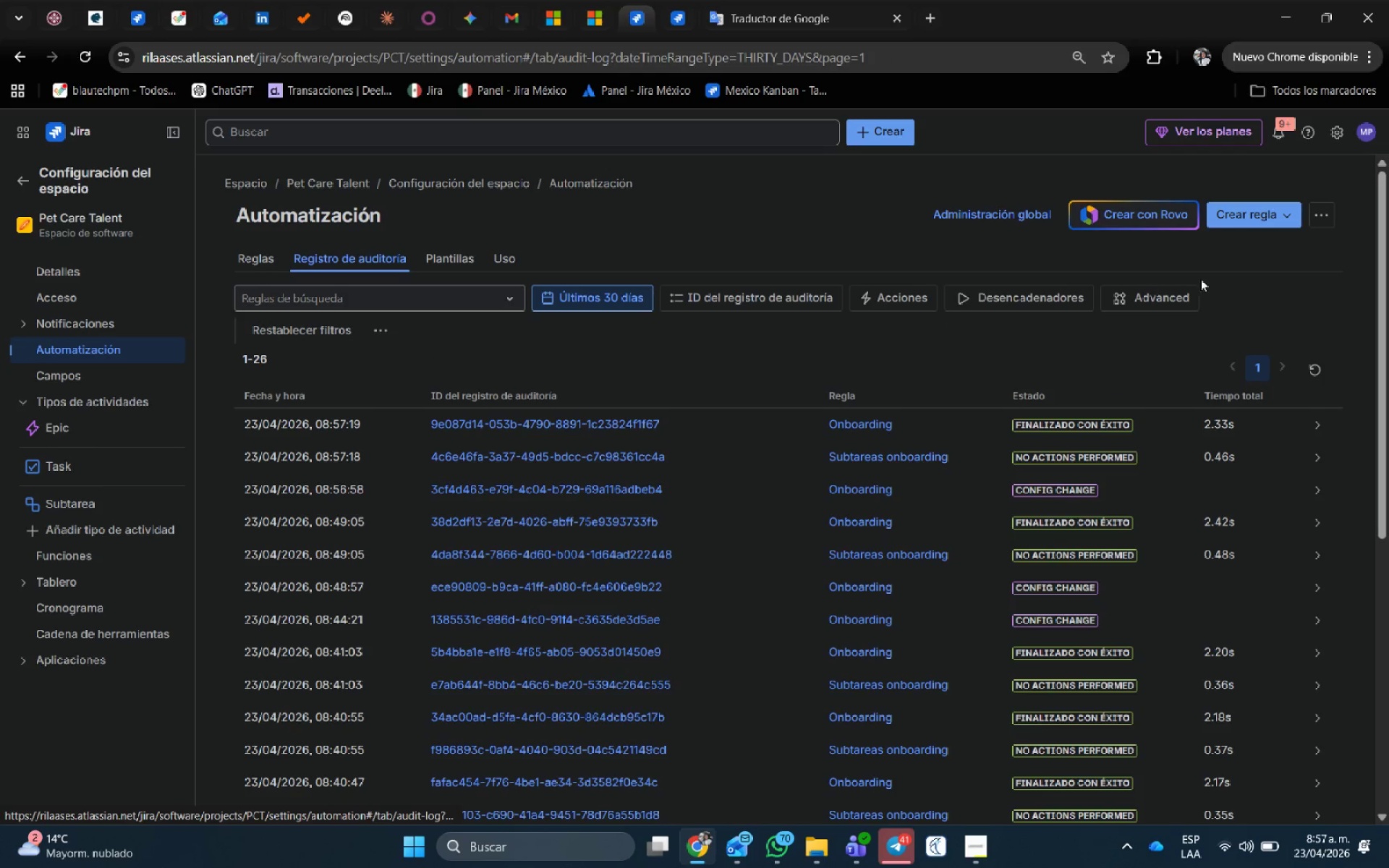 
wait(6.84)
 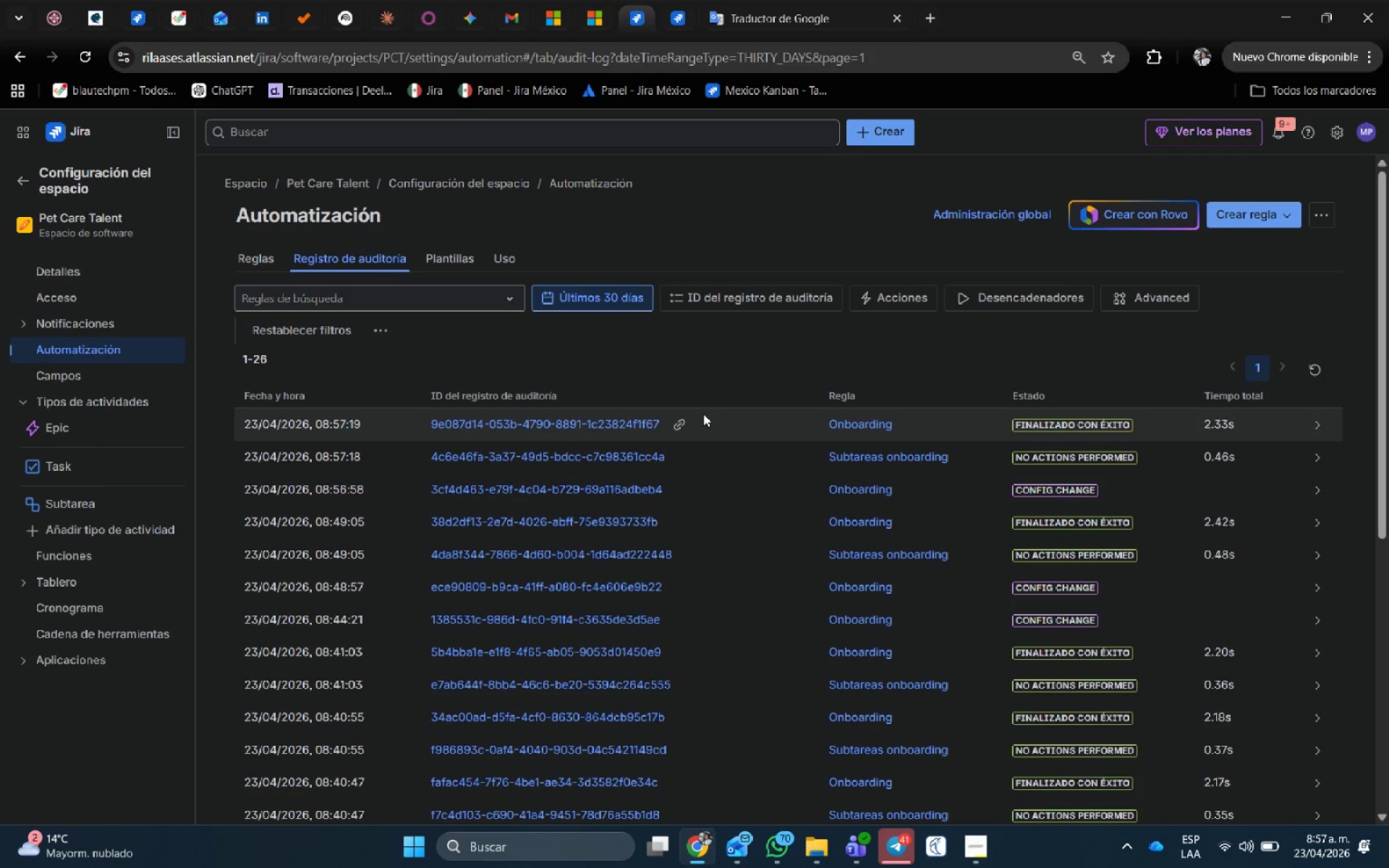 
left_click([567, 454])
 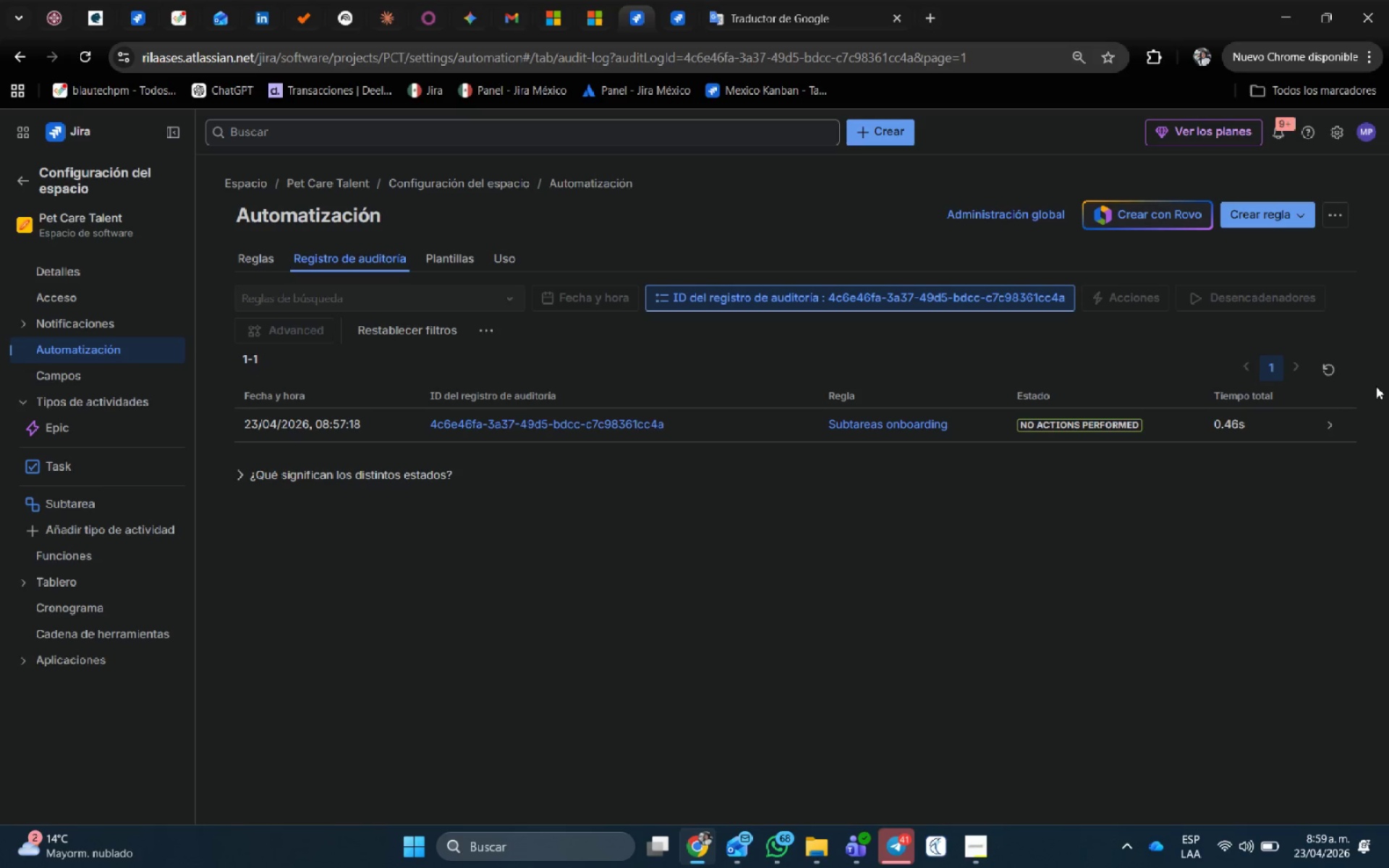 
wait(84.73)
 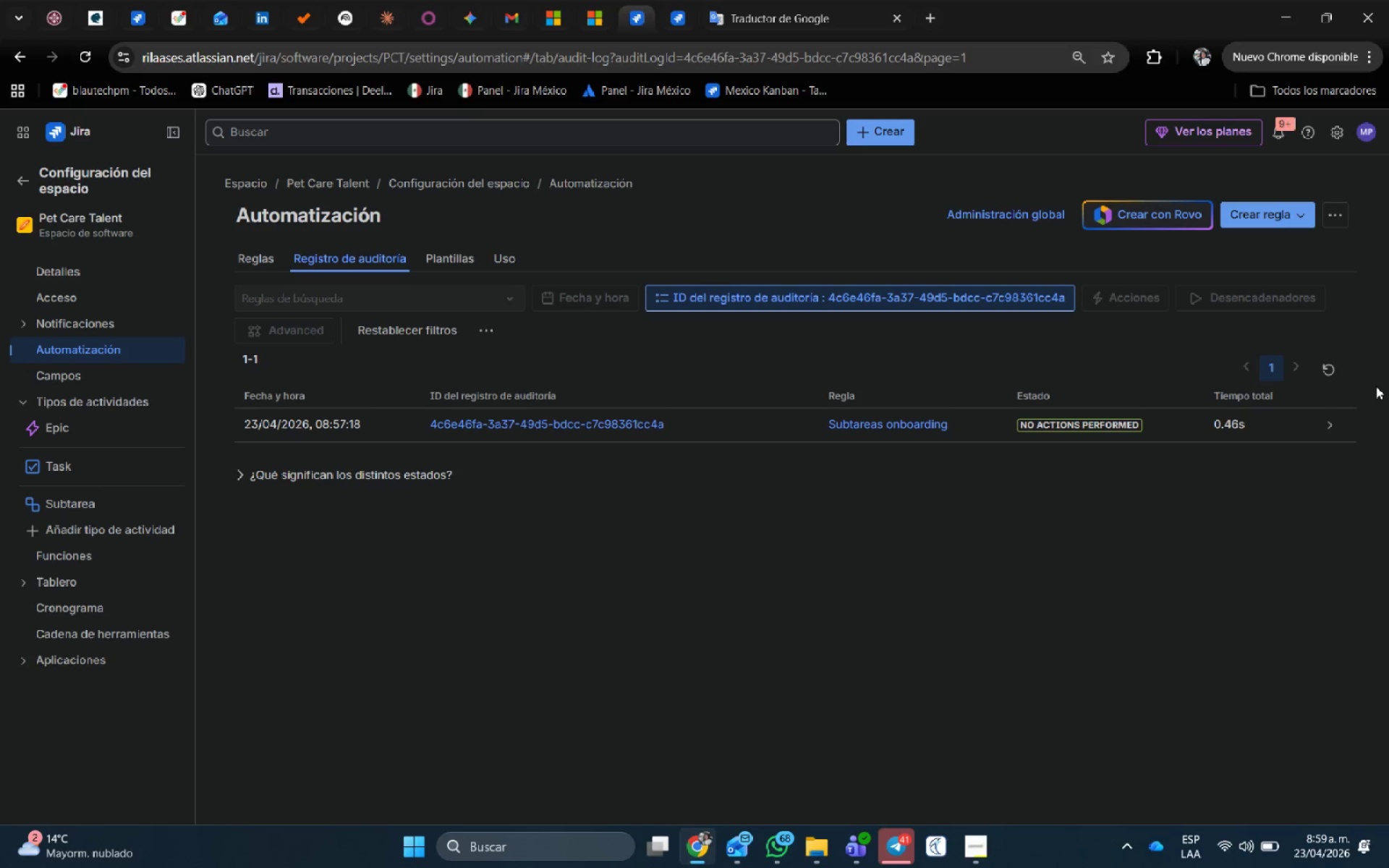 
left_click([690, 10])
 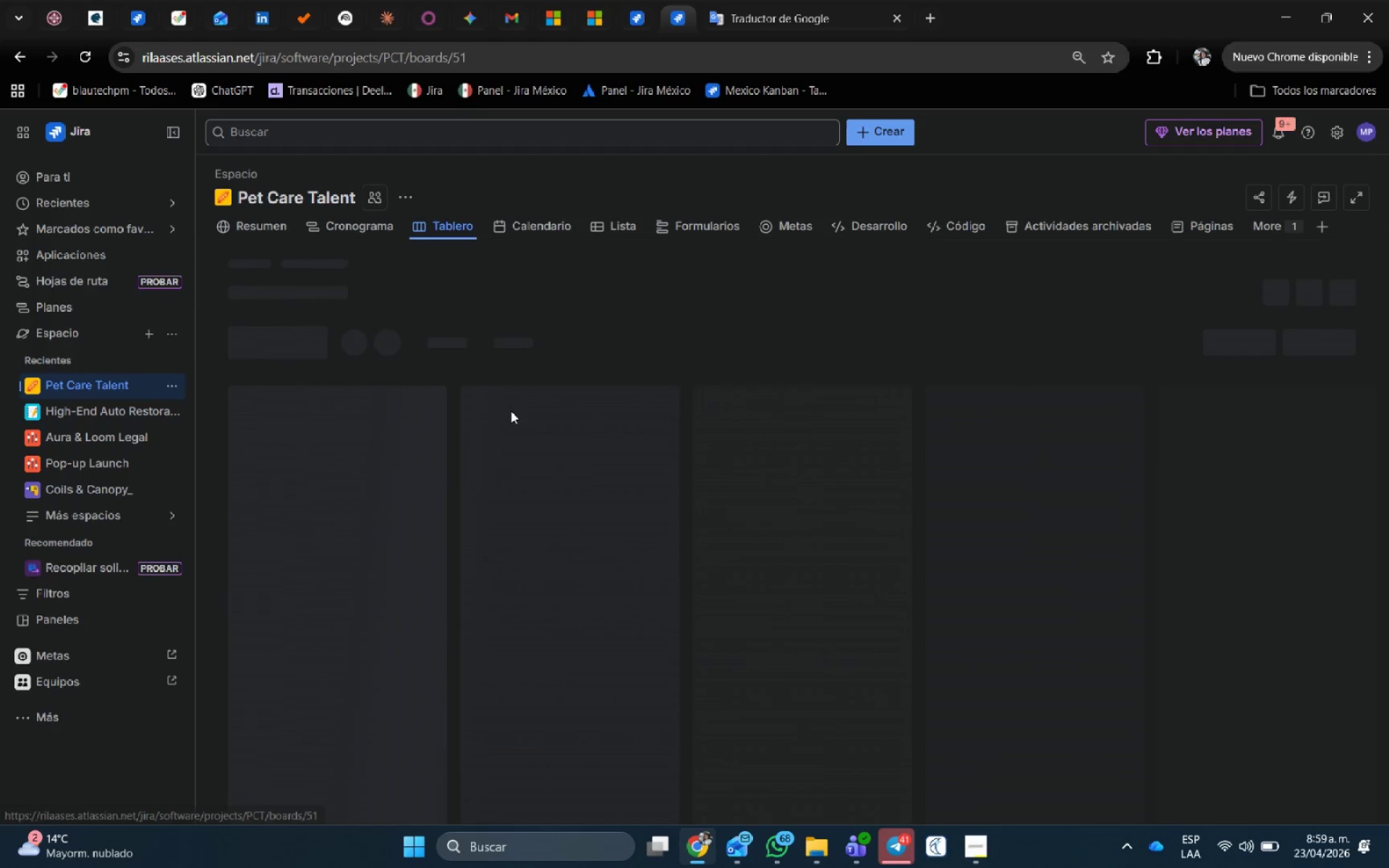 
wait(7.75)
 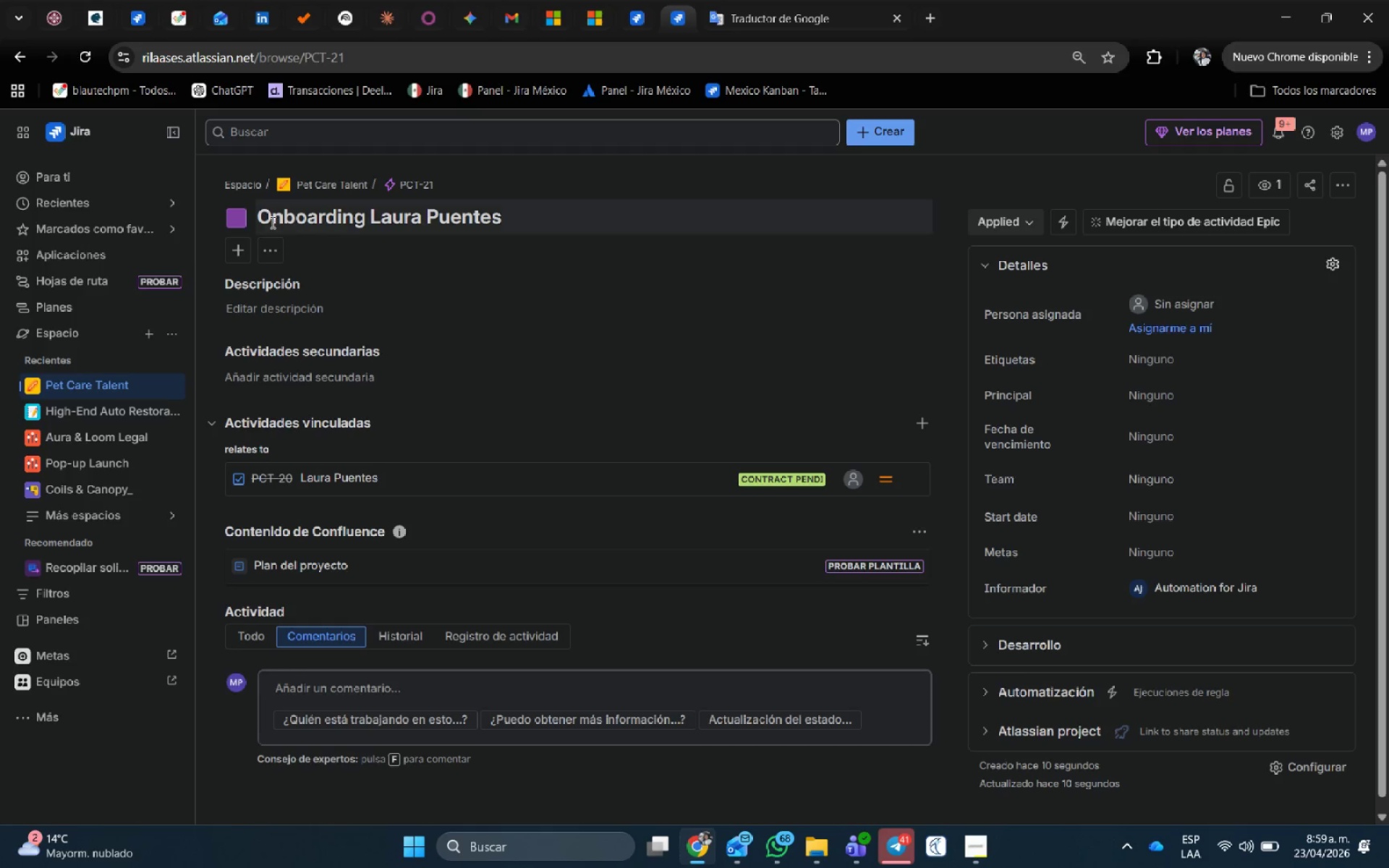 
left_click([334, 225])
 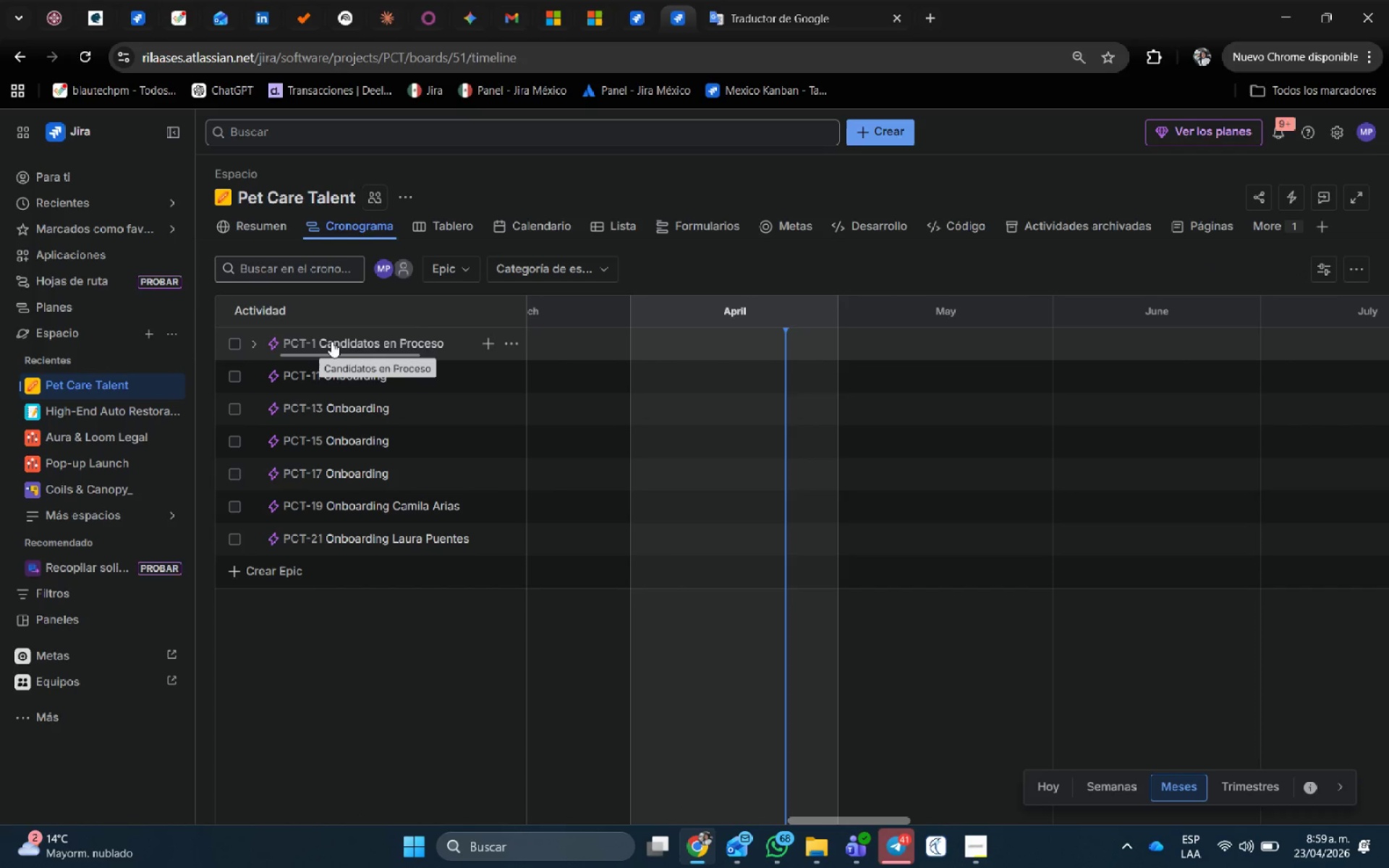 
left_click([331, 341])
 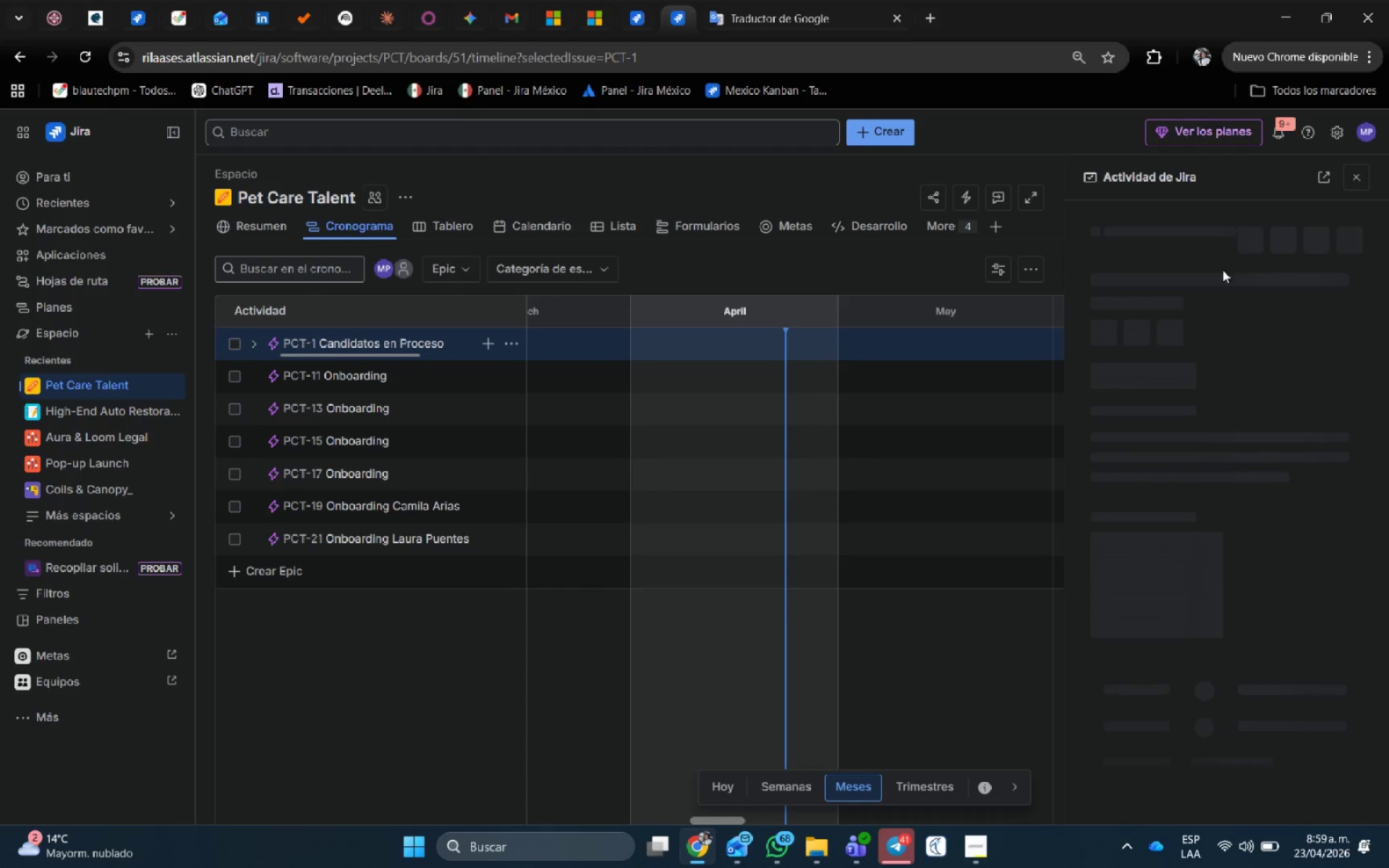 
wait(8.01)
 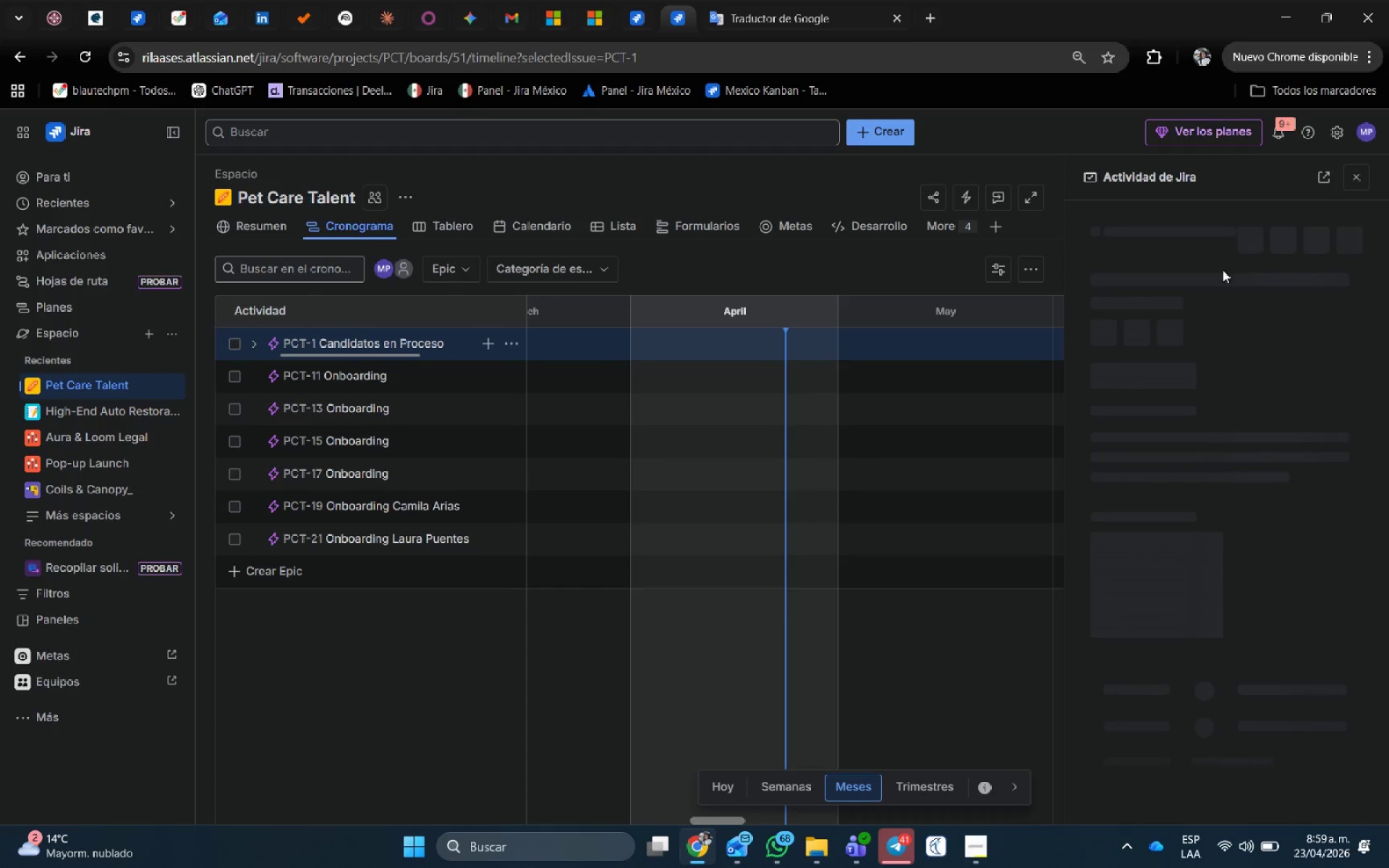 
mouse_move([388, 346])
 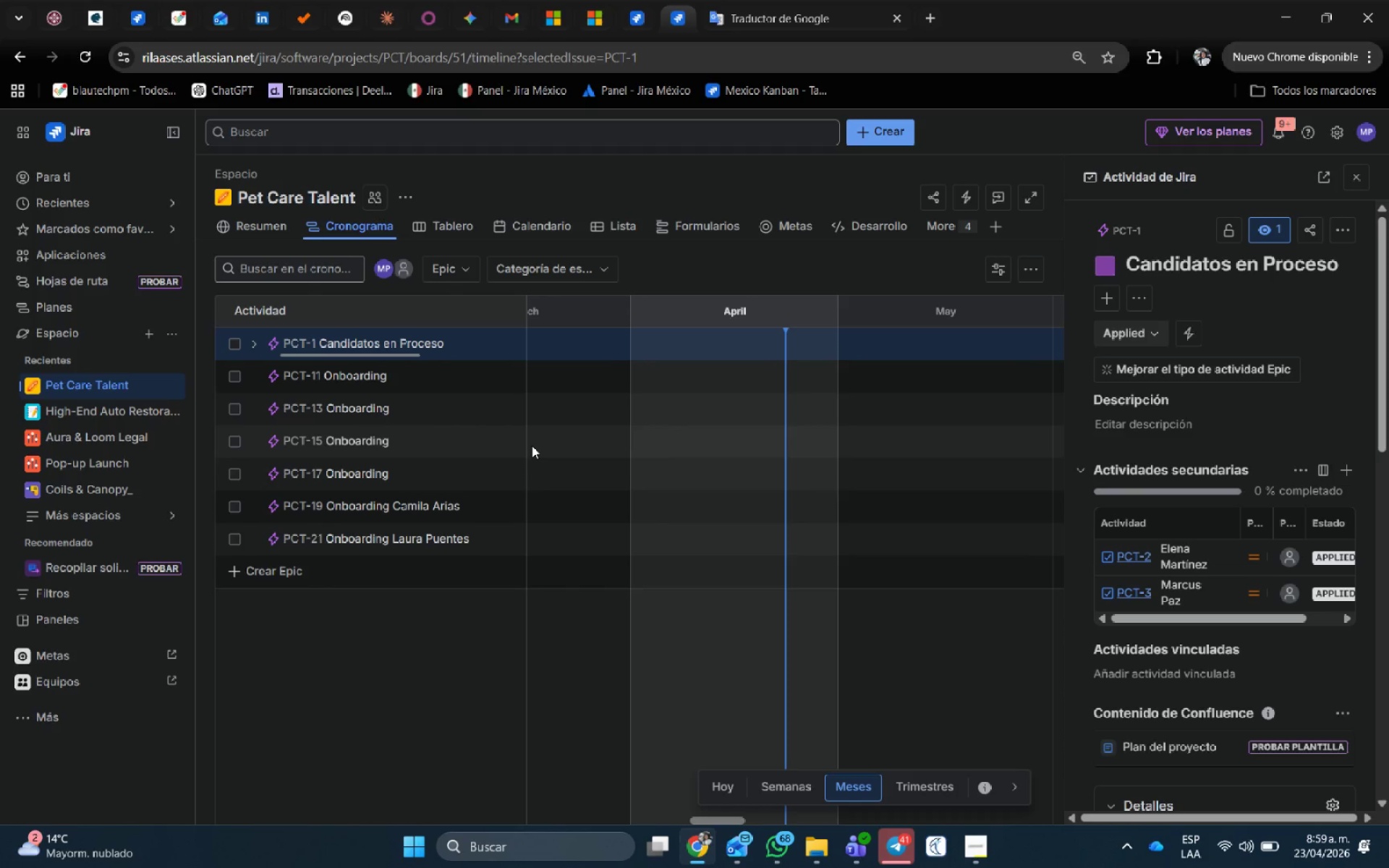 
wait(15.85)
 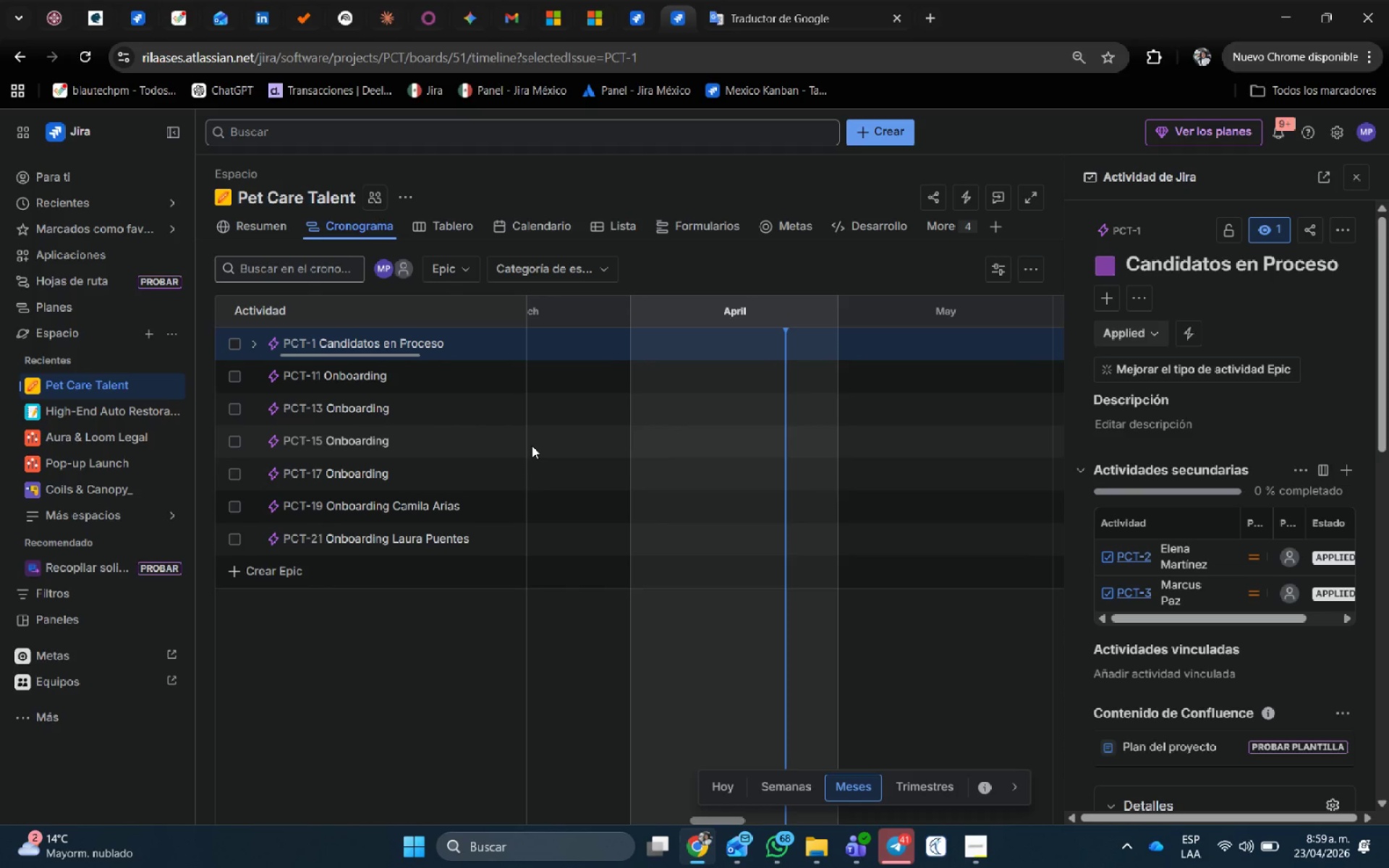 
left_click([1359, 174])
 